 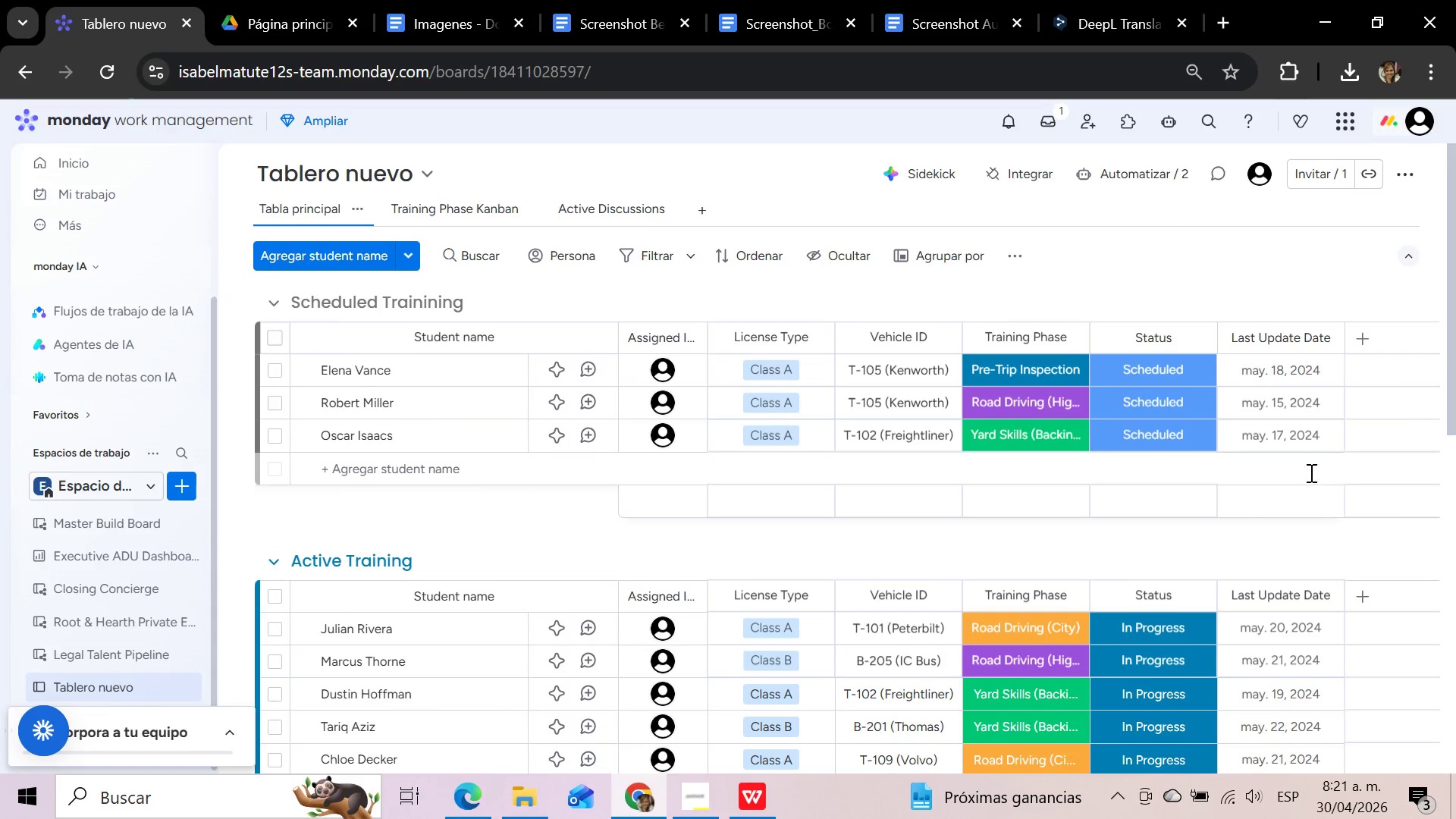 
left_click([657, 11])
 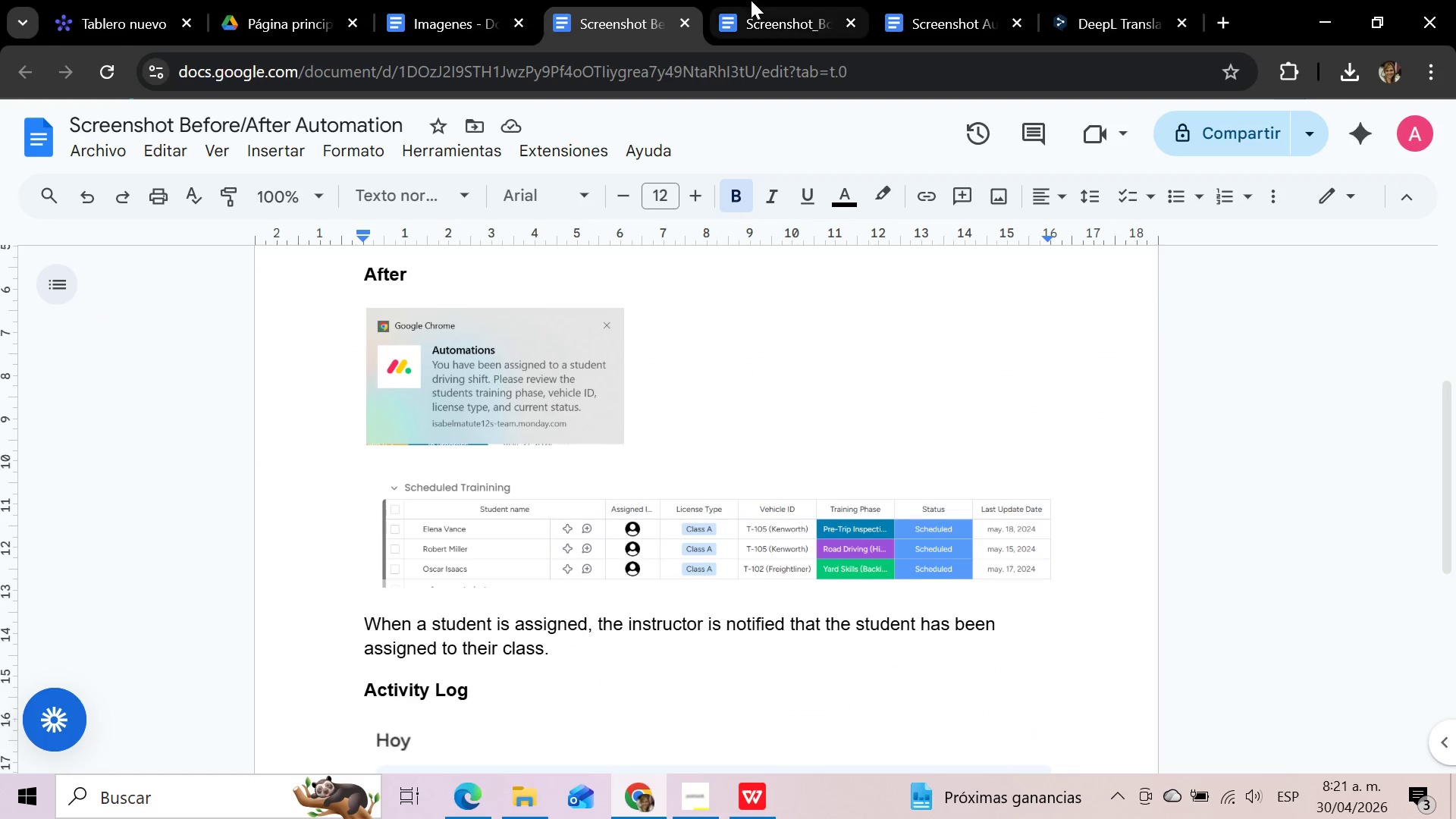 
left_click([752, 0])
 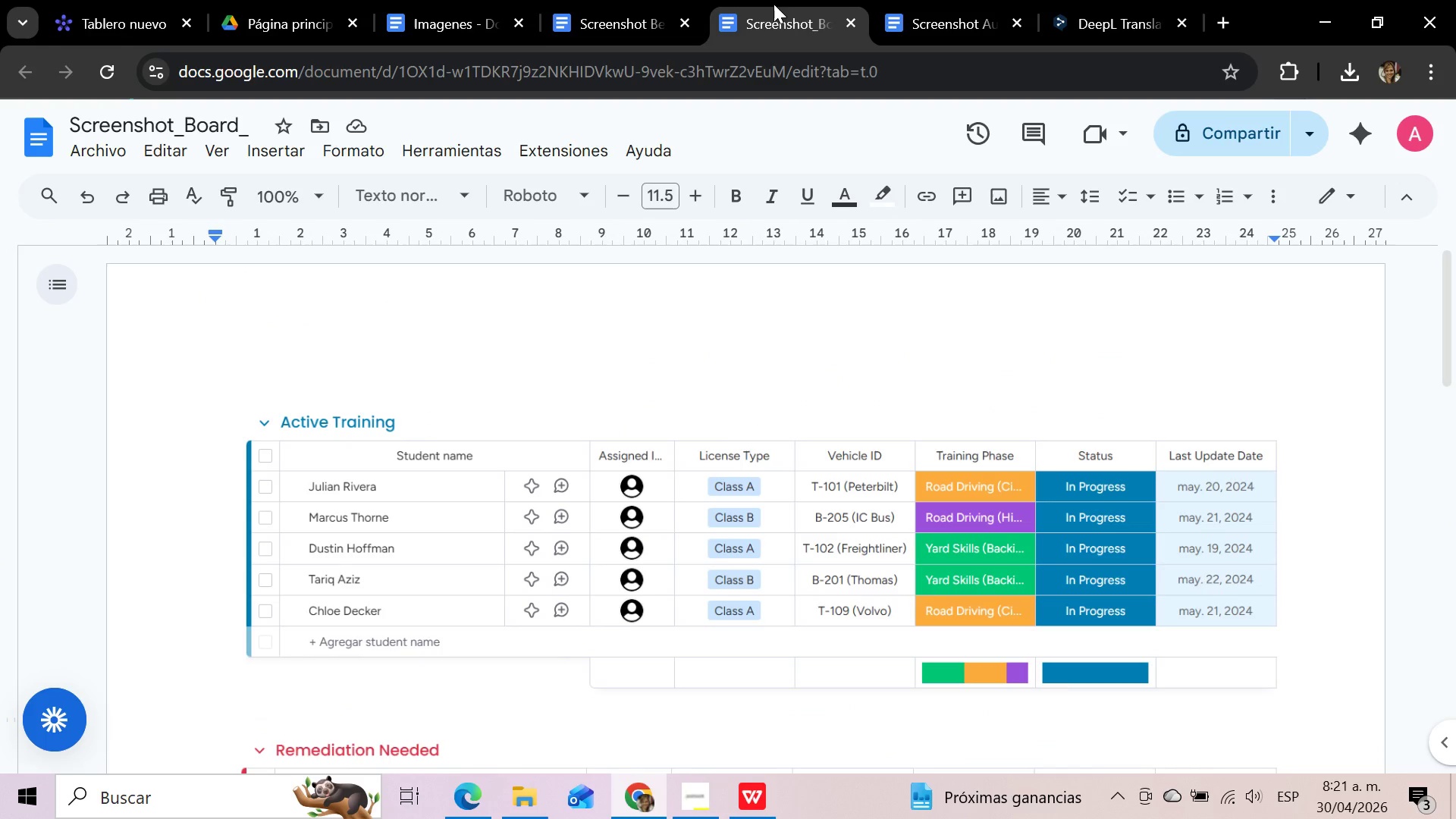 
left_click_drag(start_coordinate=[774, 4], to_coordinate=[619, 0])
 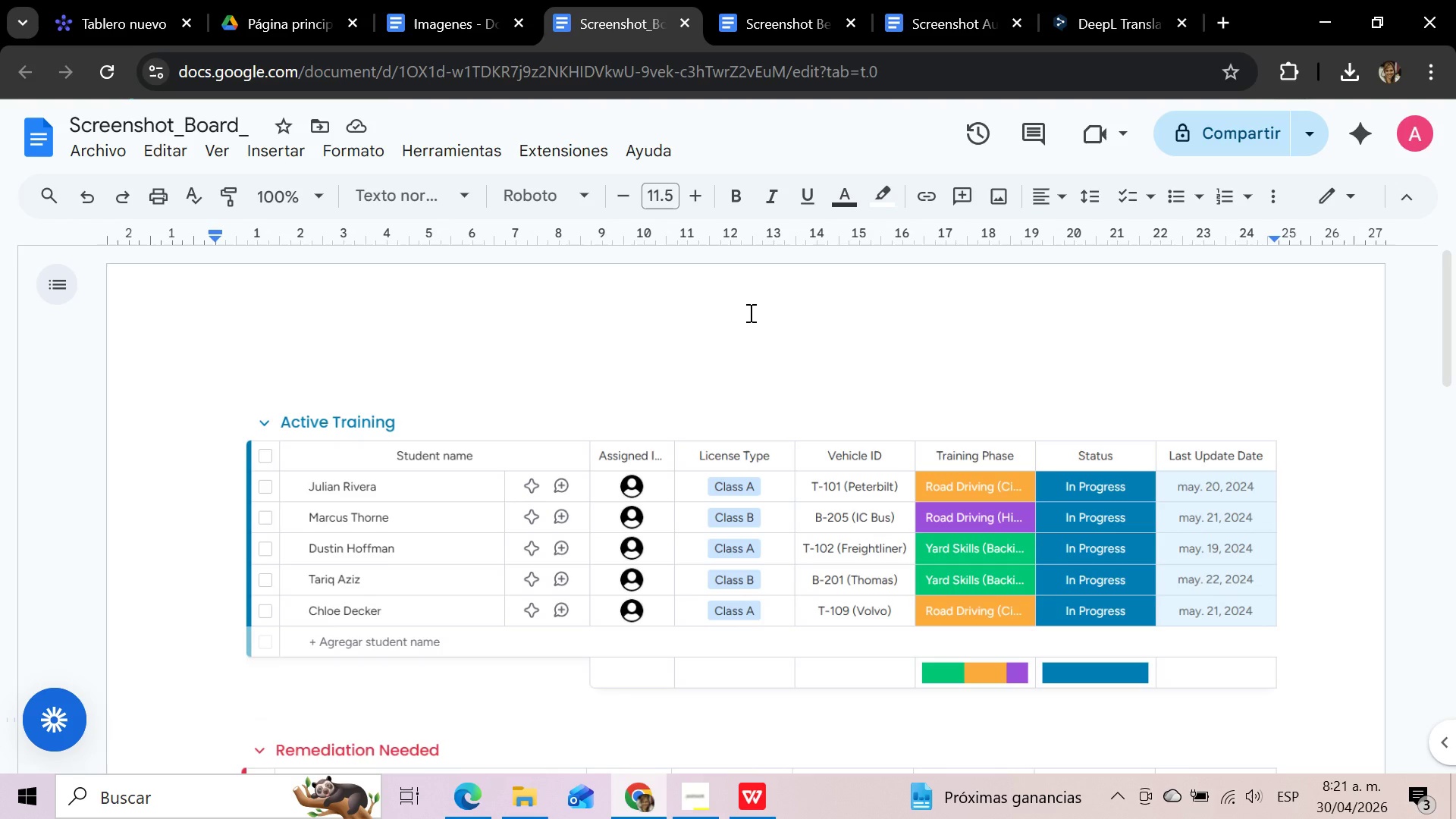 
scroll: coordinate [749, 312], scroll_direction: up, amount: 3.0
 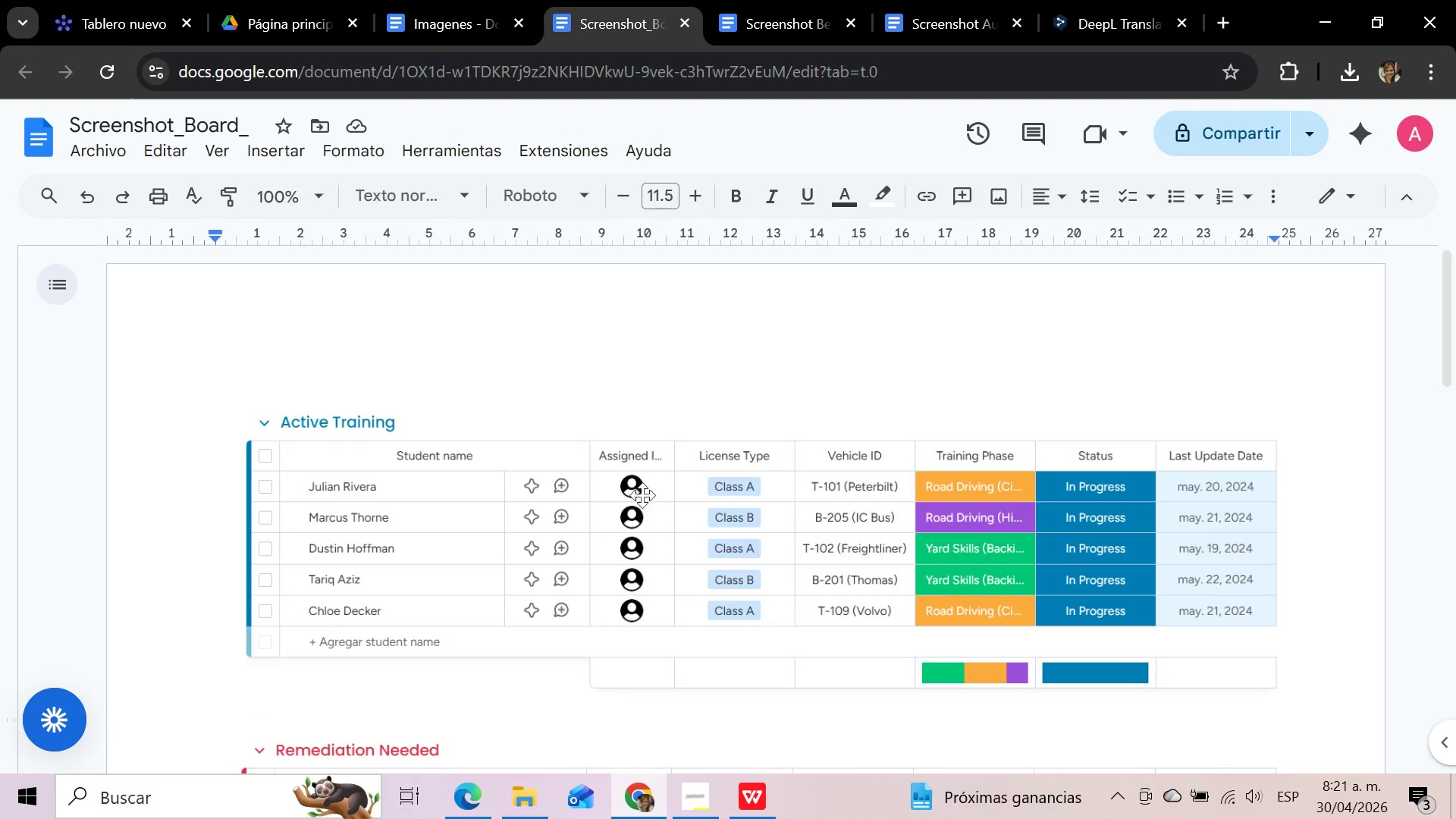 
left_click([639, 500])
 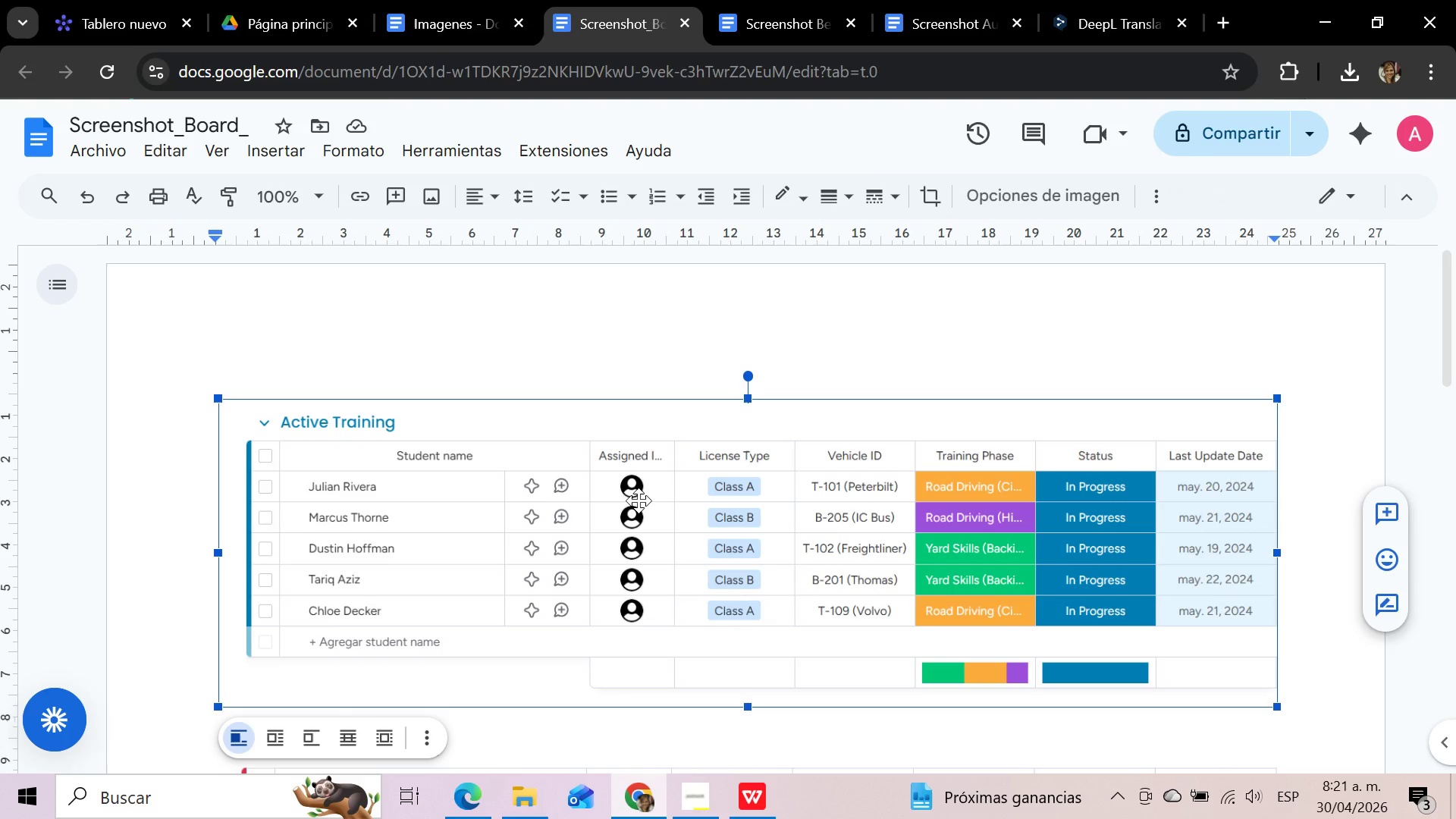 
key(Delete)
 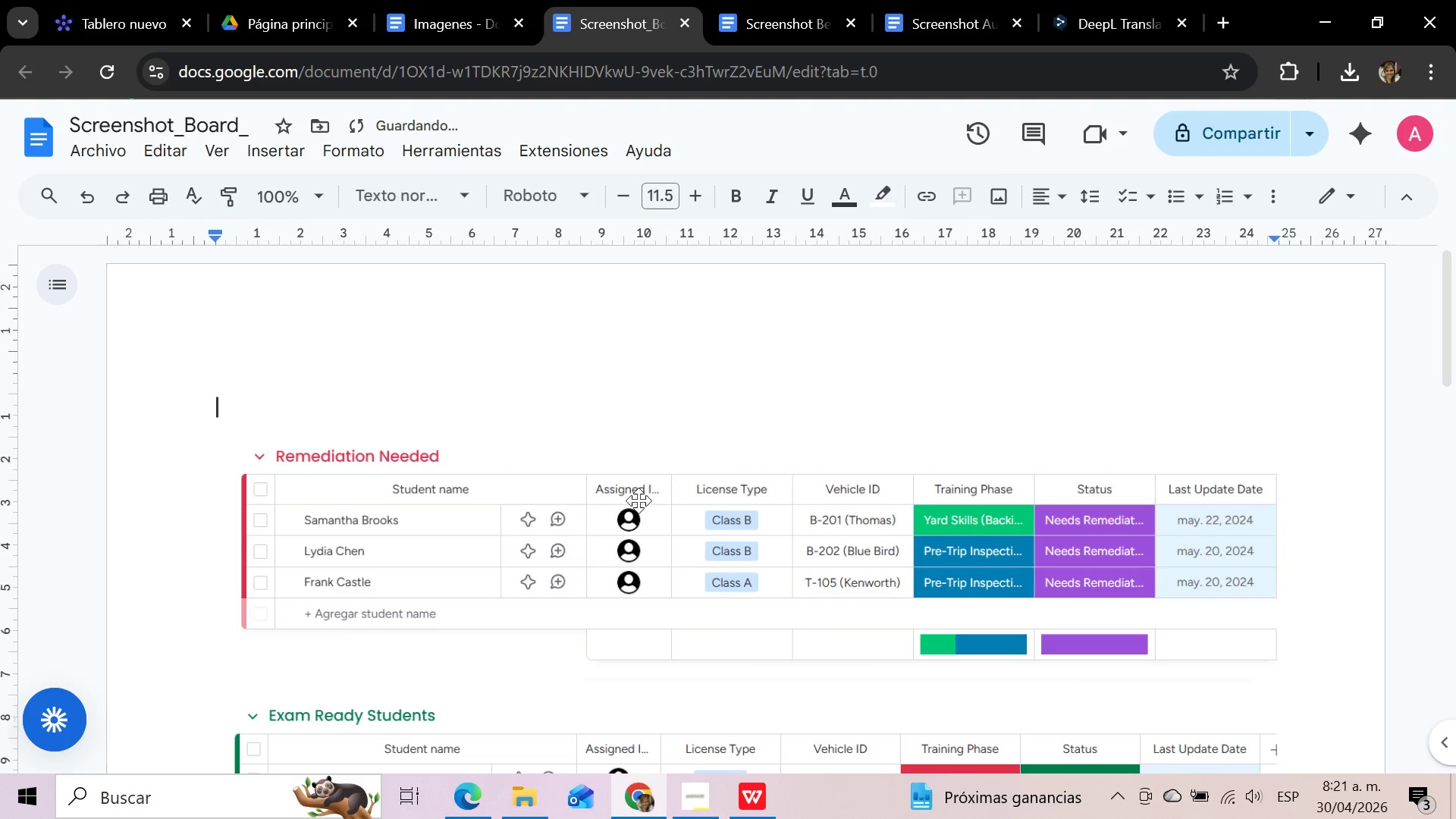 
left_click([639, 500])
 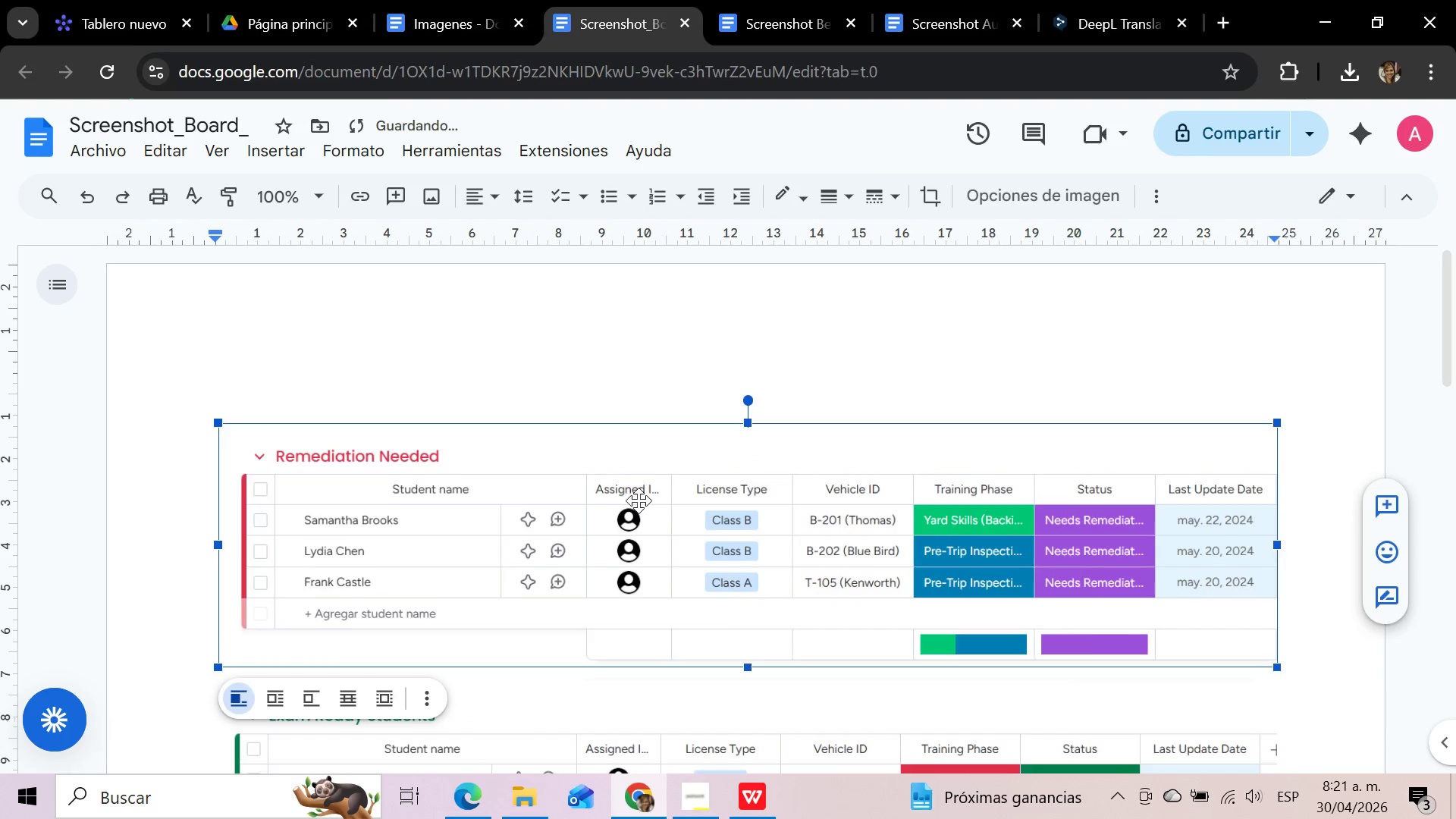 
key(Delete)
 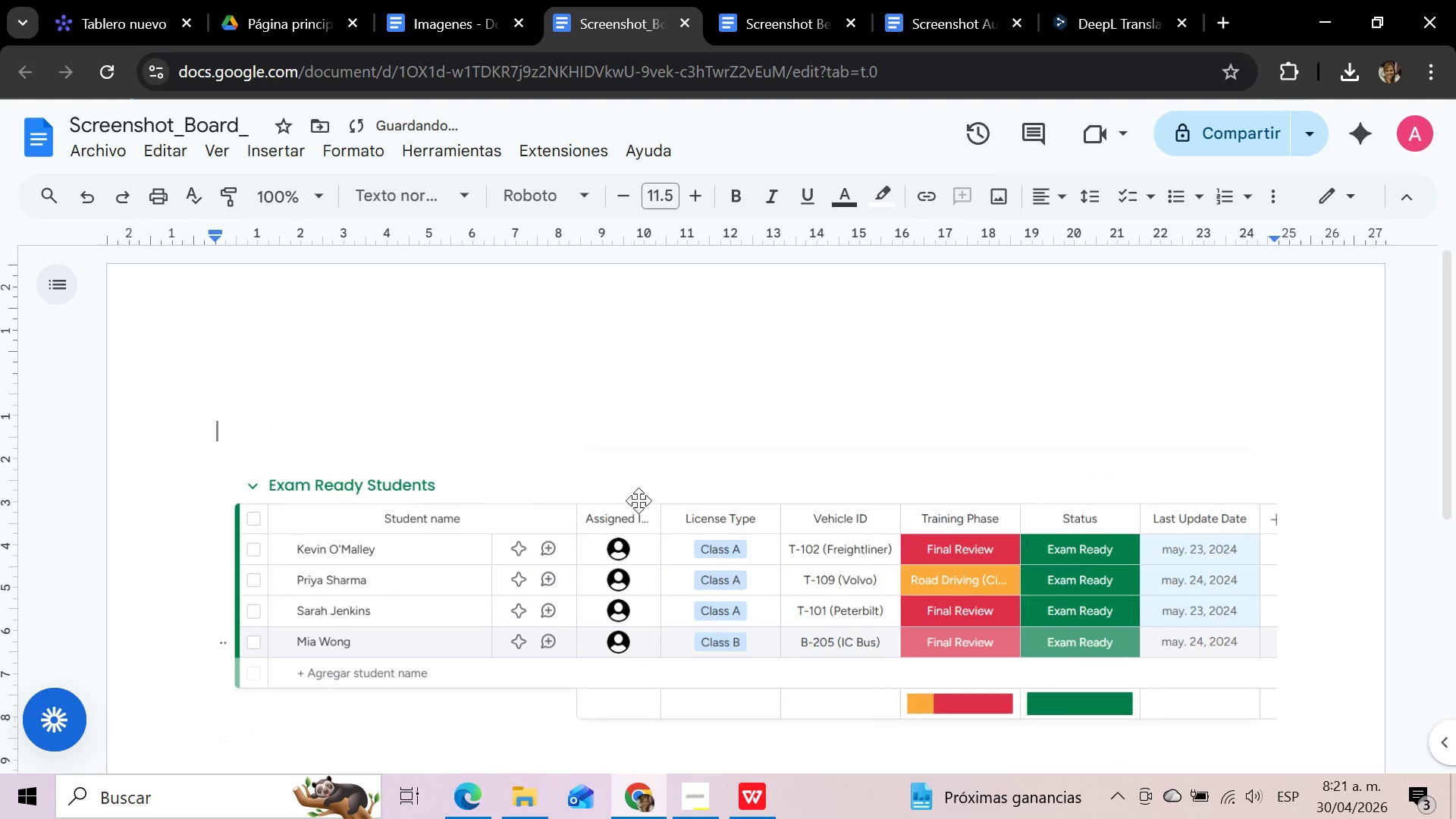 
left_click([639, 500])
 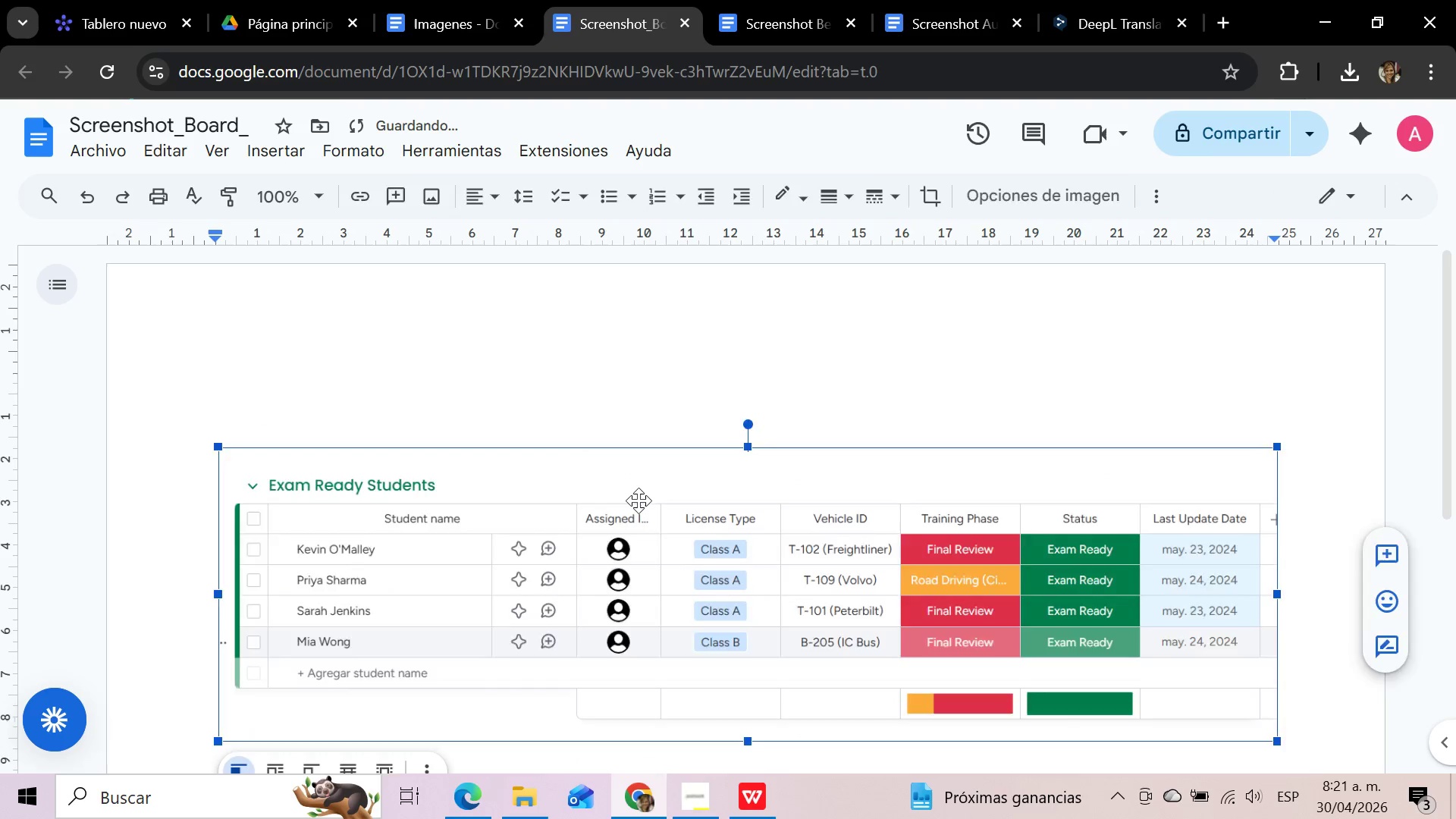 
key(Delete)
 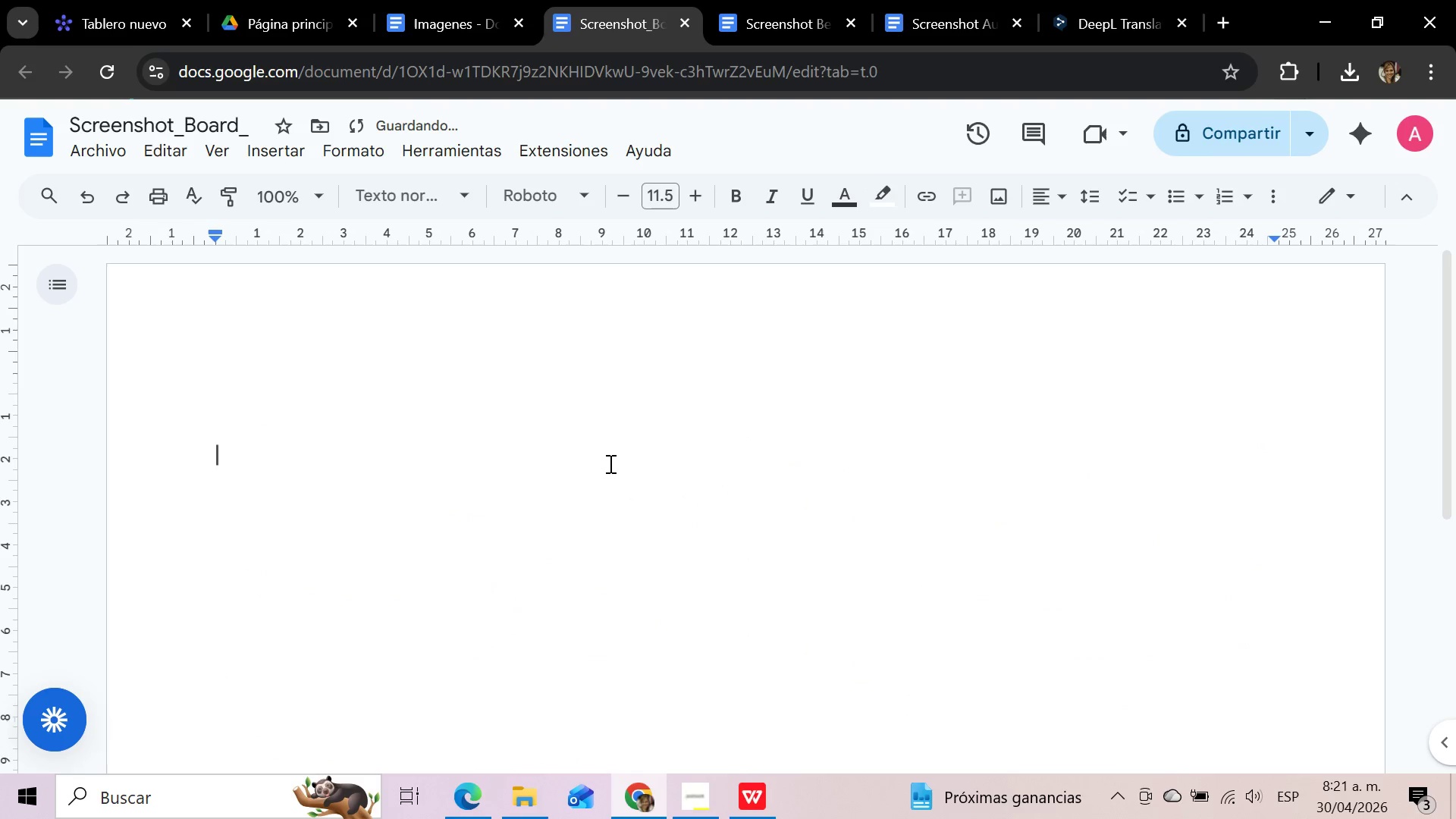 
key(Backspace)
 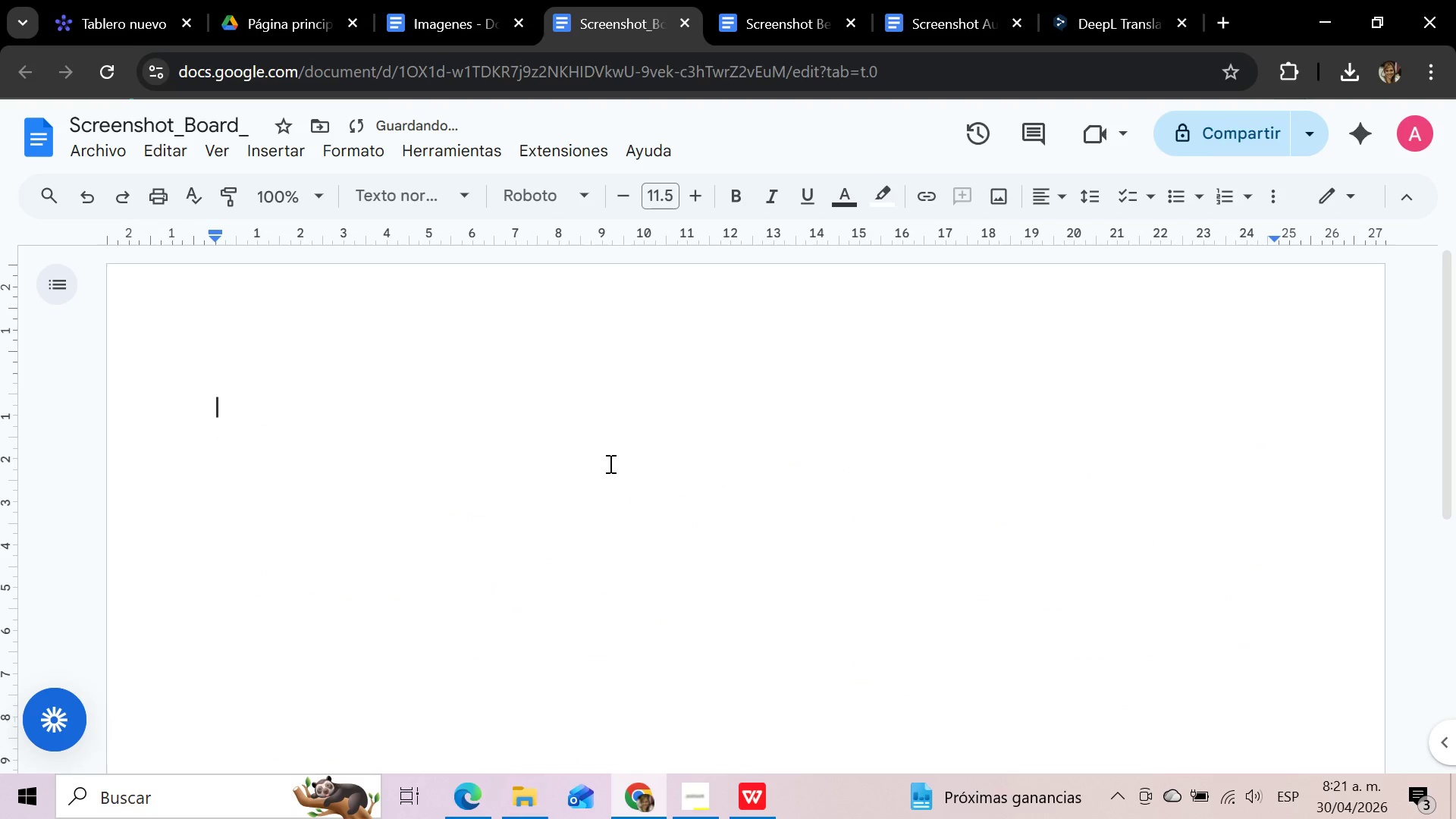 
key(Backspace)
 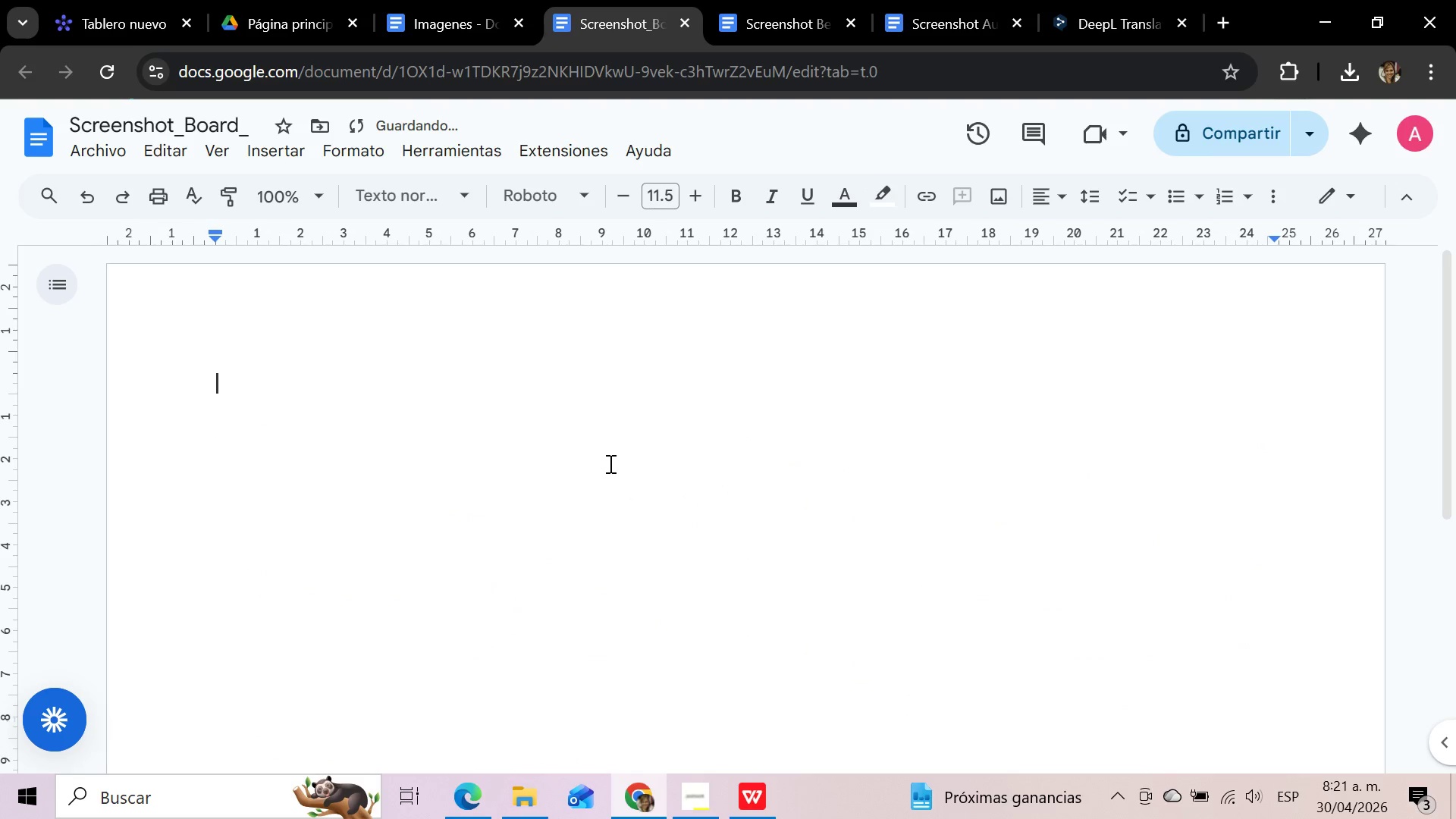 
key(Backspace)
 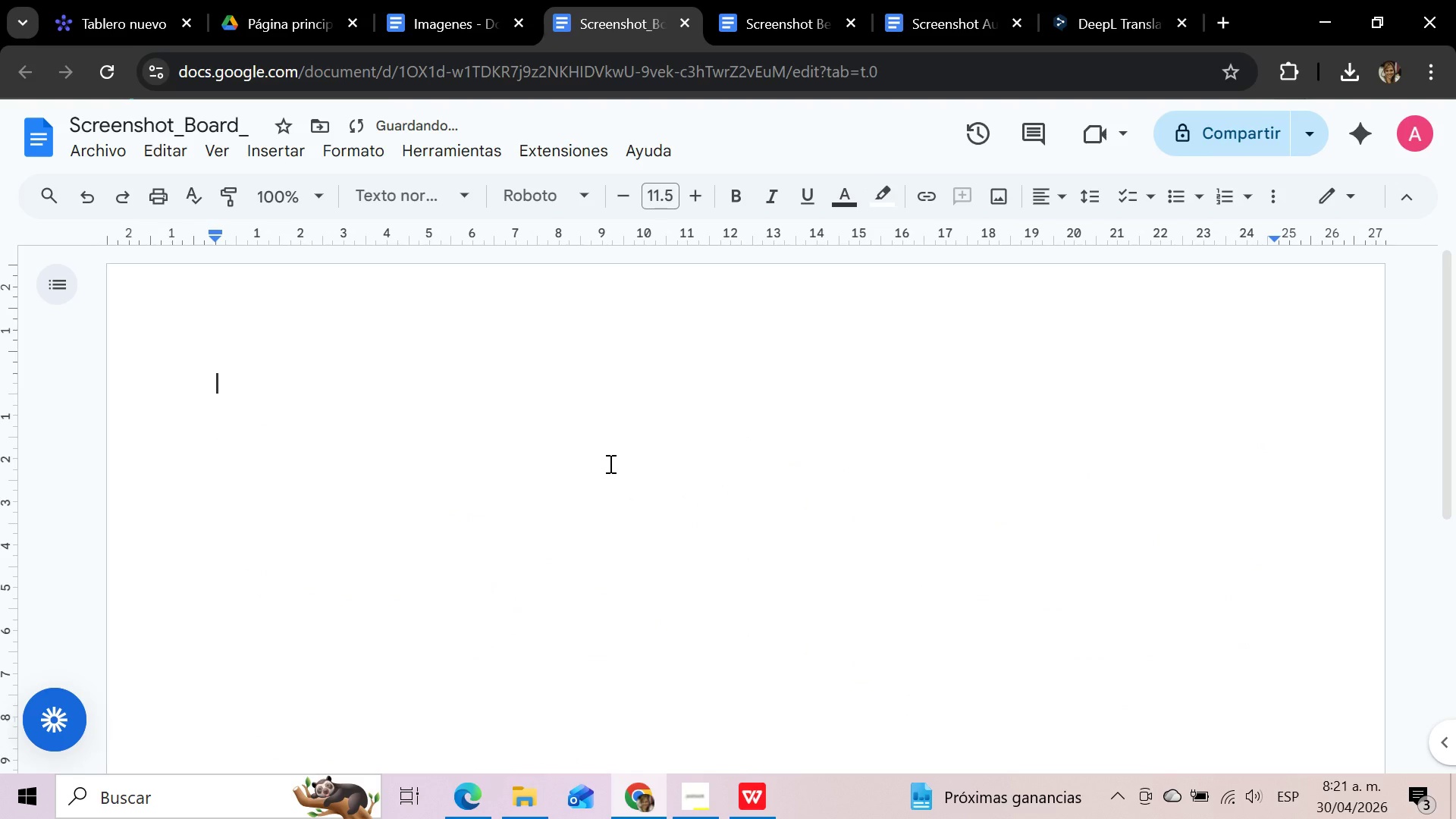 
key(Backspace)
 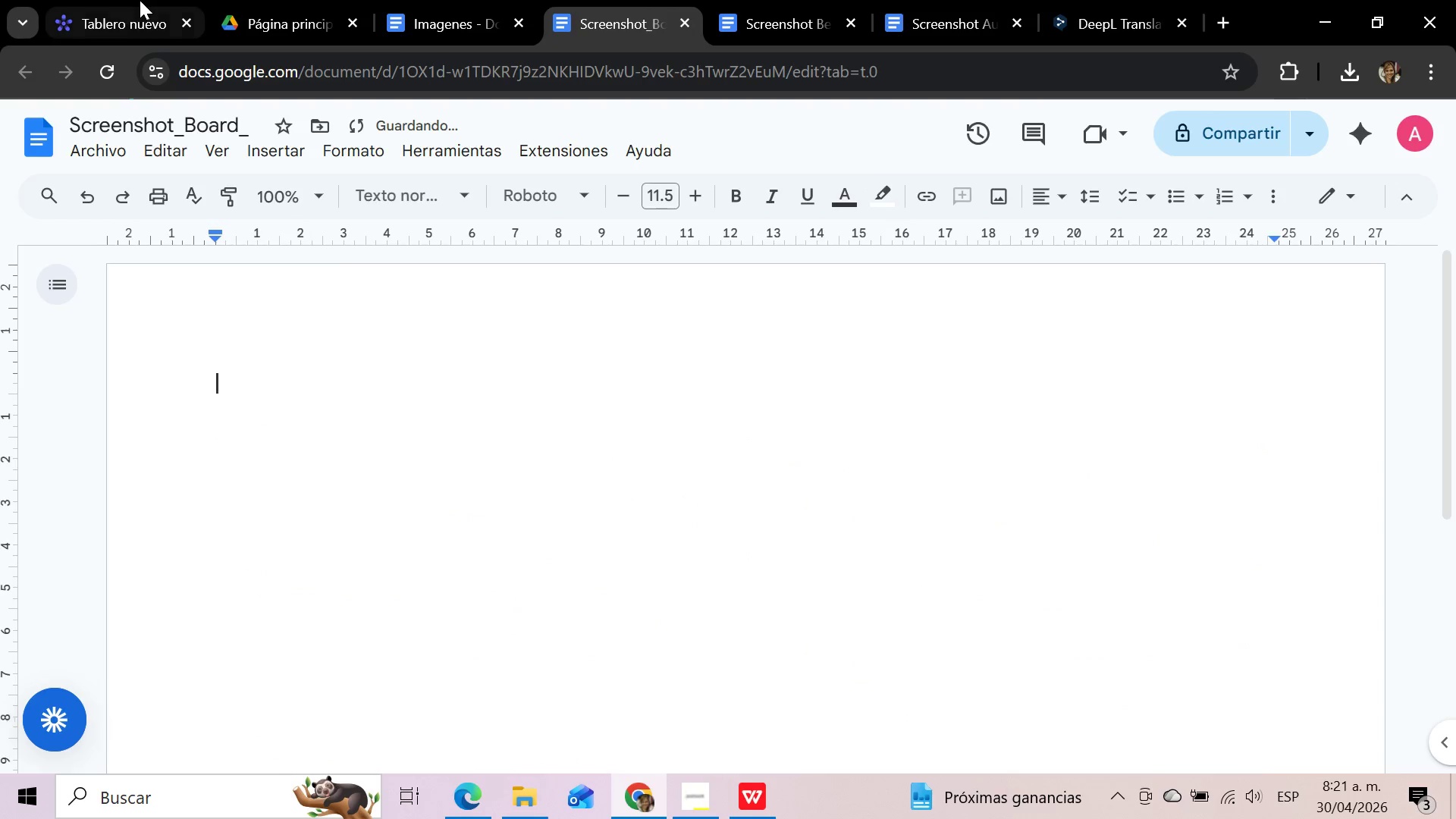 
left_click([140, 0])
 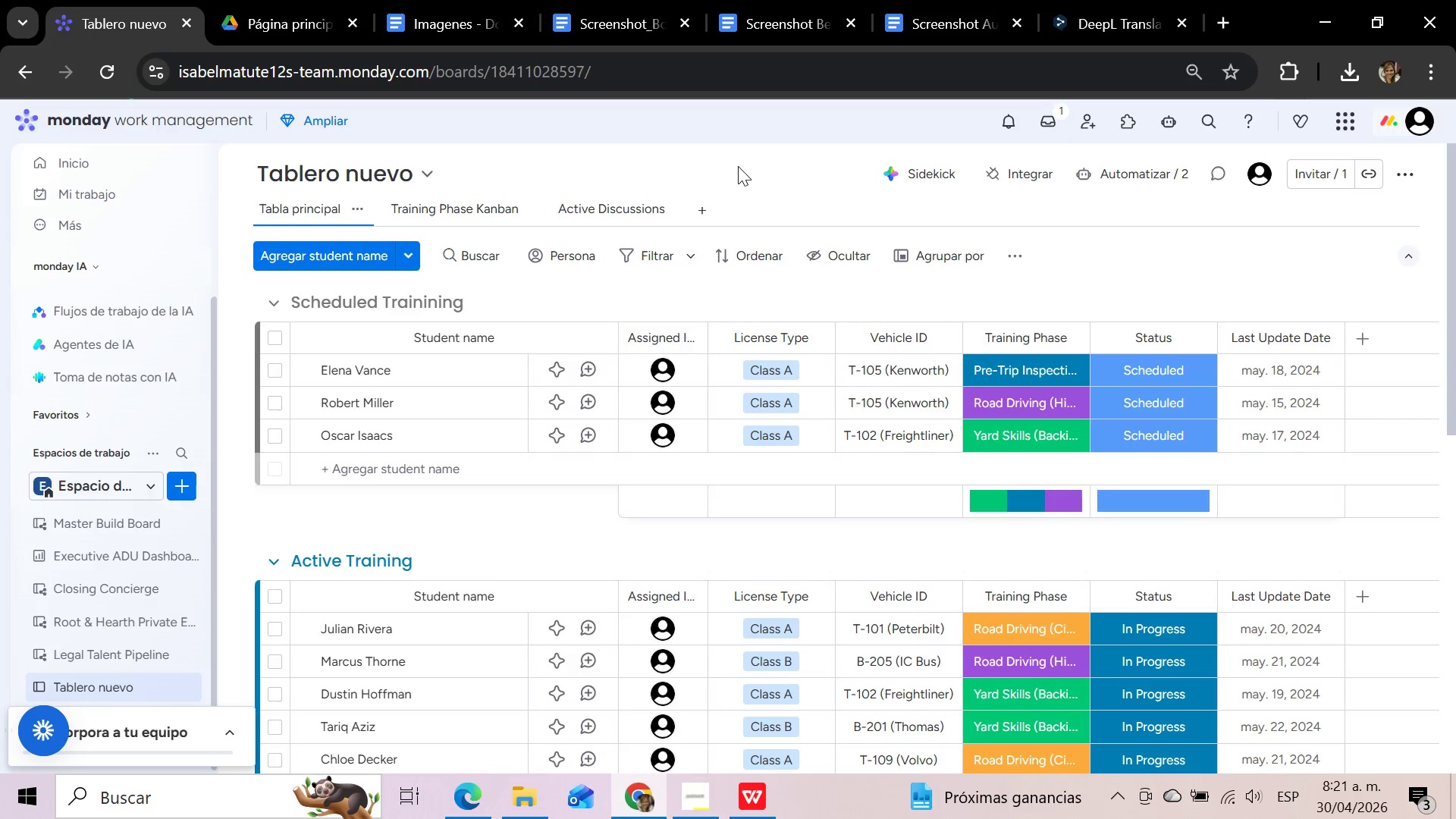 
key(Meta+Shift+S)
 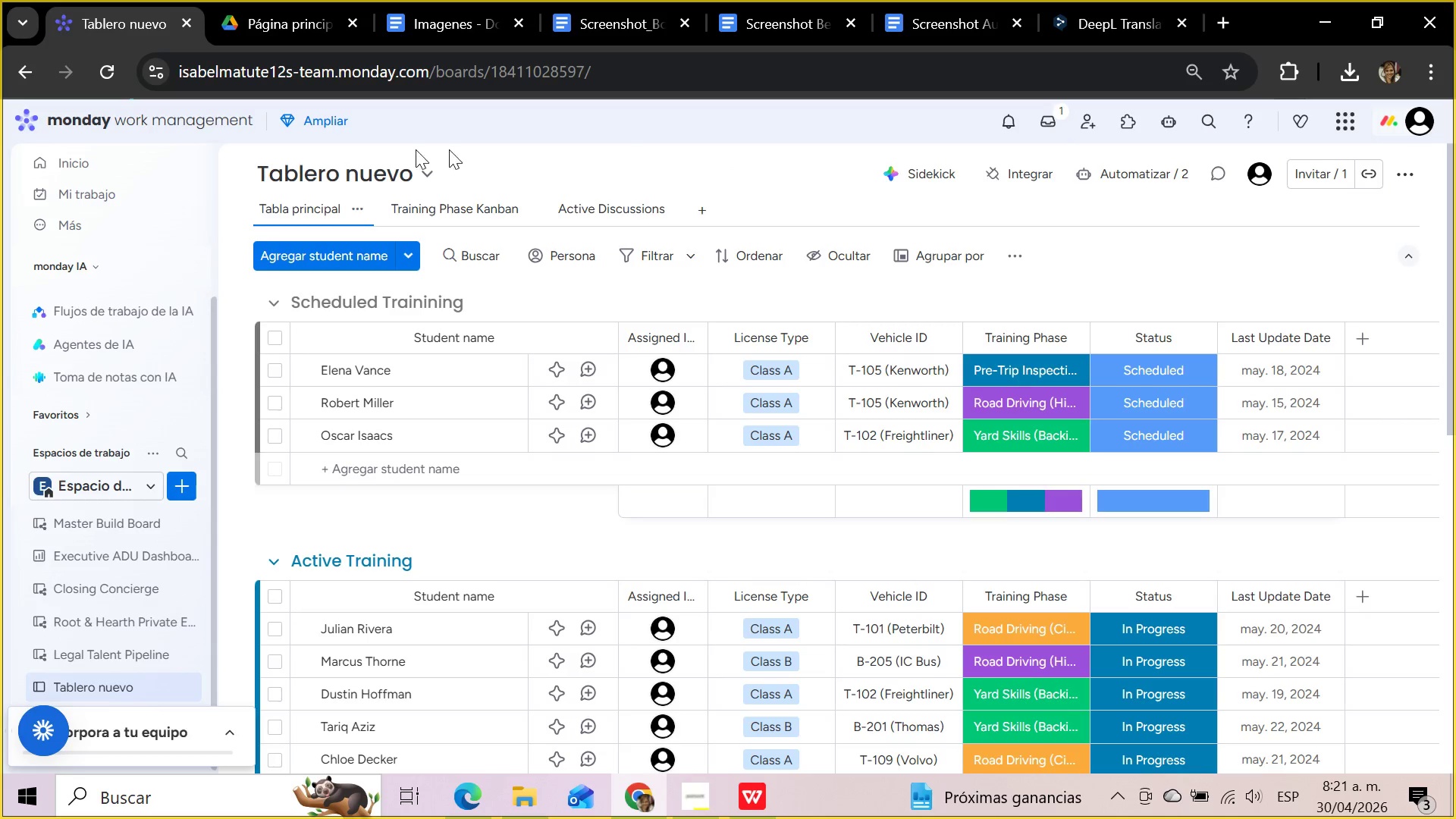 
mouse_move([243, 202])
 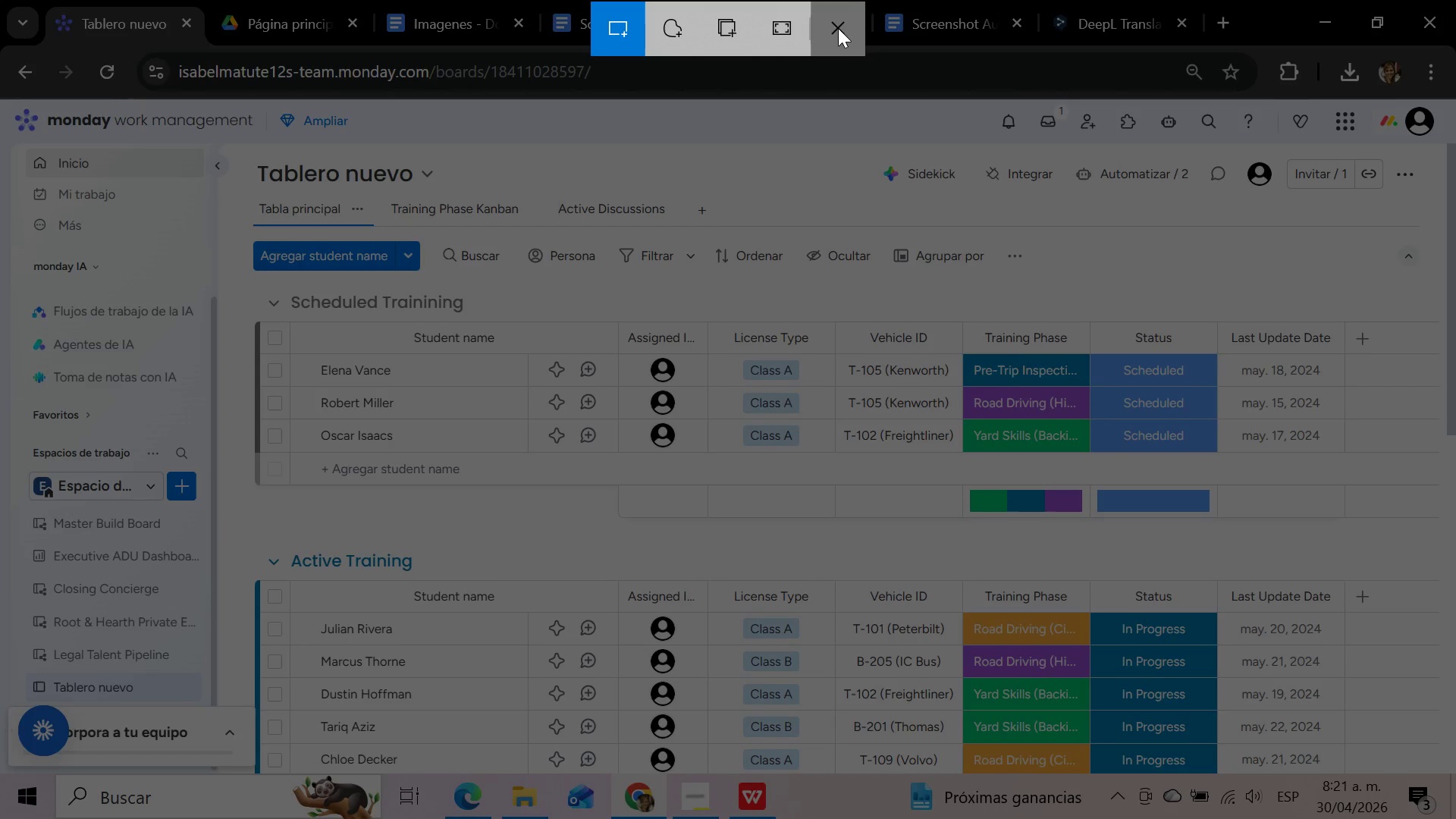 
left_click([838, 28])
 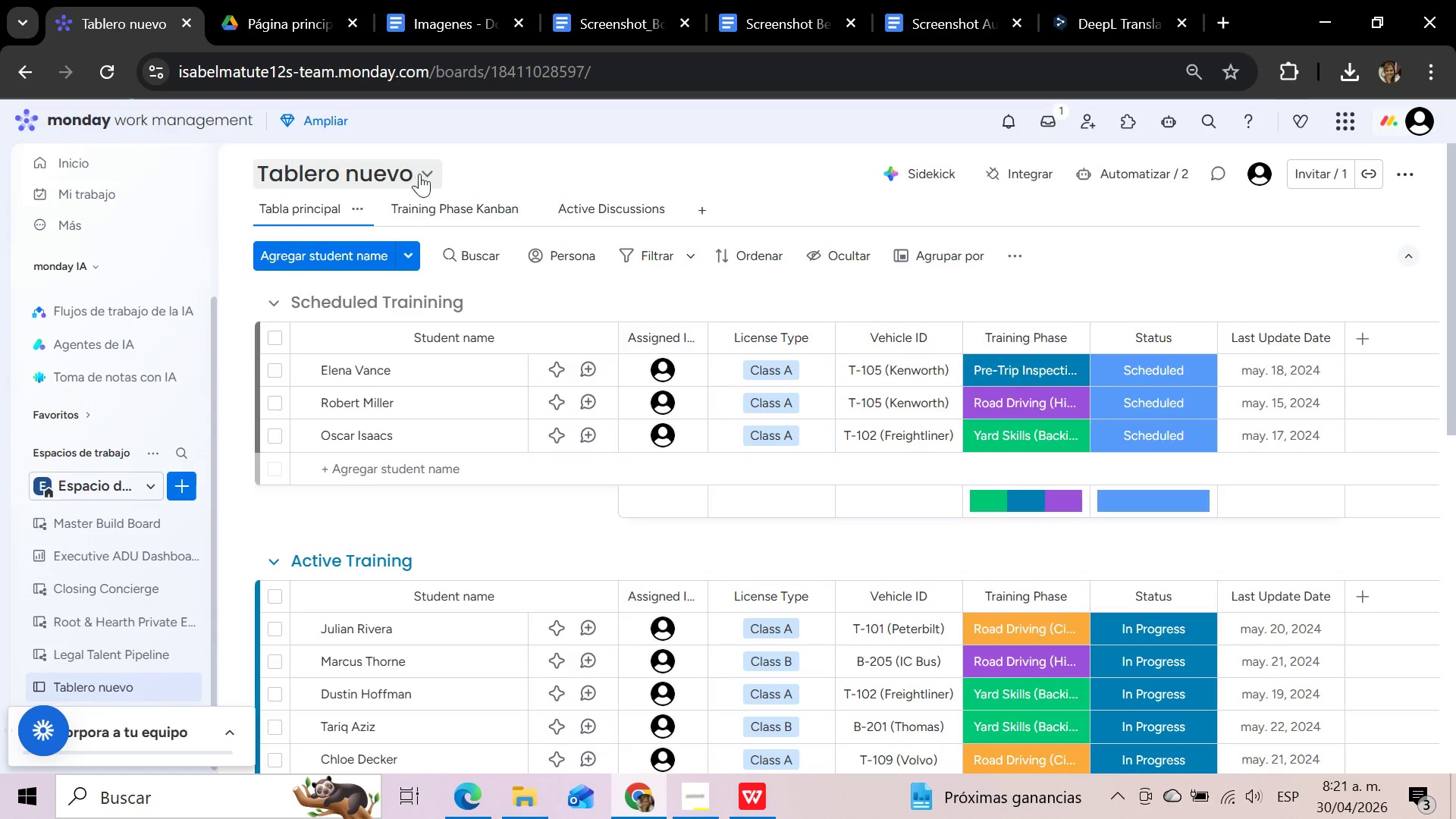 
scroll: coordinate [425, 178], scroll_direction: up, amount: 3.0
 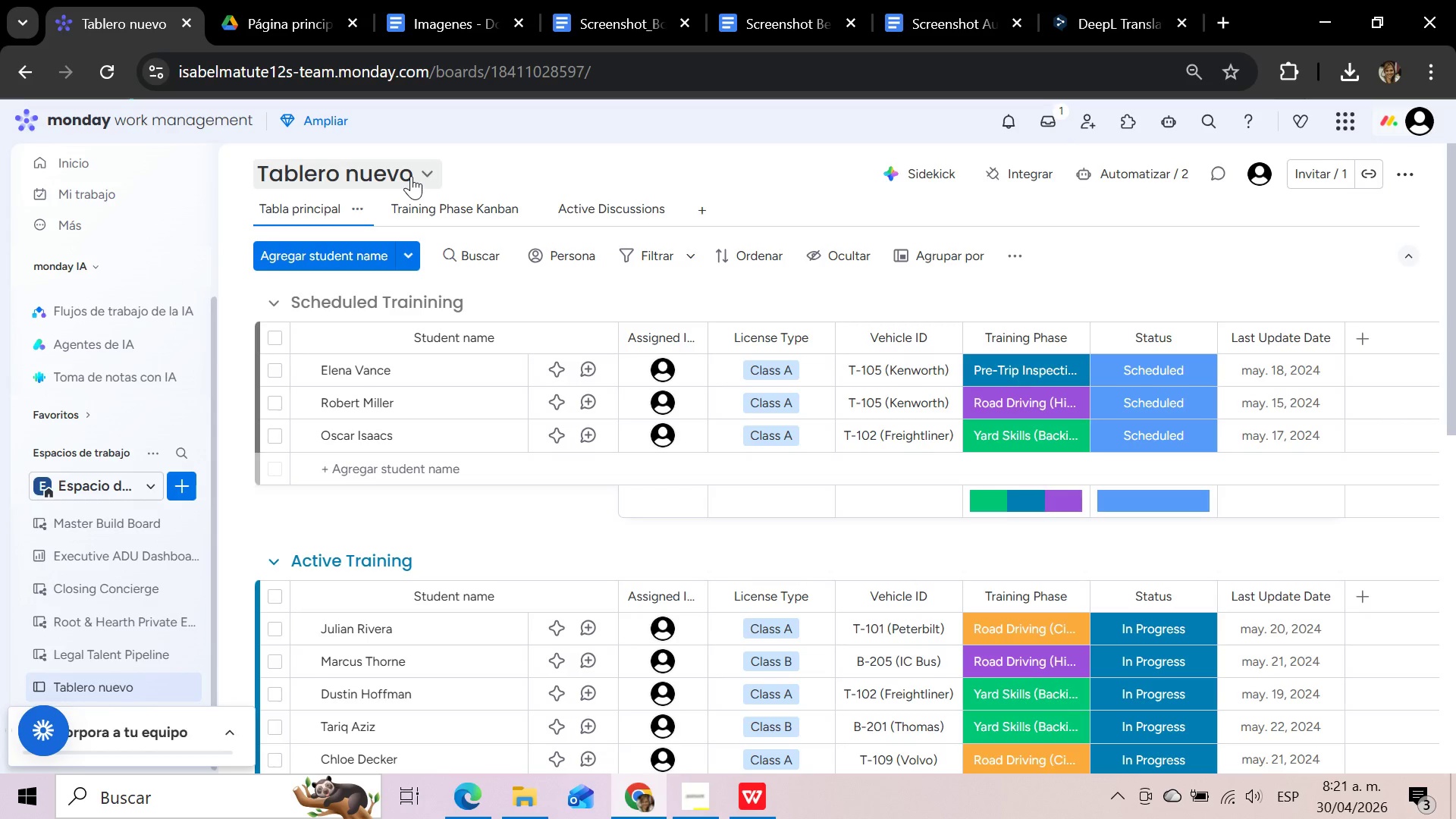 
wait(10.83)
 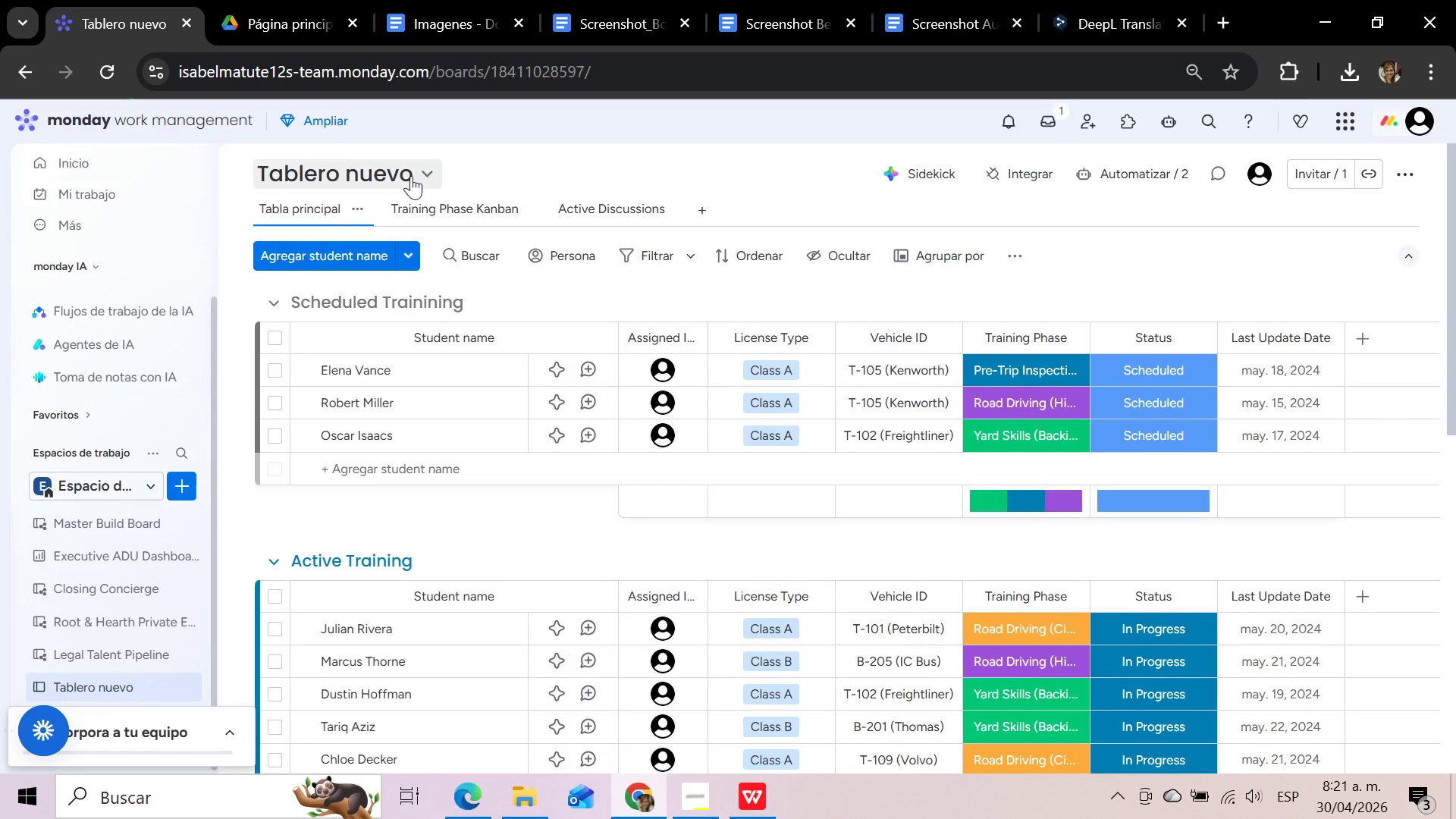 
left_click([410, 180])
 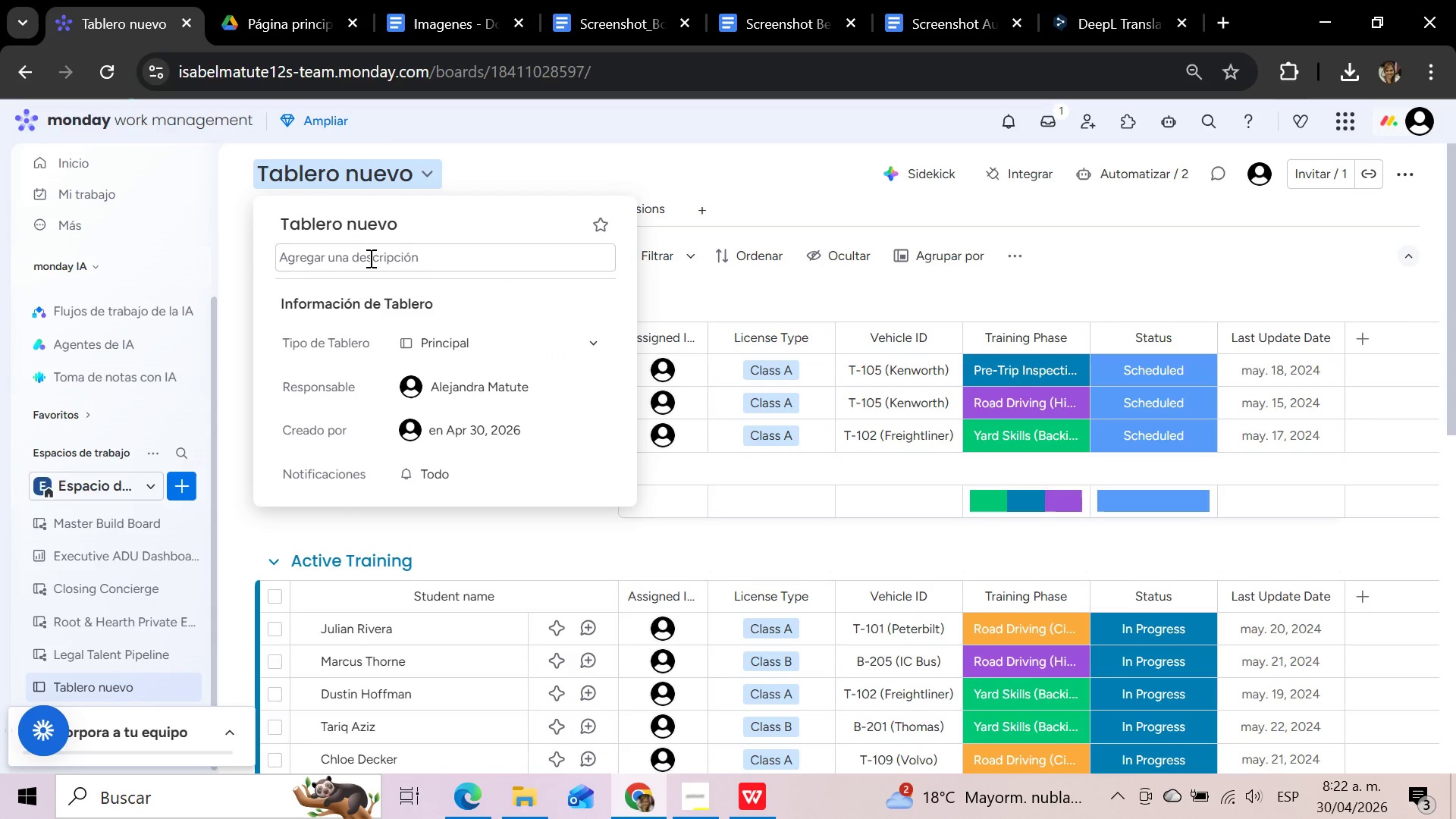 
left_click([375, 231])
 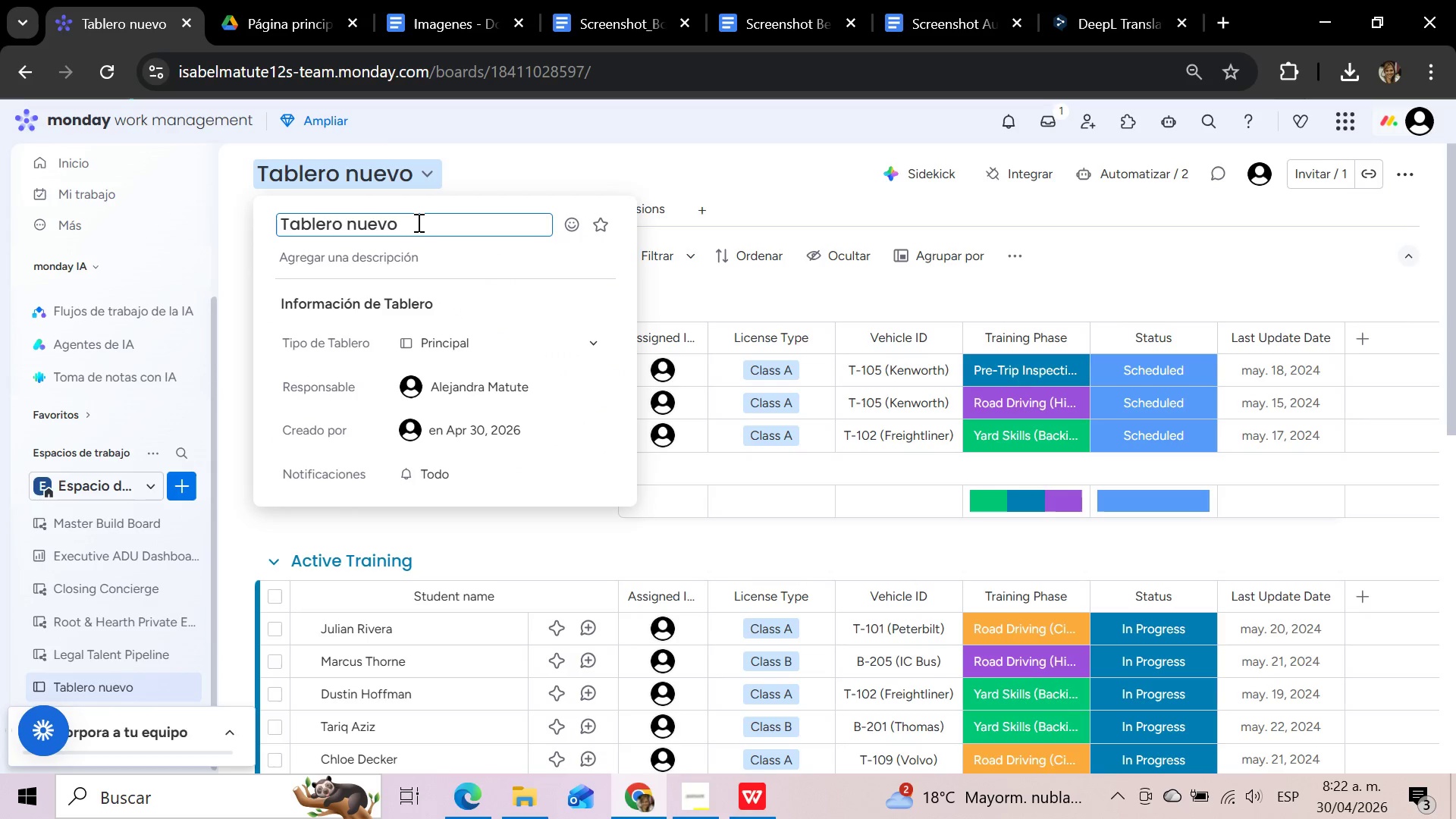 
hold_key(key=Backspace, duration=1.2)
 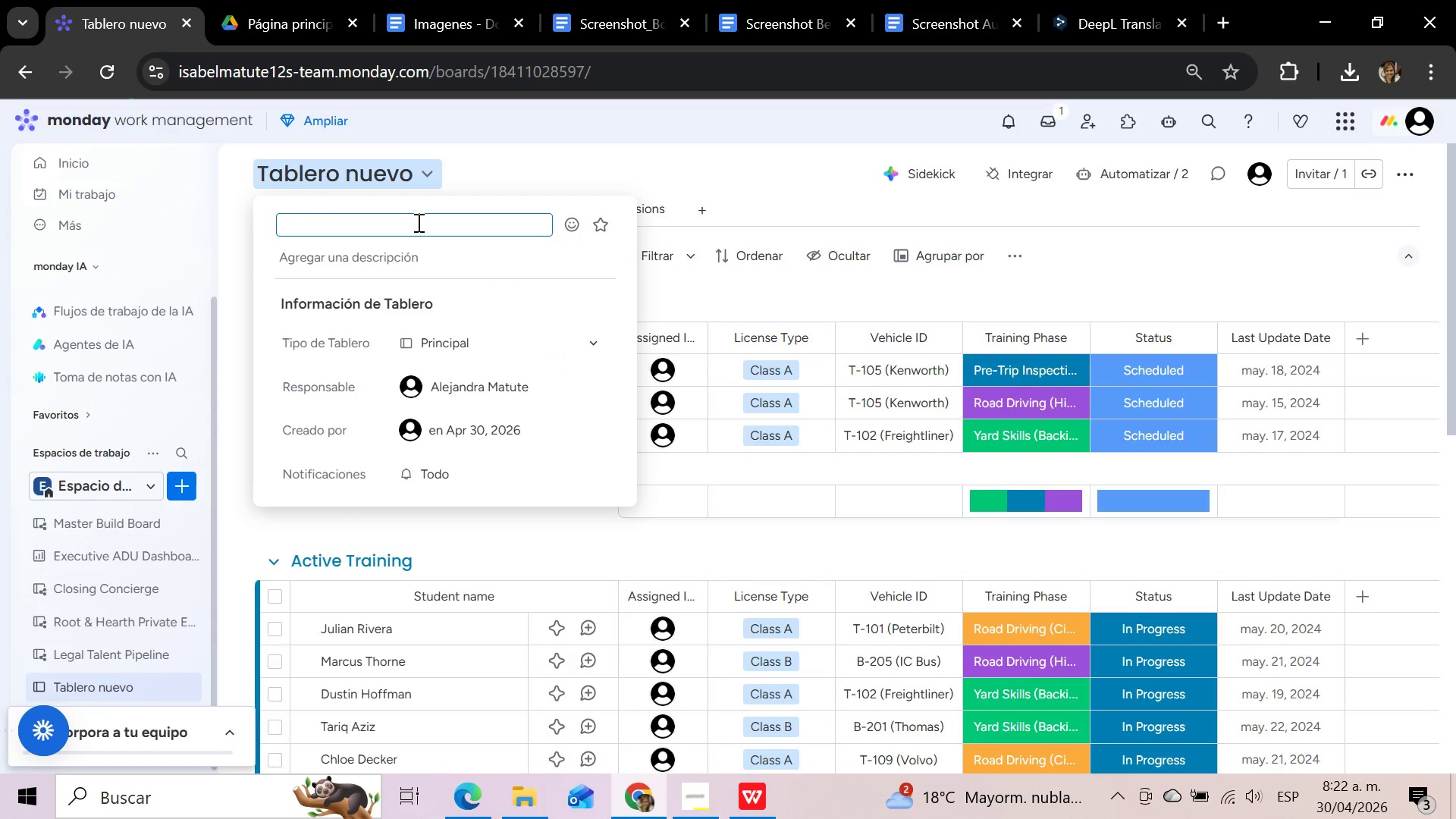 
type(Behind-the-Wheel Trainig)
 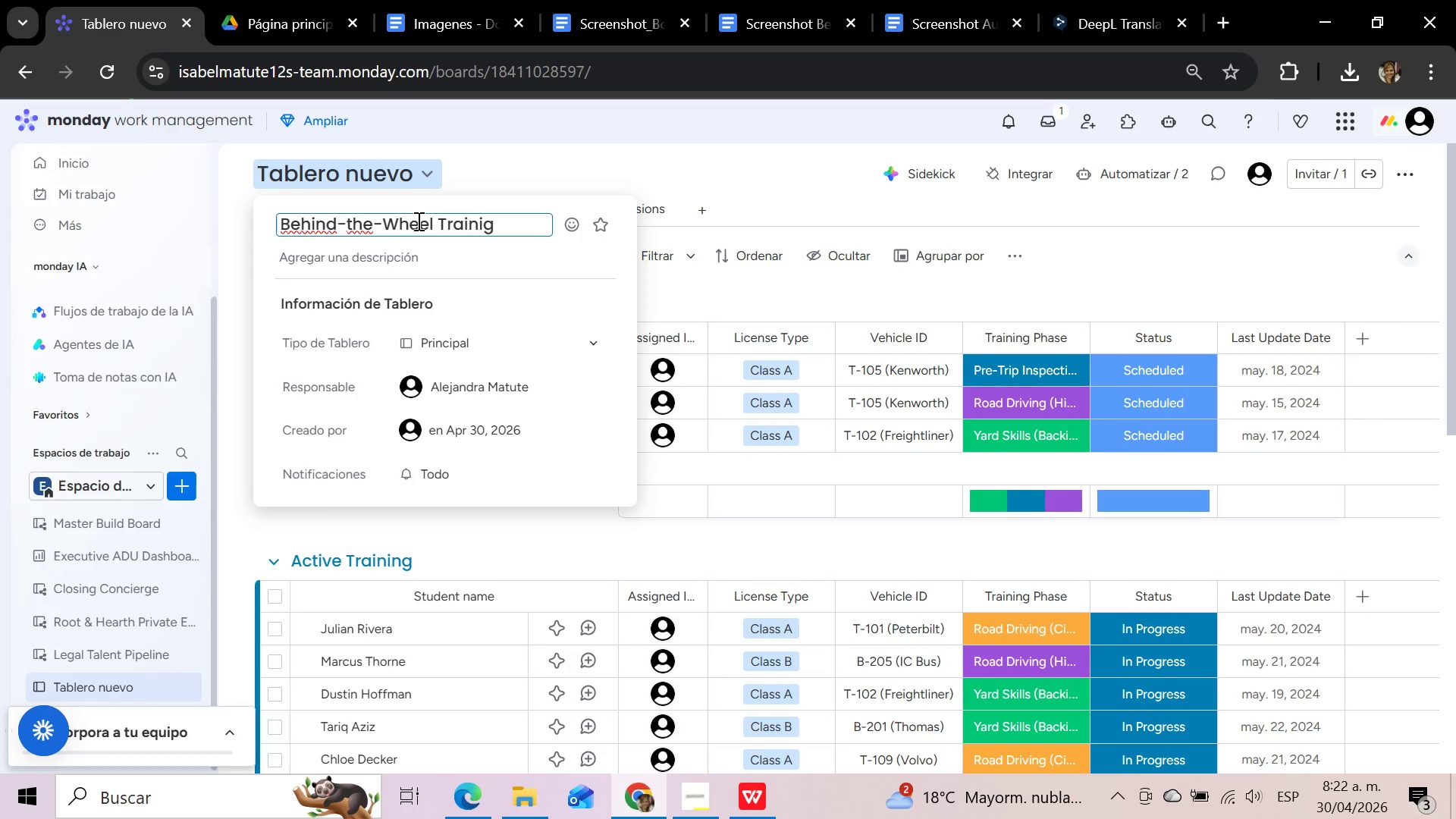 
wait(7.88)
 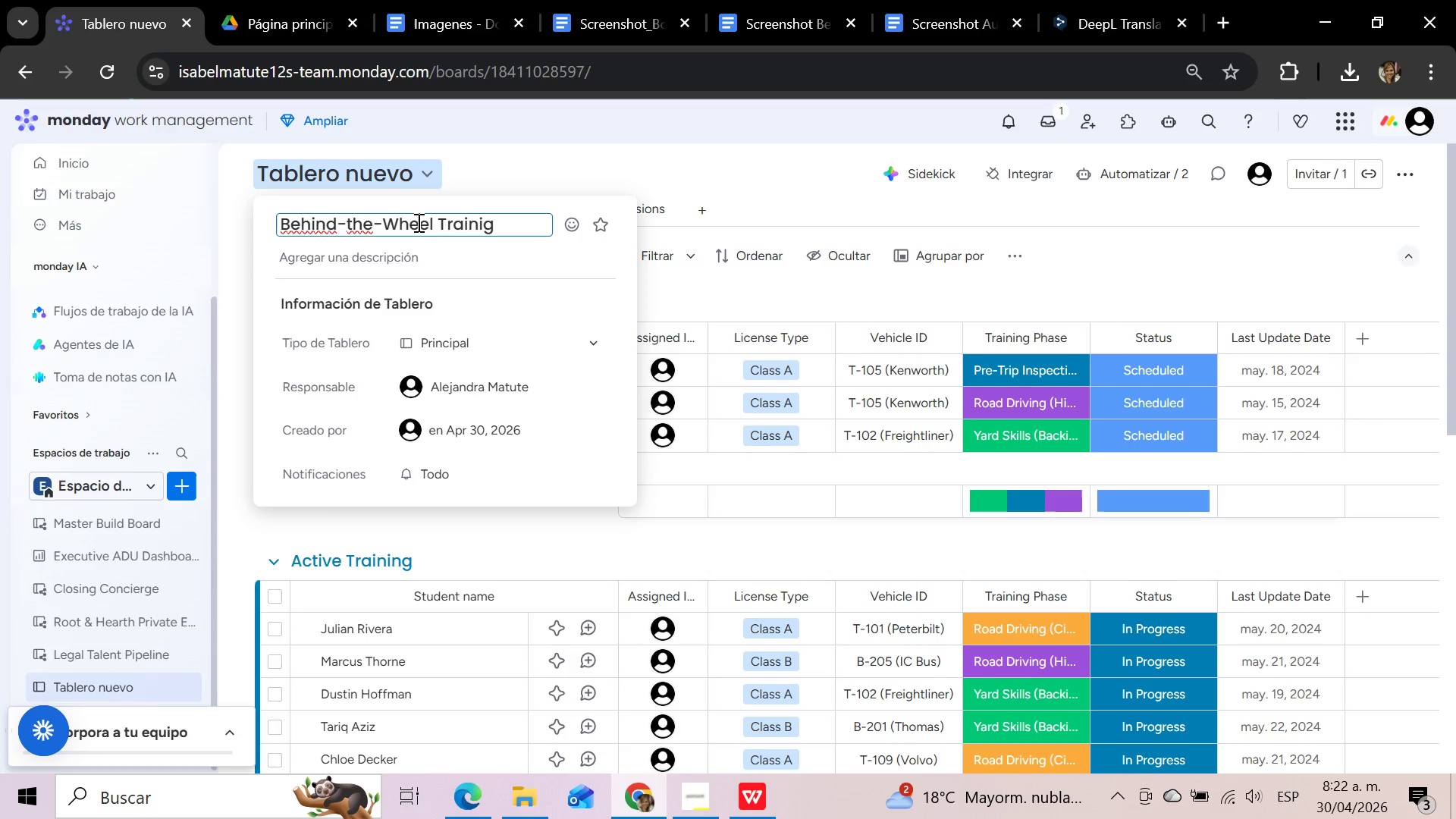 
left_click([748, 178])
 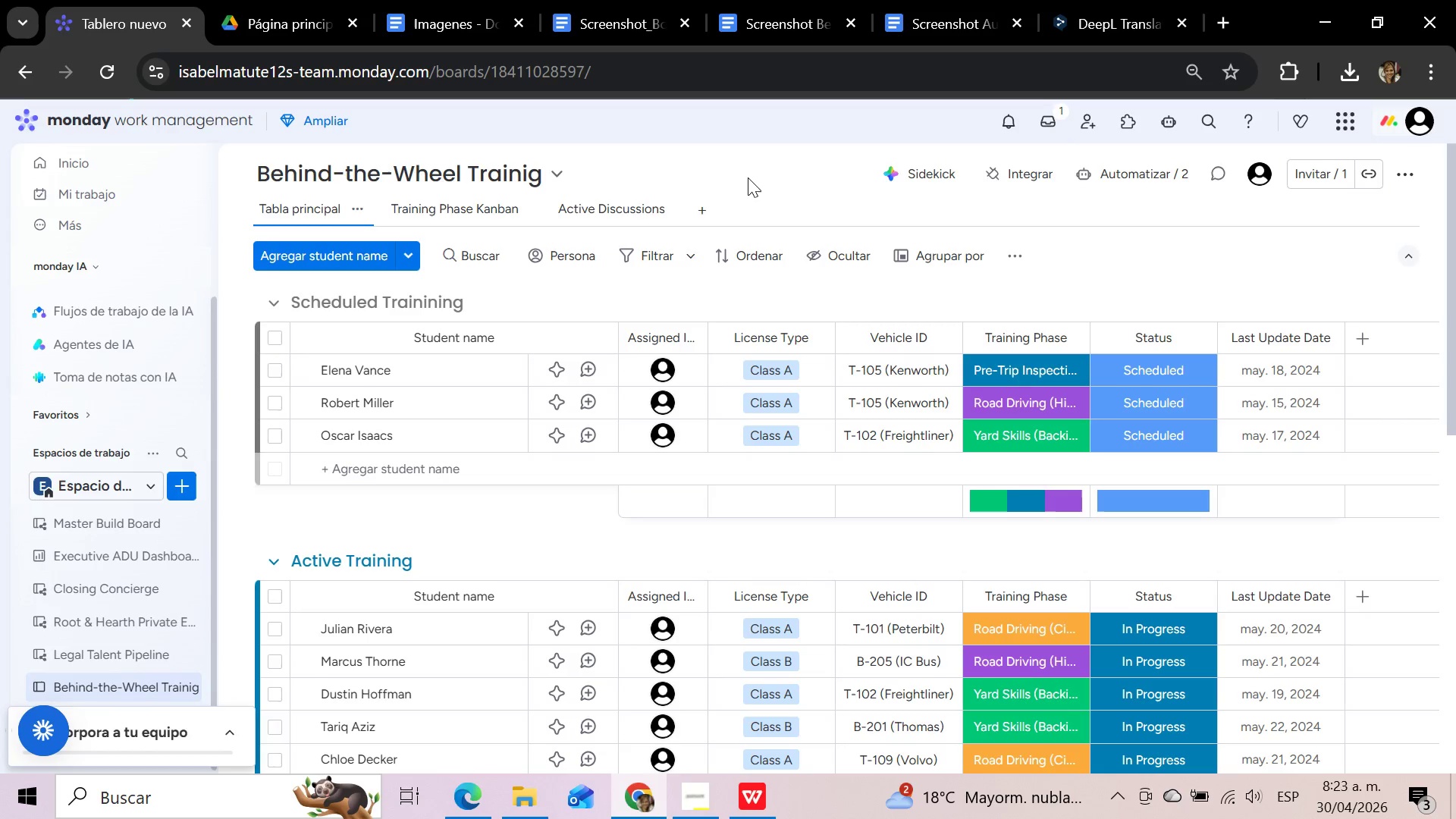 
wait(43.16)
 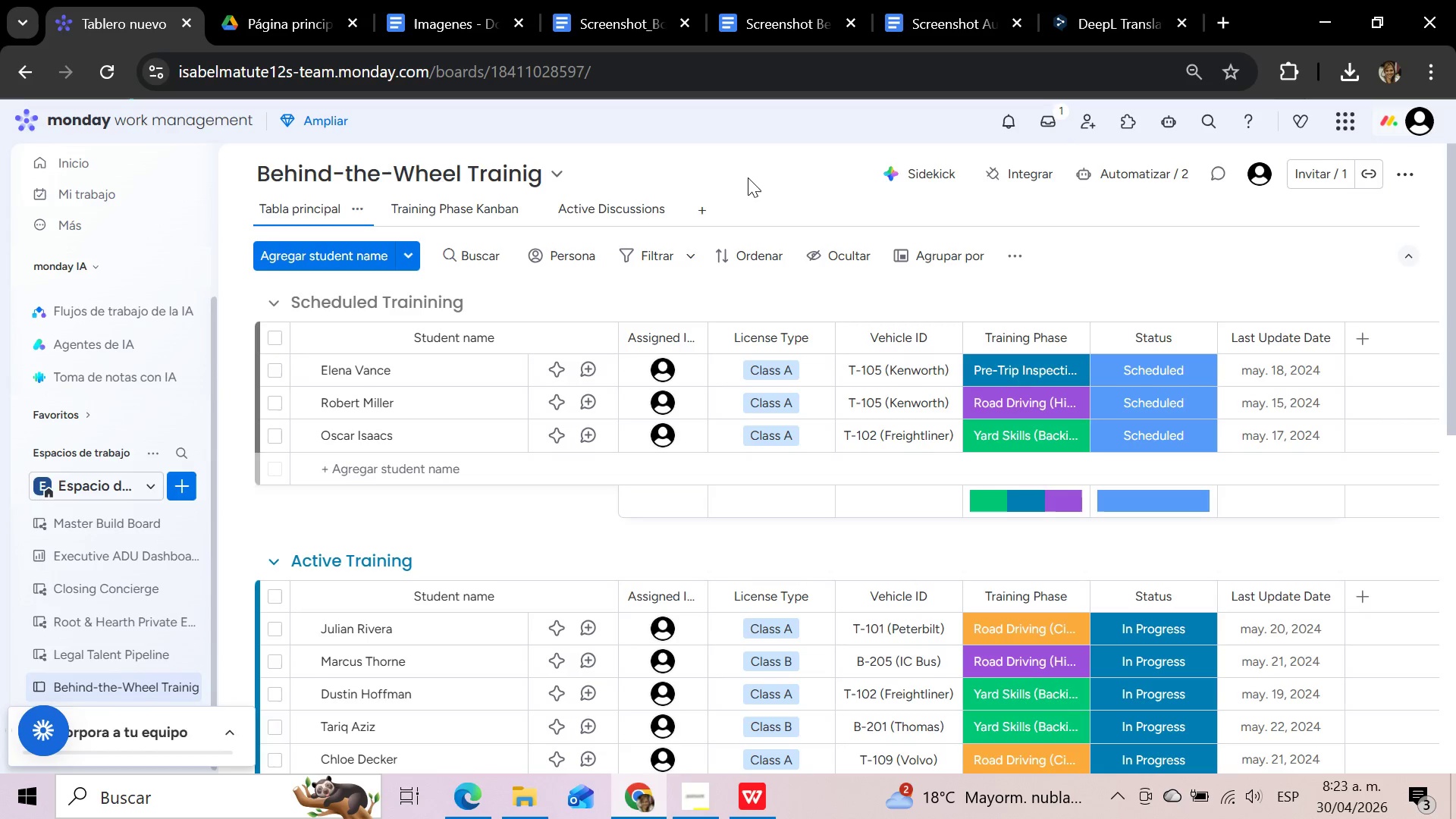 
left_click([767, 193])
 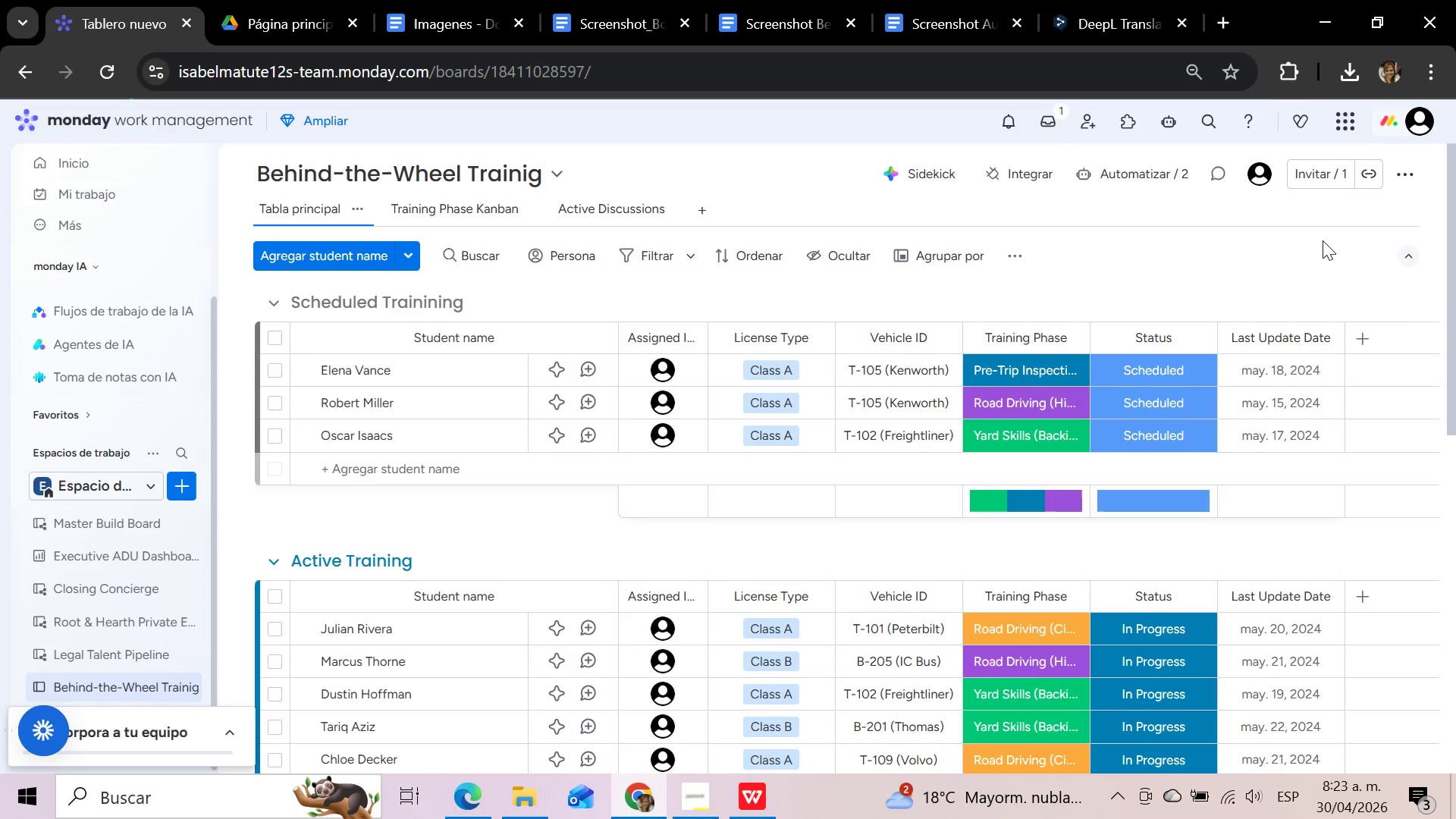 
key(Meta+Shift+S)
 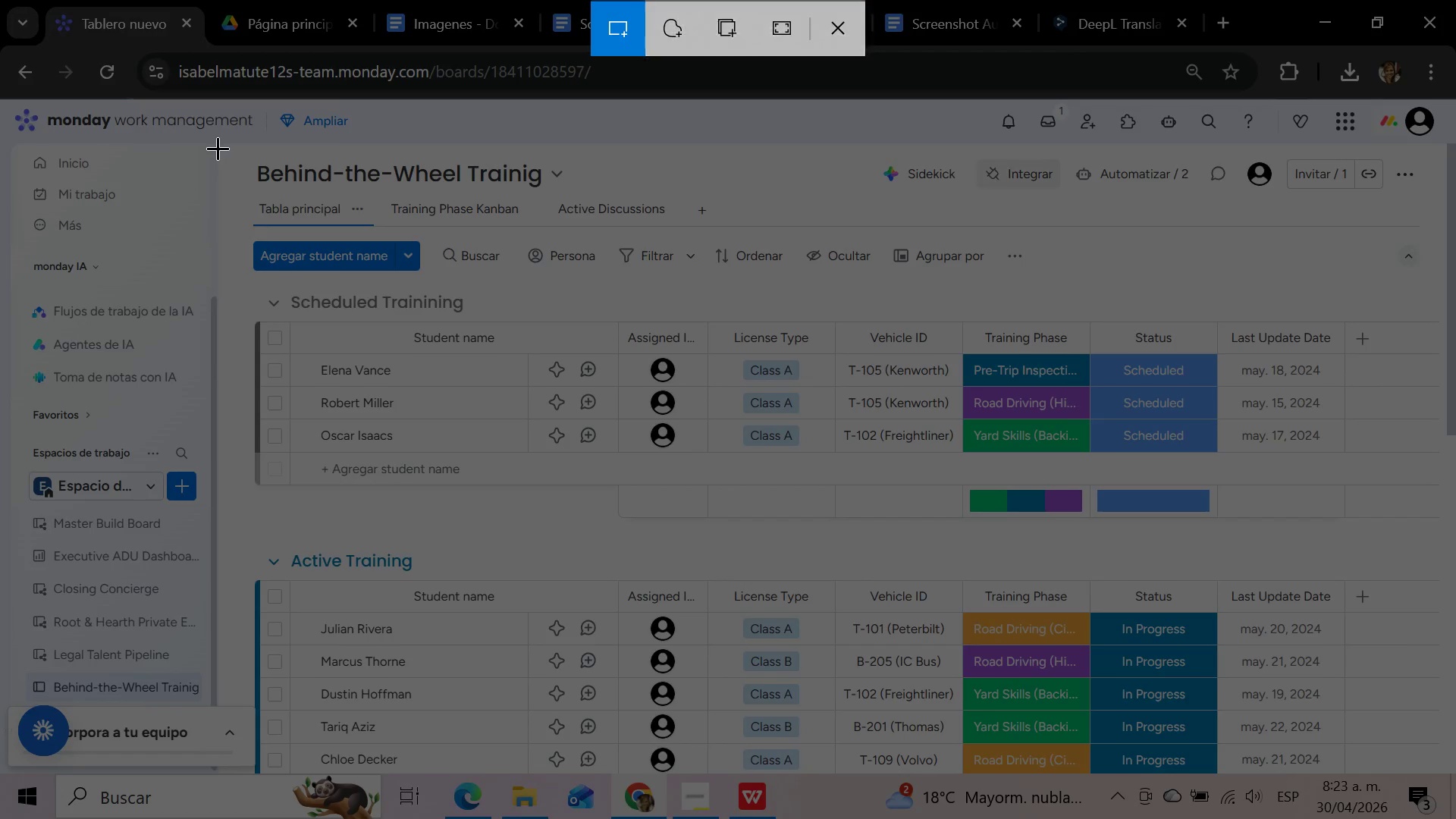 
left_click_drag(start_coordinate=[223, 156], to_coordinate=[1348, 542])
 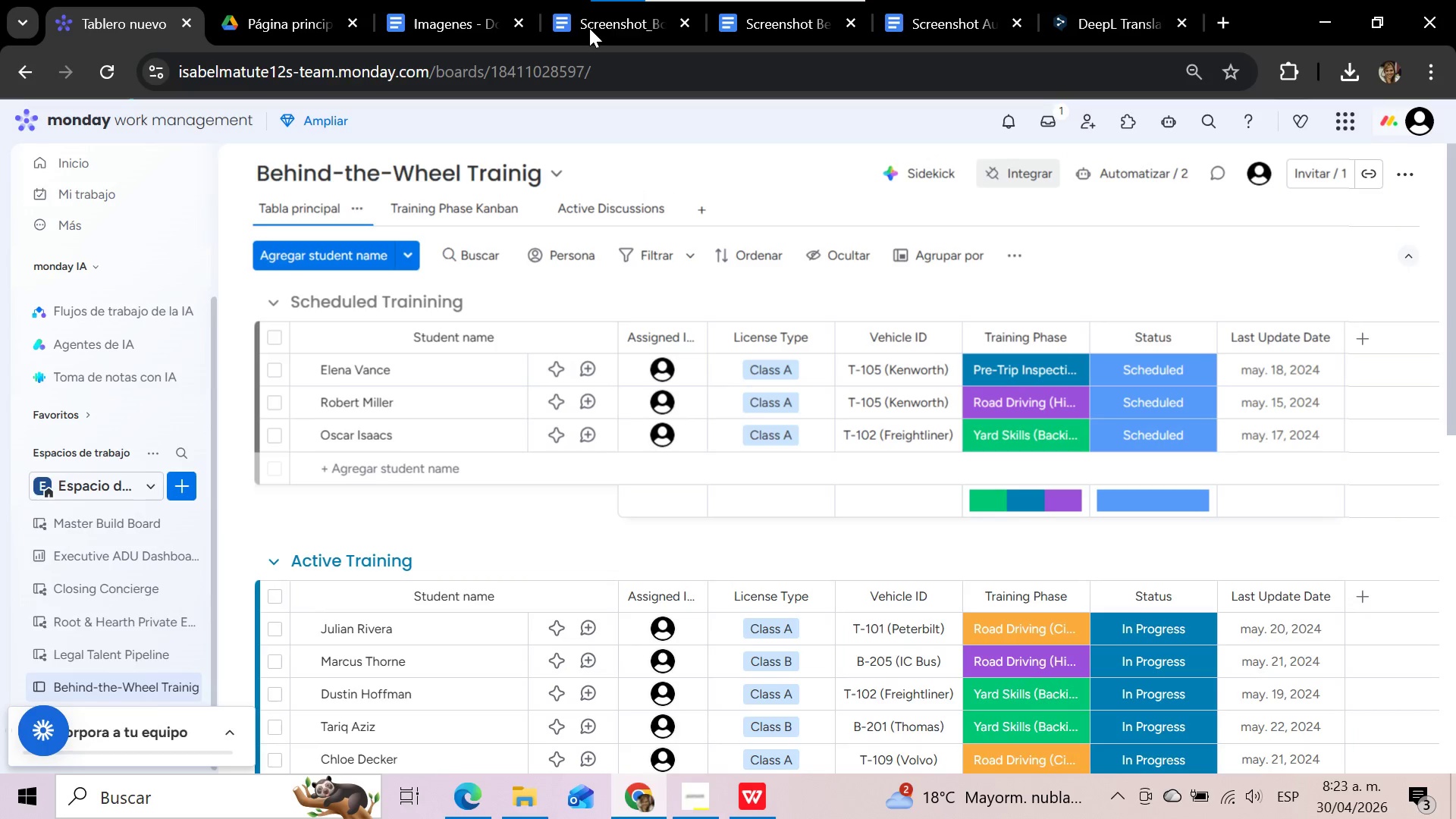 
left_click([599, 20])
 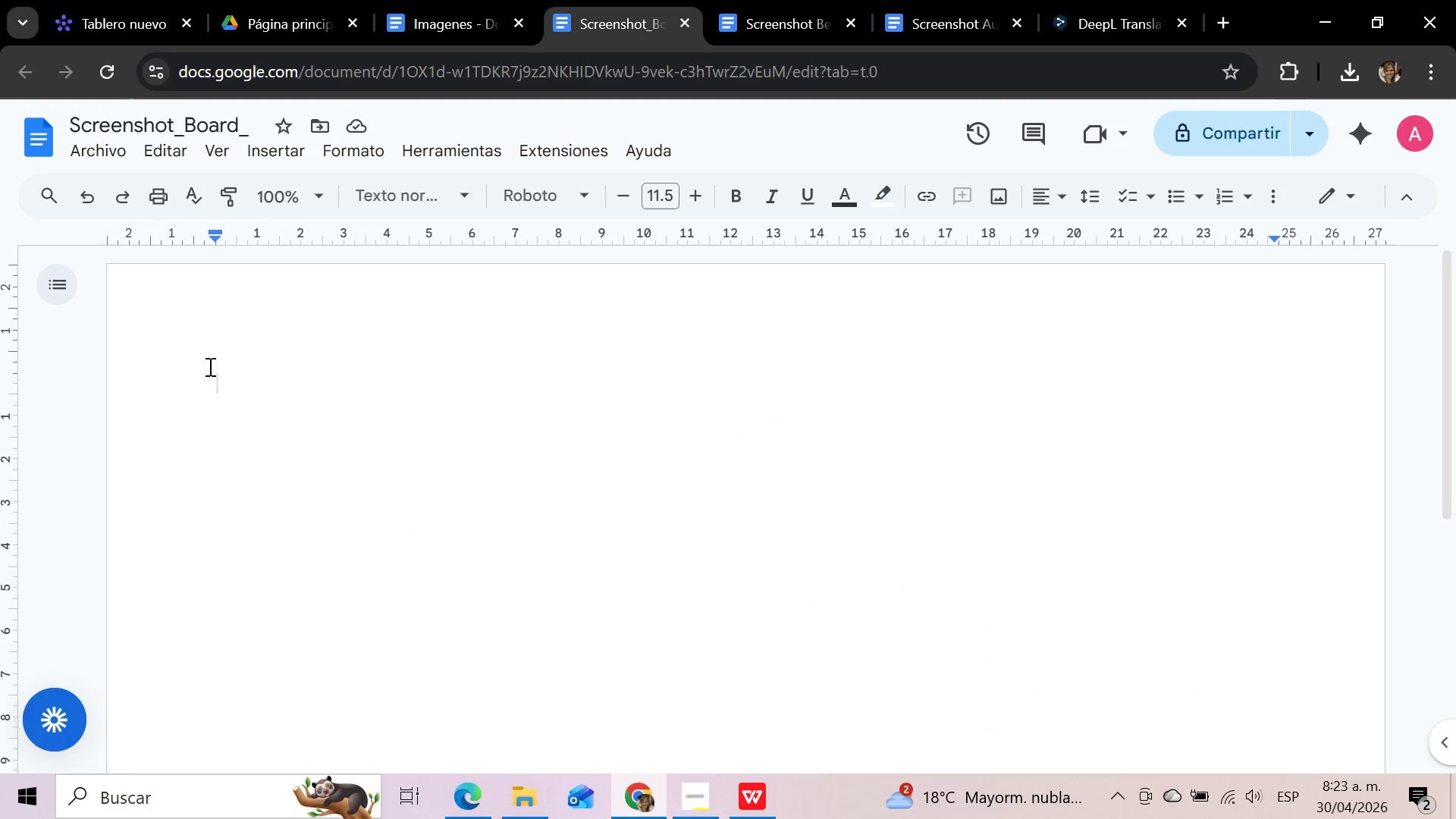 
left_click([221, 366])
 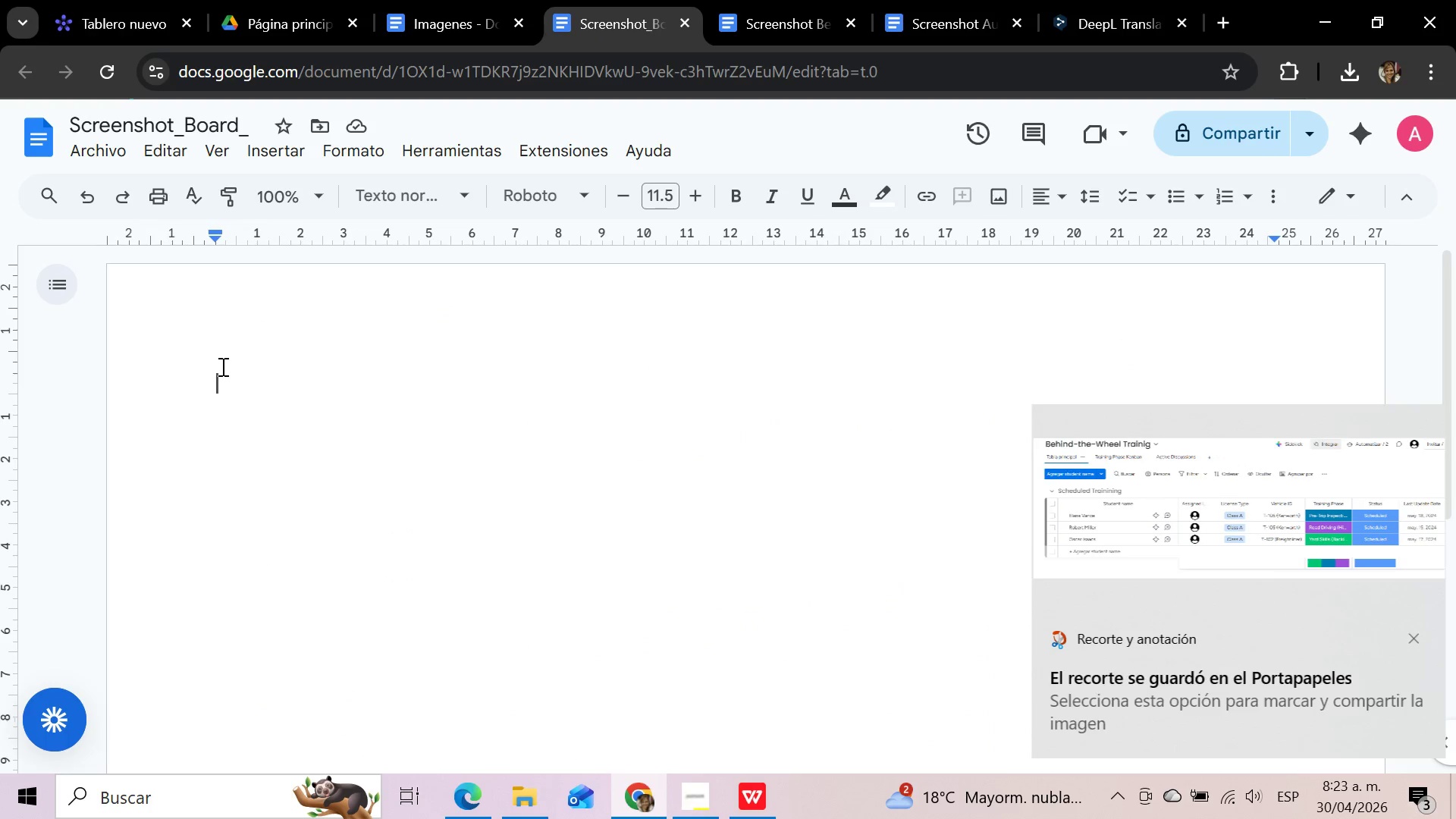 
key(Control+V)
 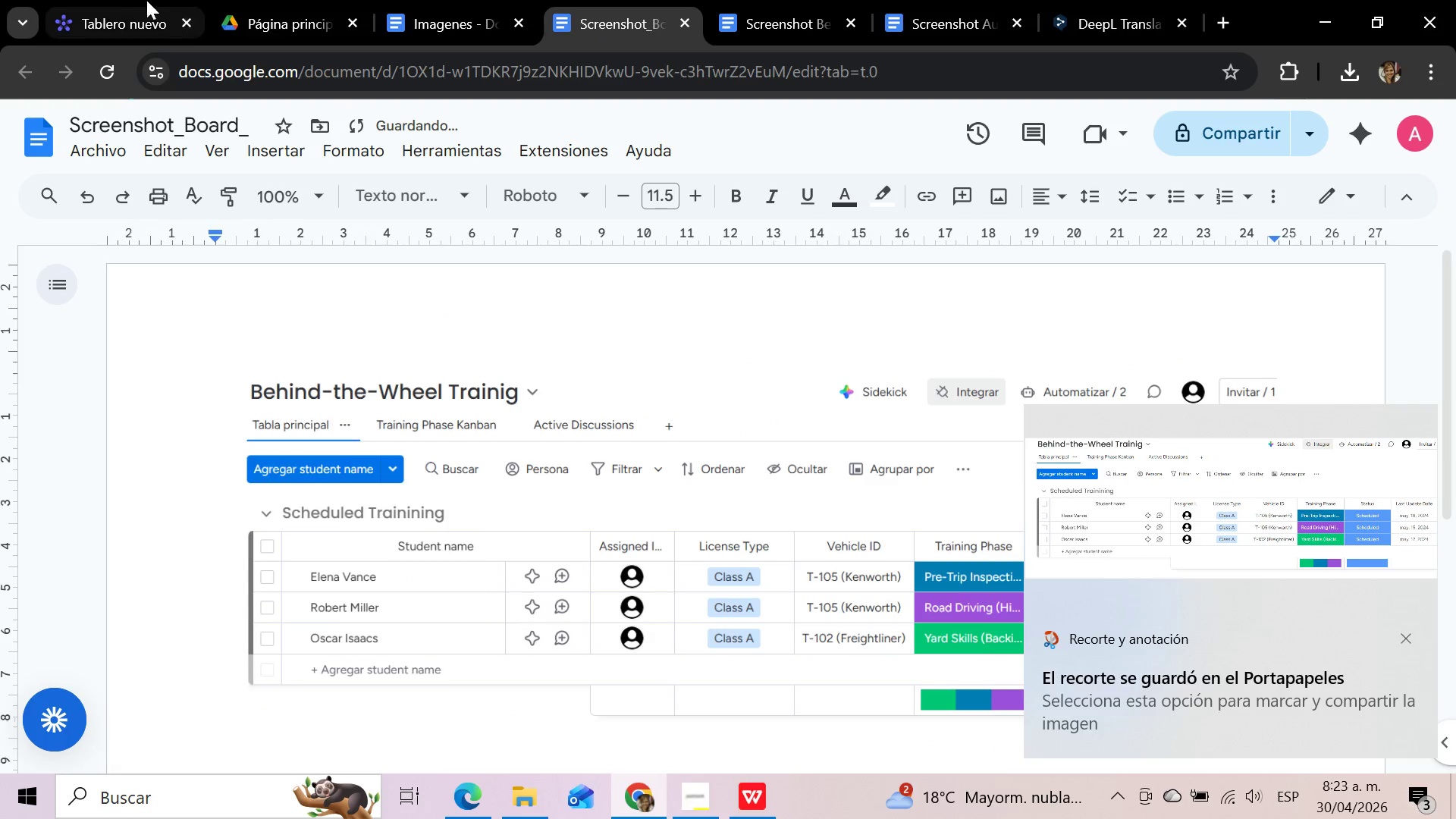 
left_click([142, 0])
 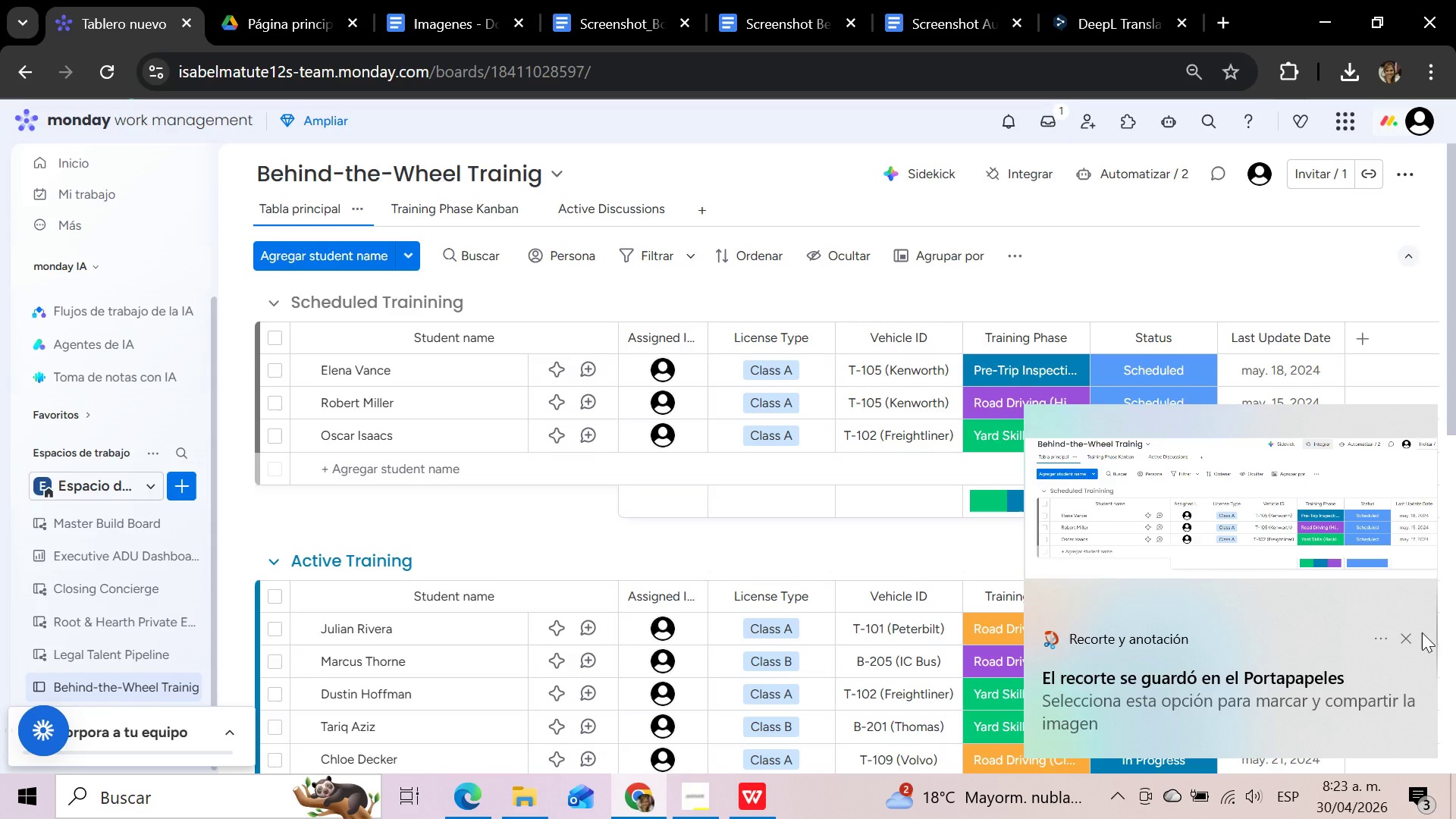 
left_click([1404, 637])
 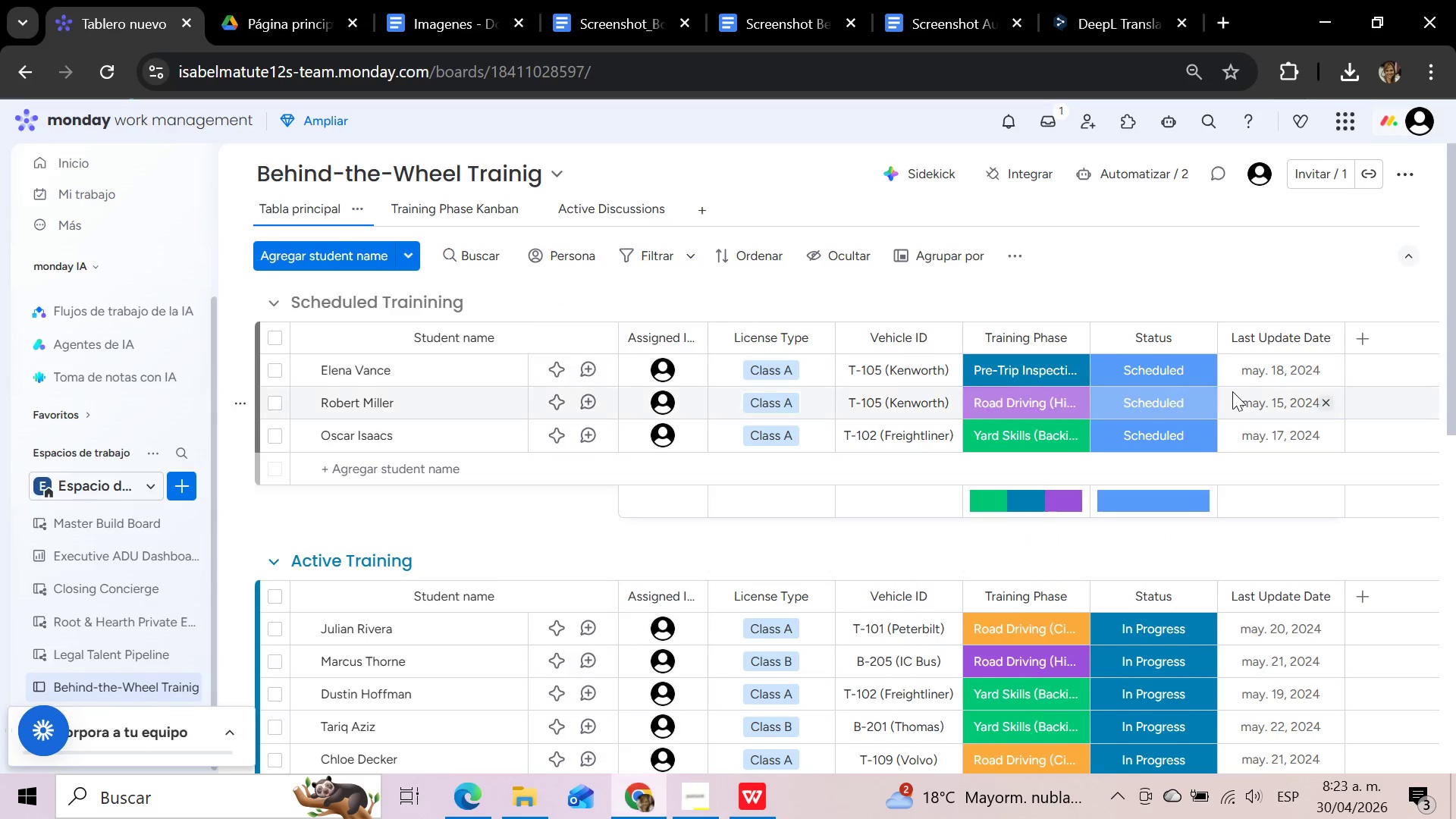 
scroll: coordinate [1232, 391], scroll_direction: down, amount: 2.0
 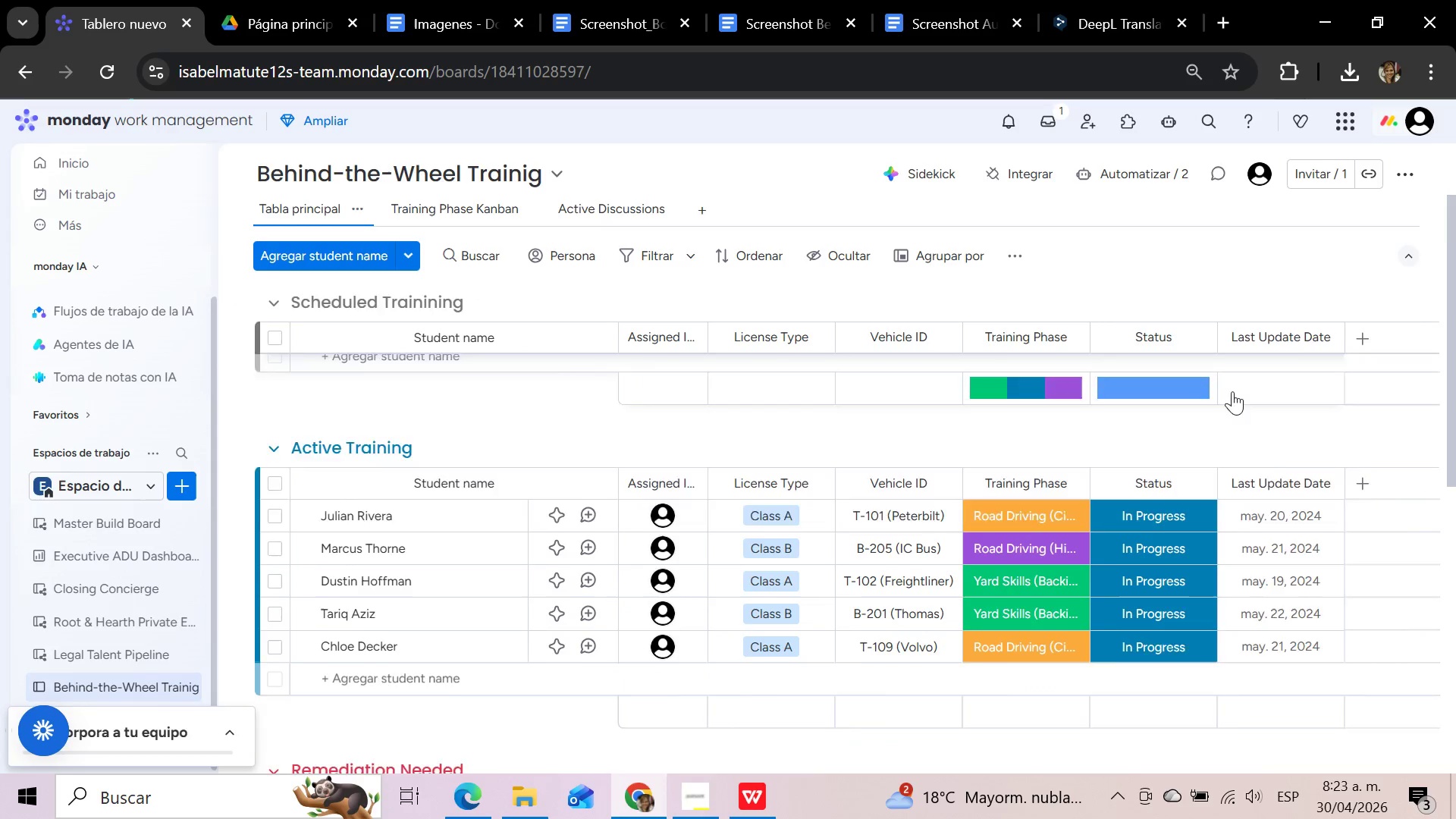 
scroll: coordinate [1232, 391], scroll_direction: up, amount: 2.0
 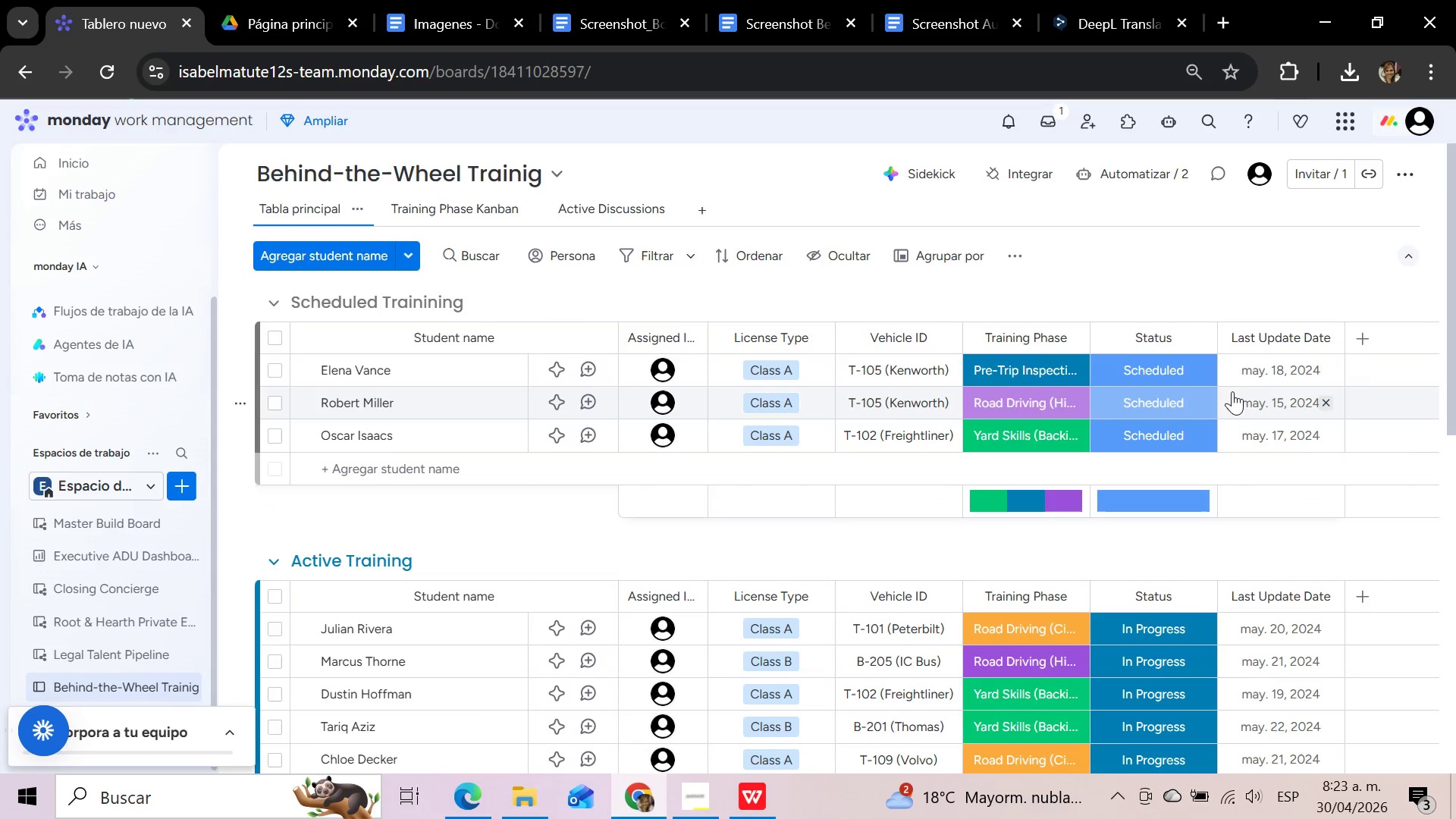 
scroll: coordinate [1232, 391], scroll_direction: down, amount: 3.0
 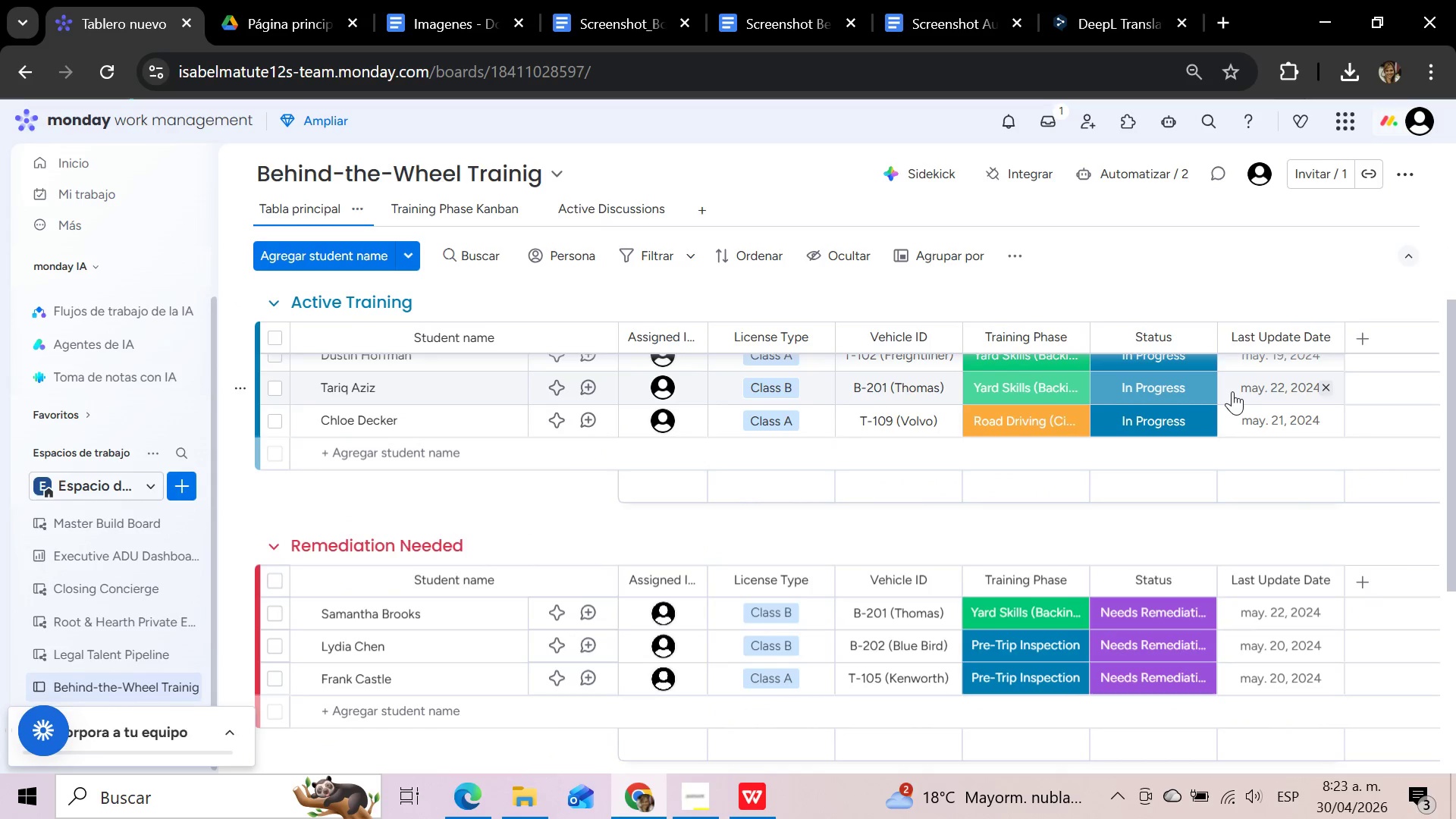 
scroll: coordinate [1232, 391], scroll_direction: up, amount: 2.0
 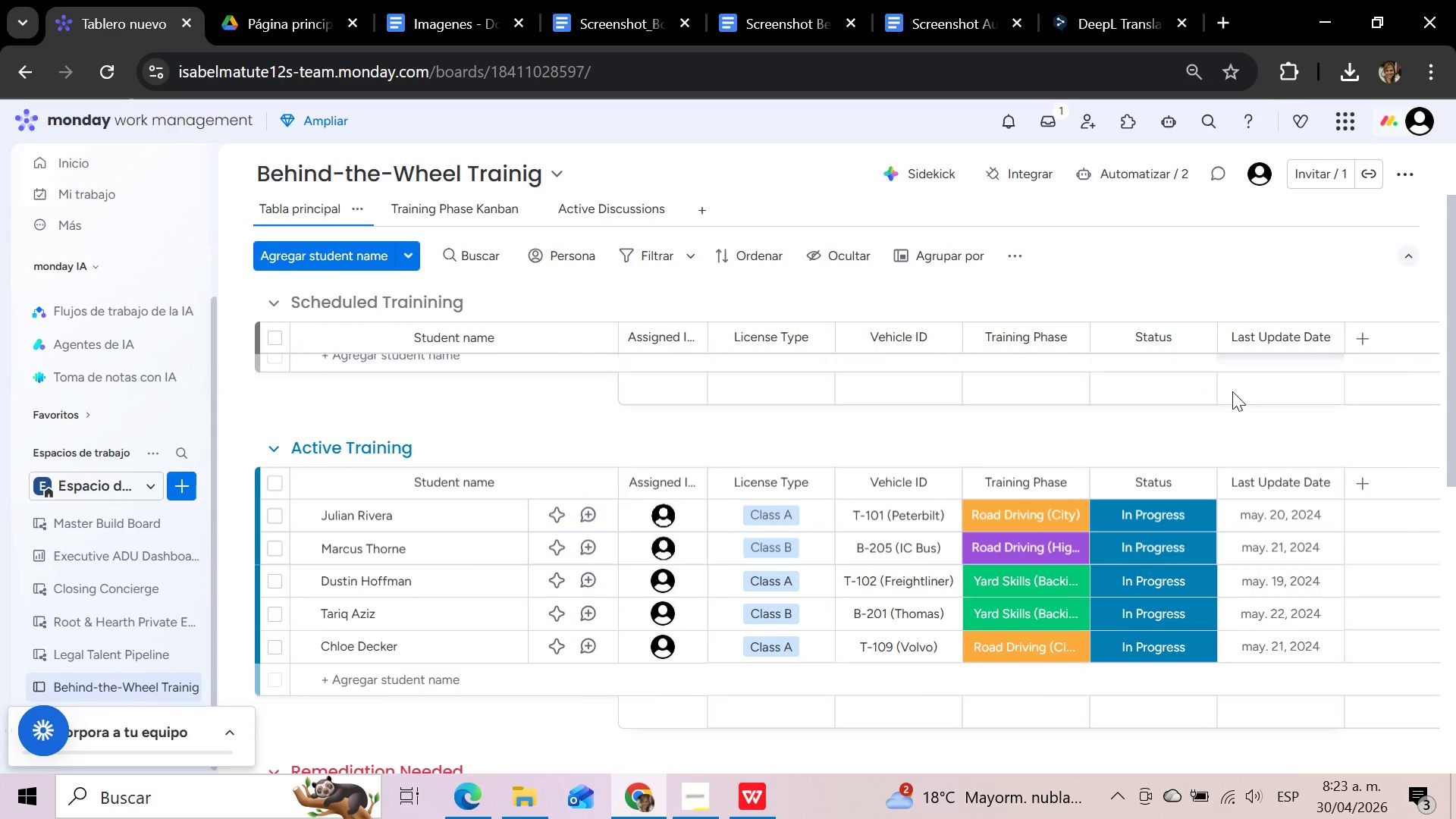 
key(Meta+Shift+S)
 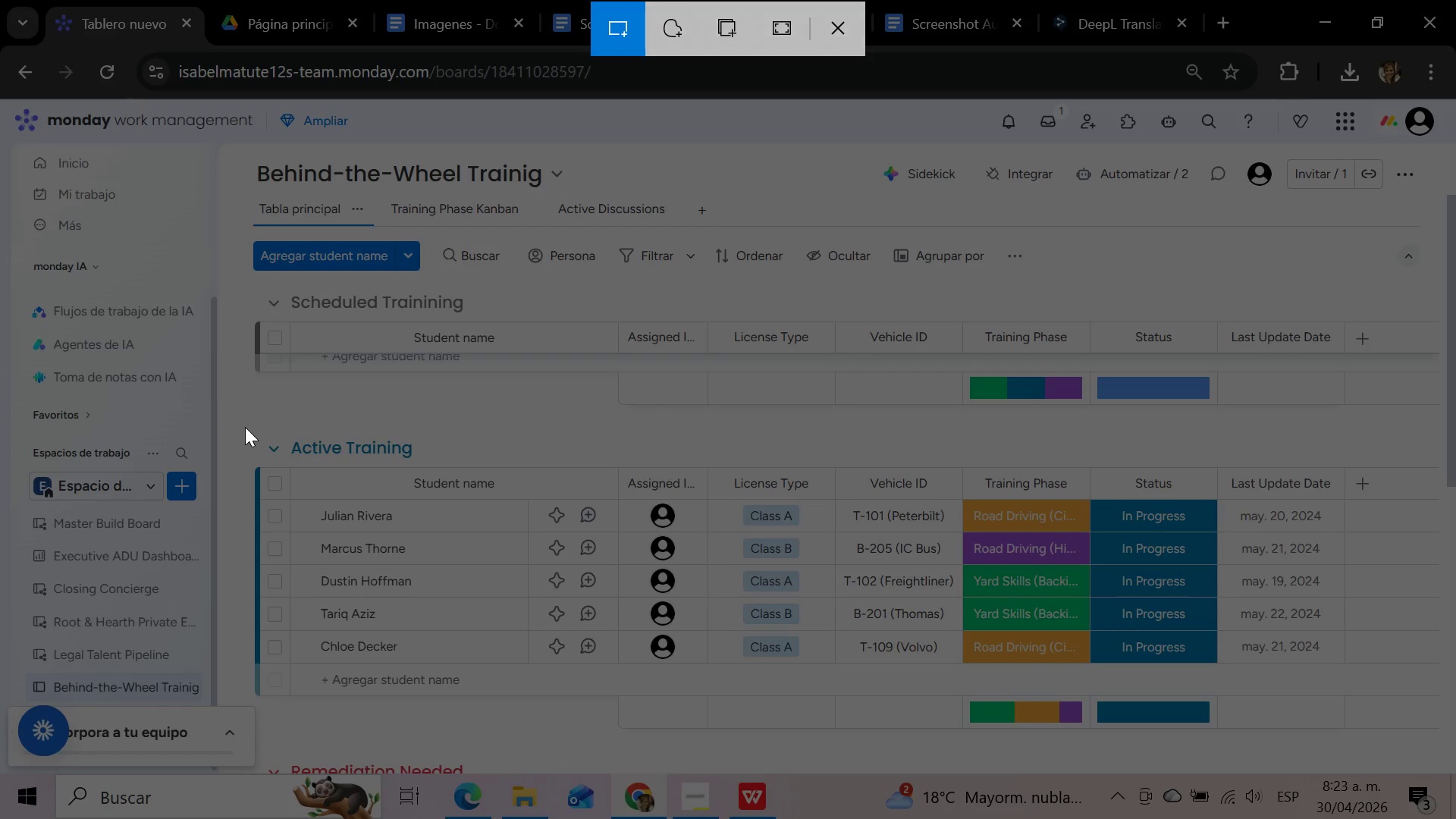 
left_click_drag(start_coordinate=[236, 428], to_coordinate=[1345, 735])
 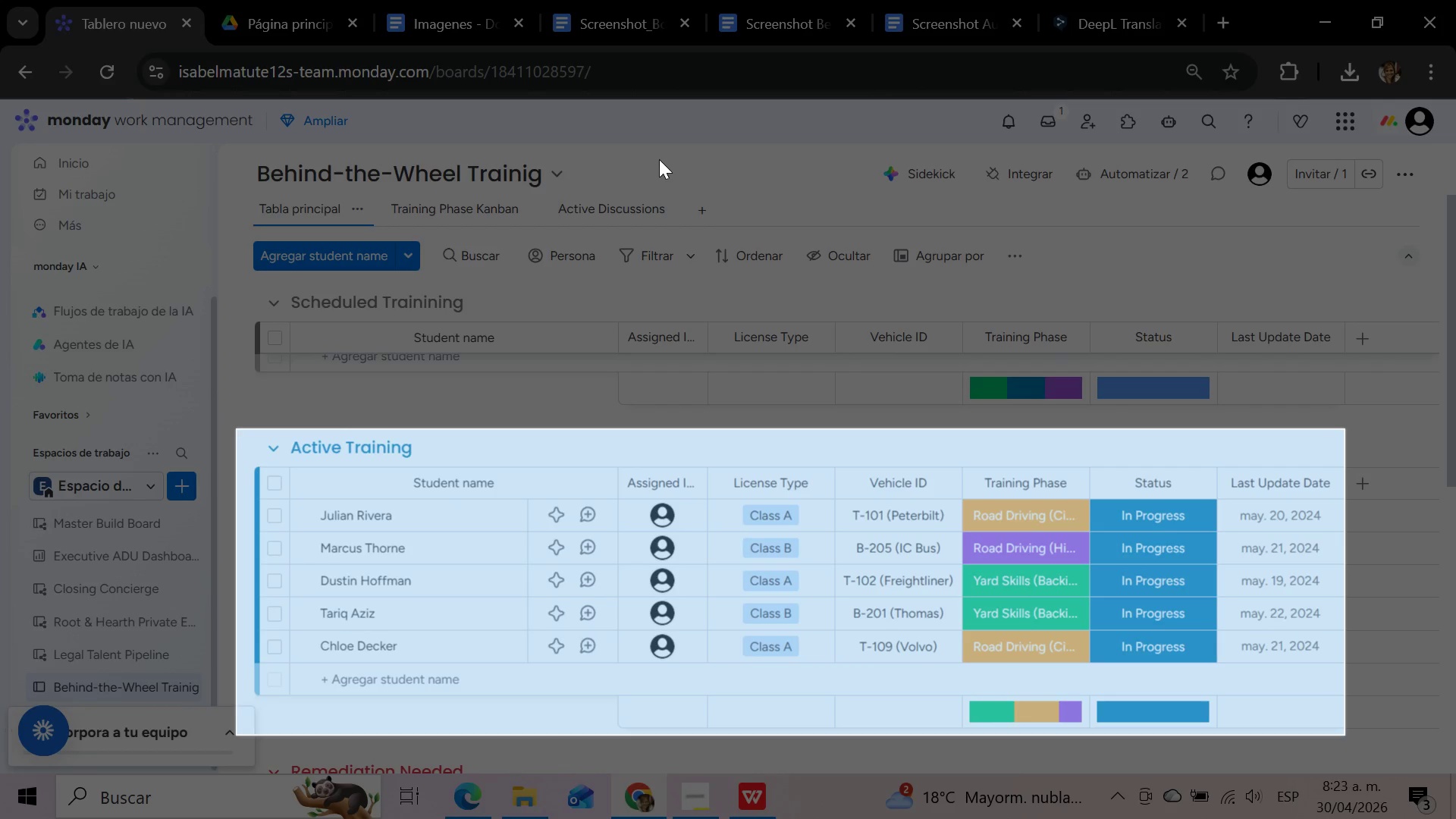 
left_click([598, 0])
 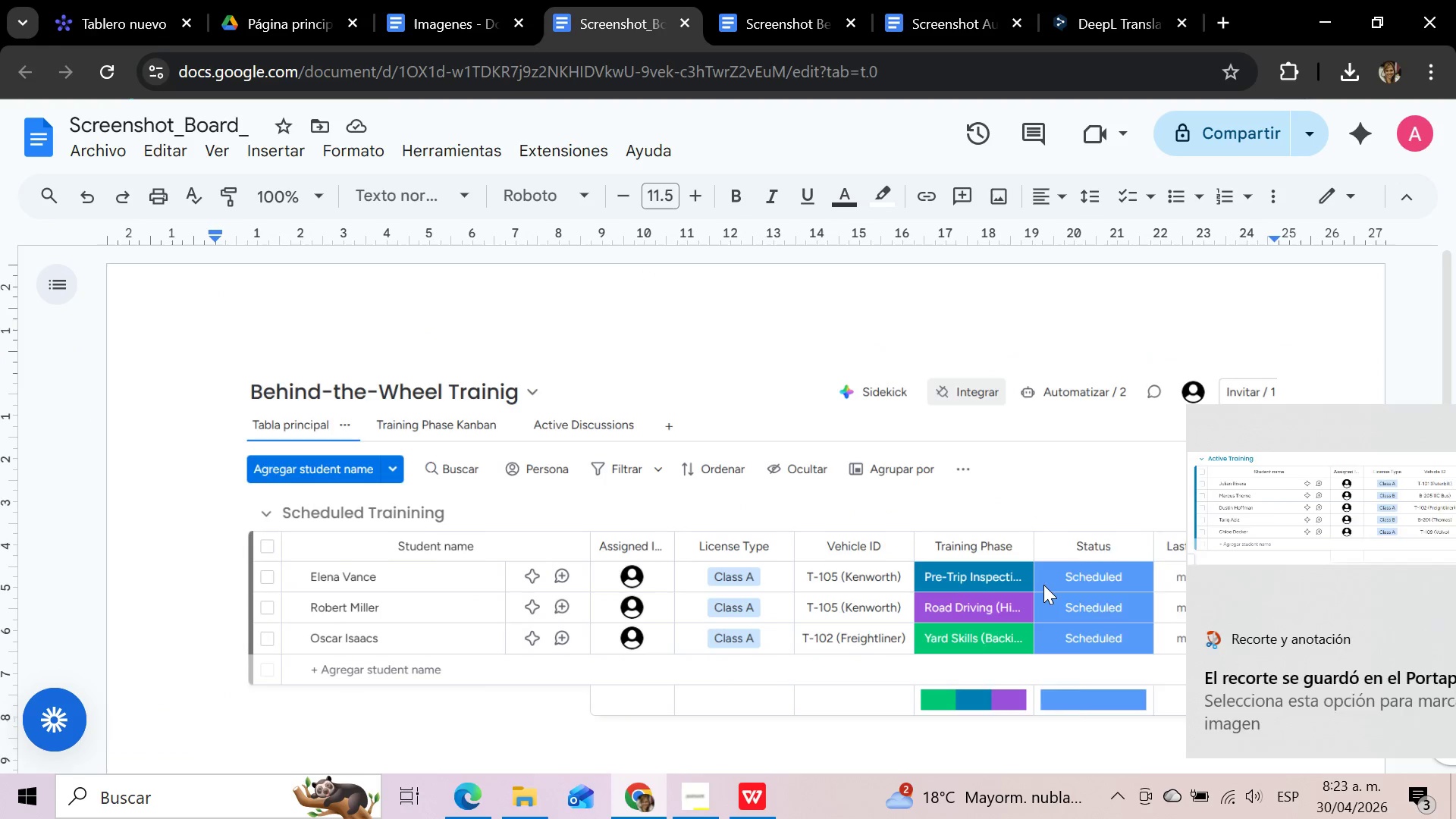 
key(Enter)
 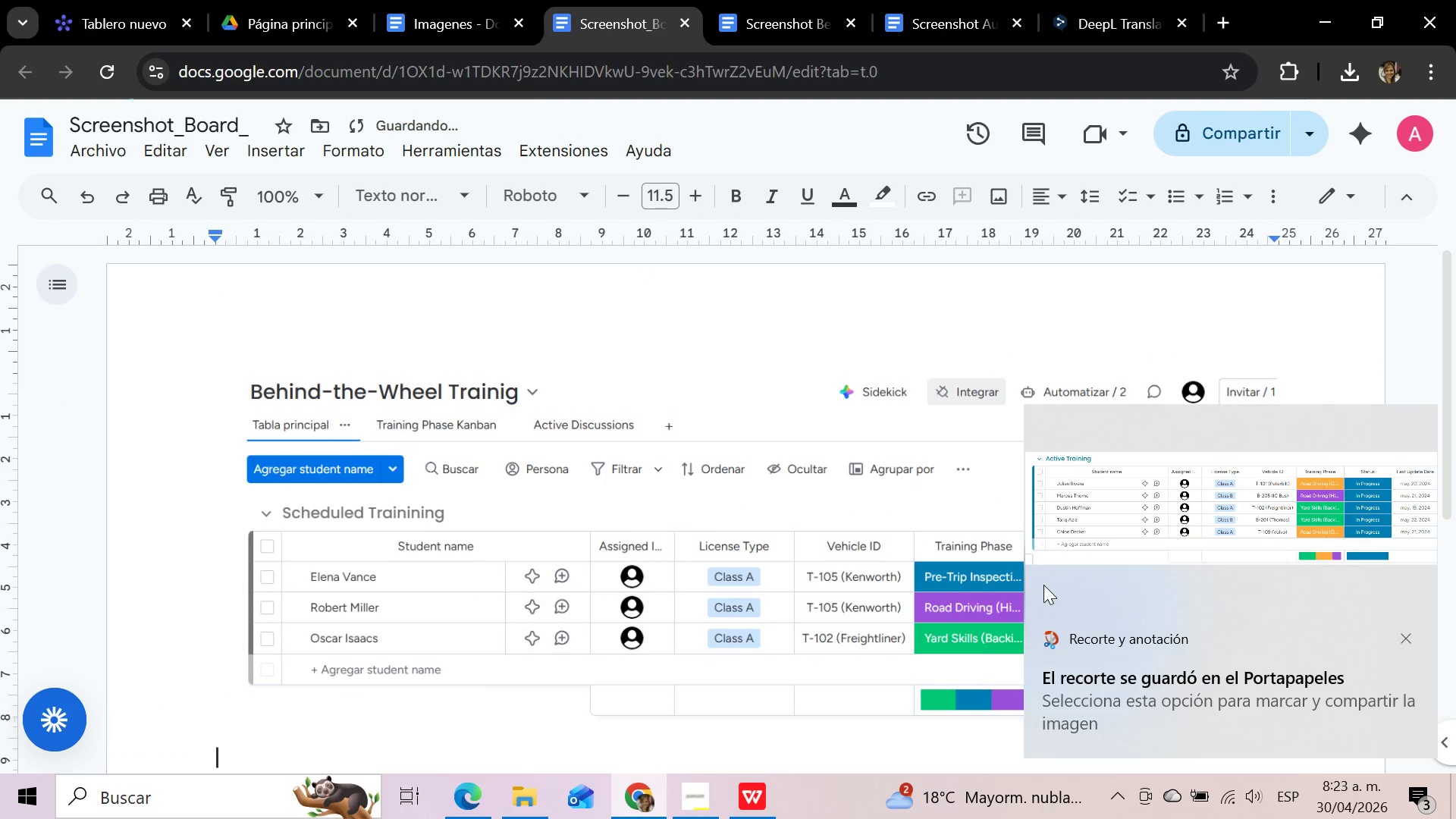 
key(Control+V)
 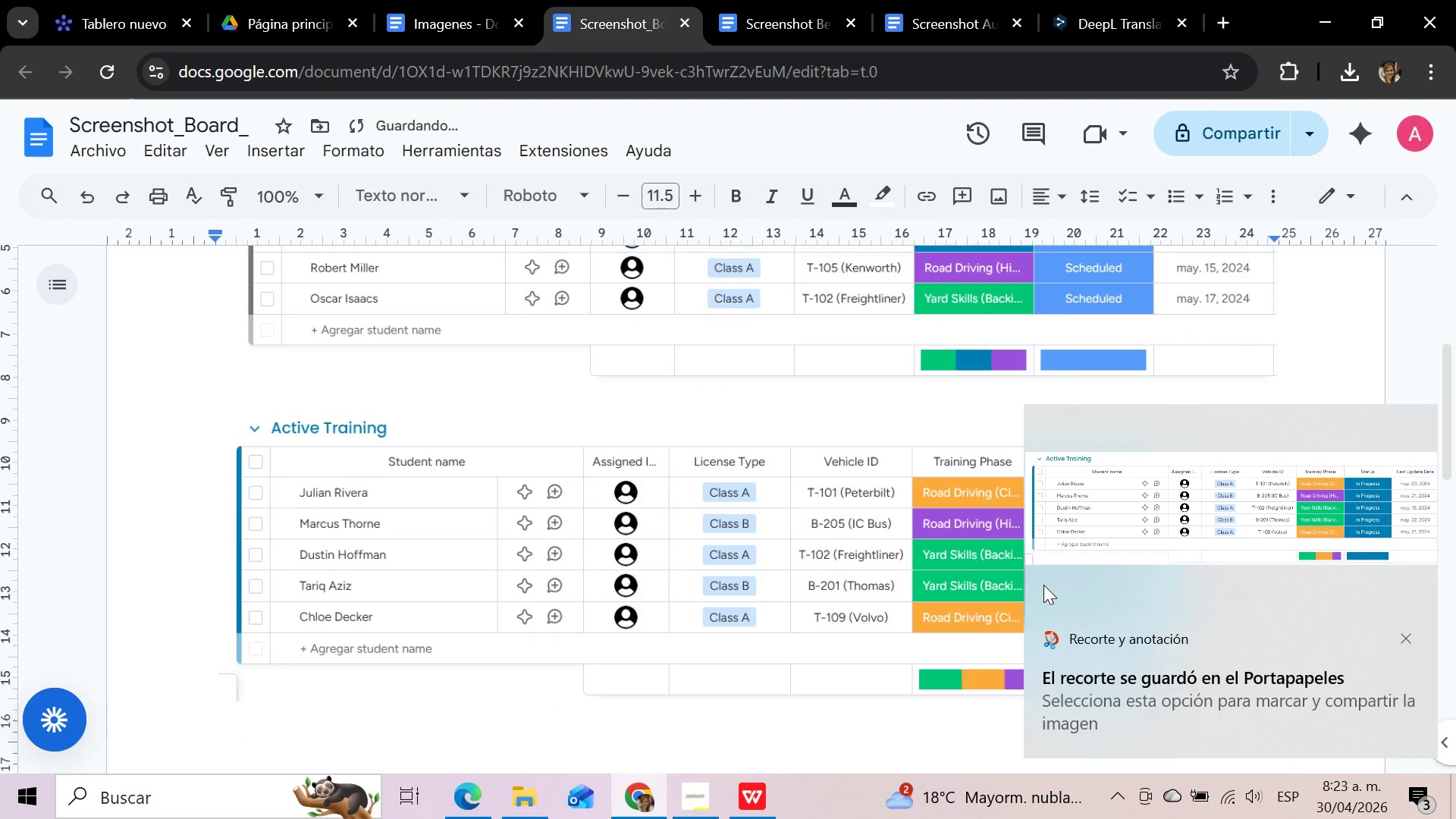 
key(Enter)
 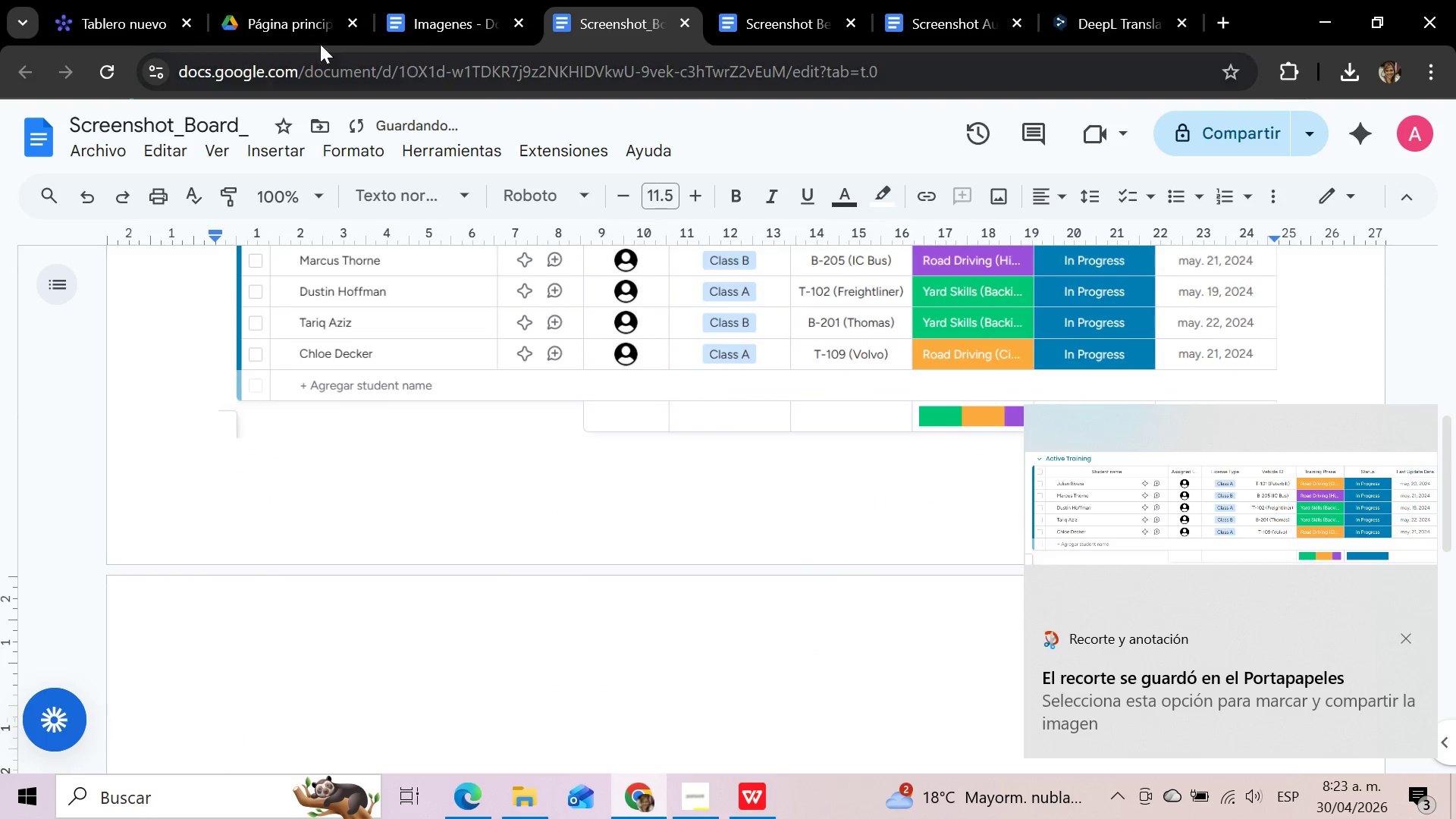 
left_click([135, 0])
 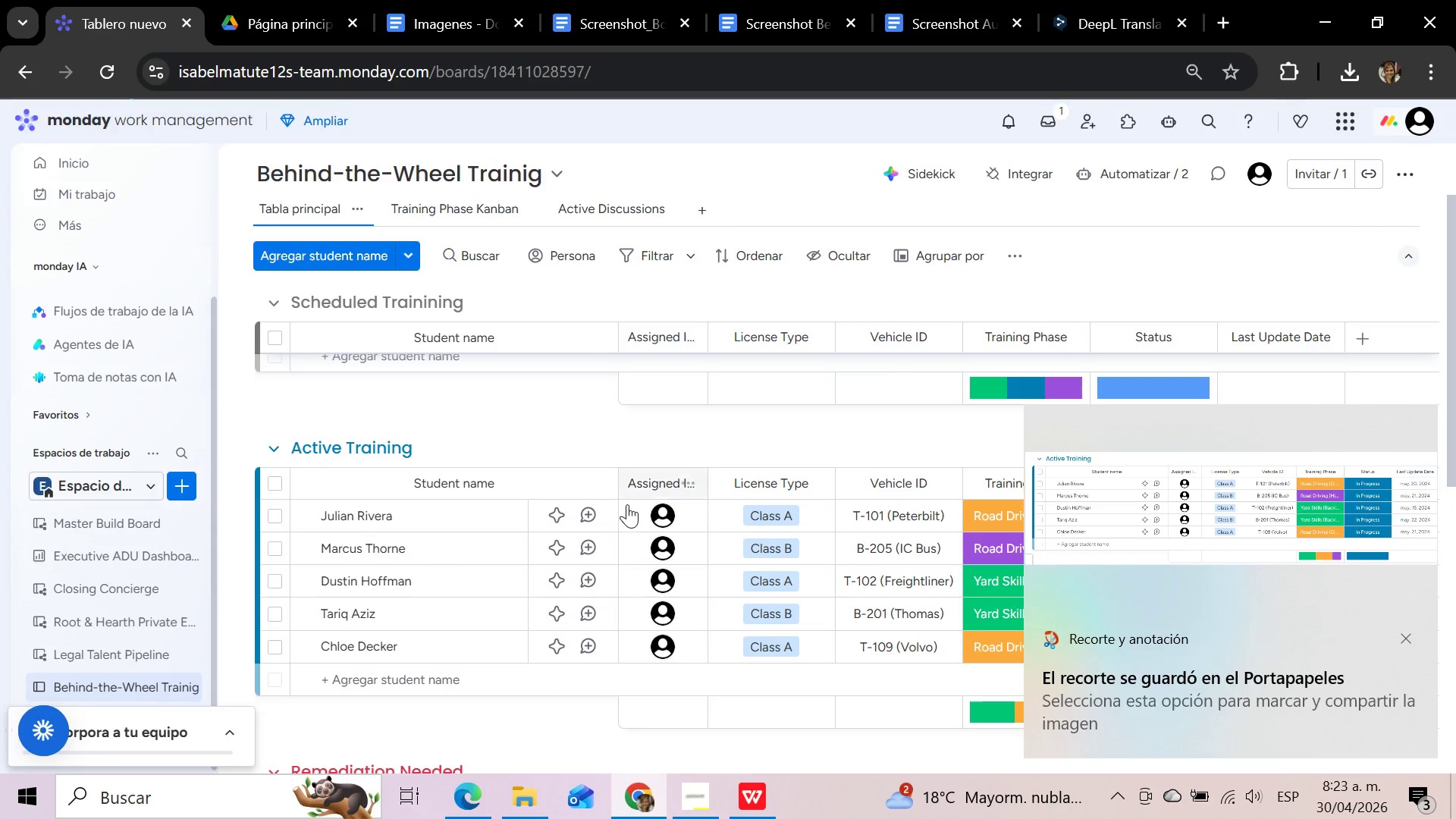 
scroll: coordinate [627, 504], scroll_direction: down, amount: 2.0
 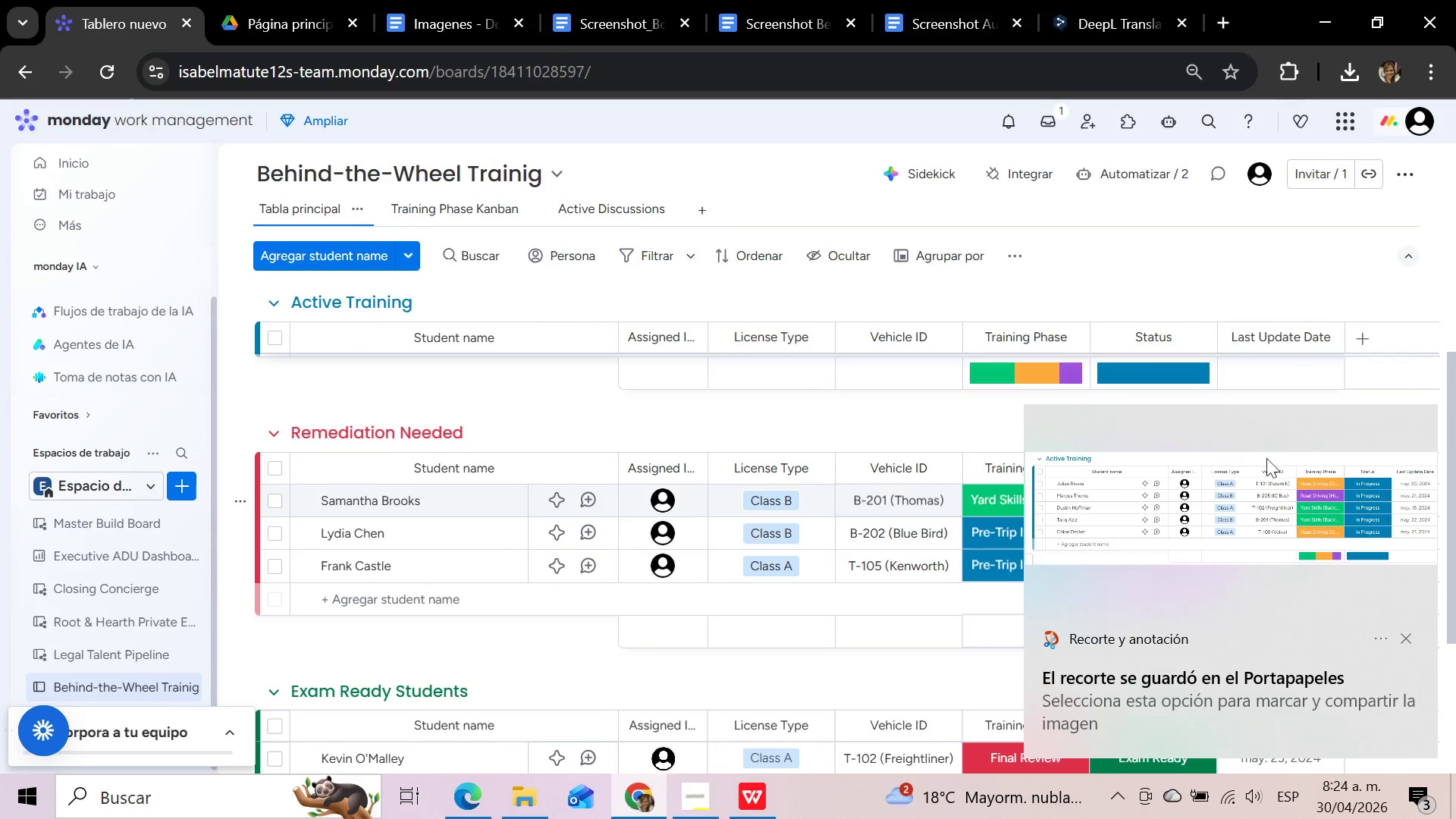 
left_click([1407, 642])
 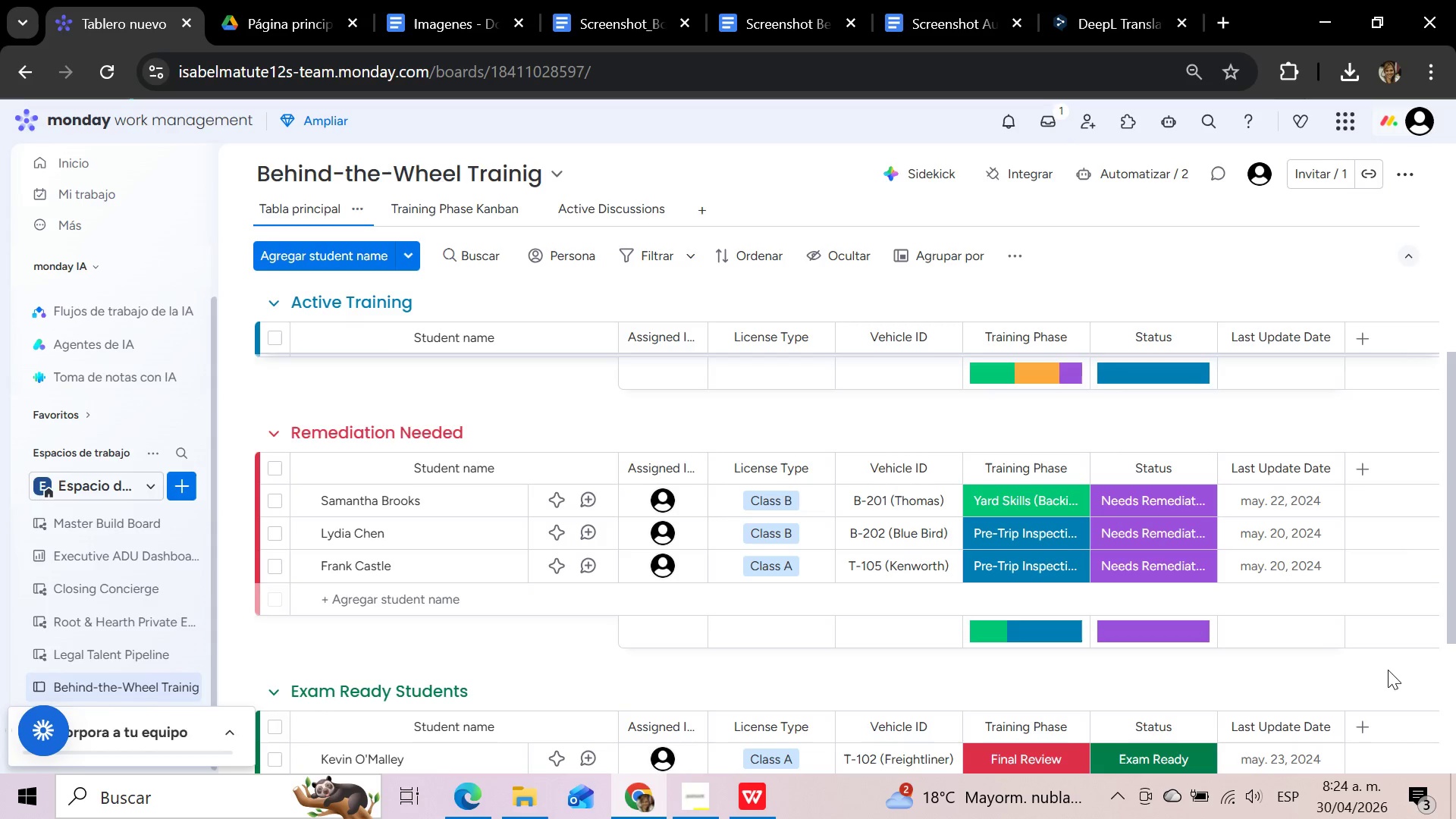 
key(Meta+Shift+S)
 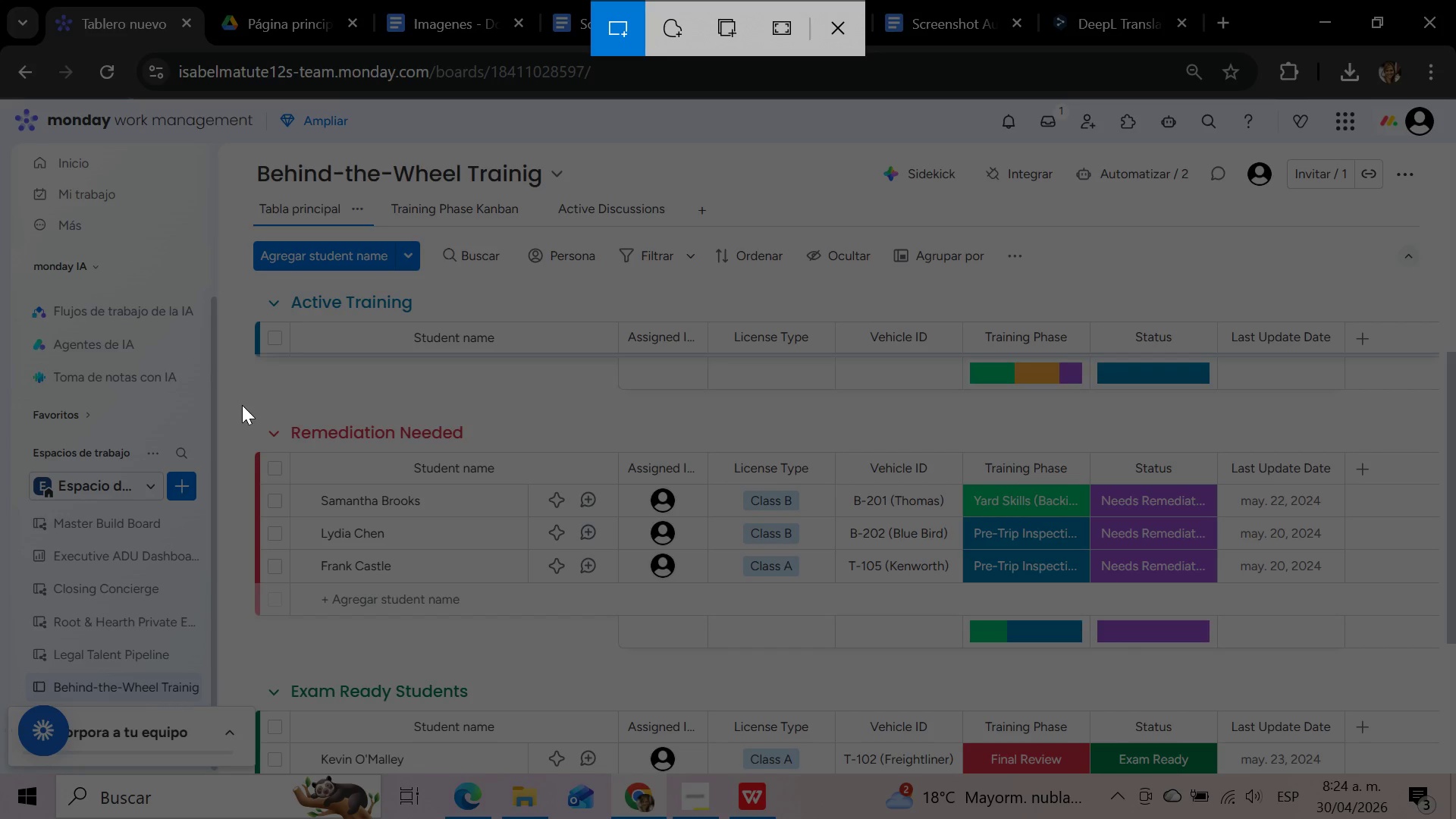 
left_click_drag(start_coordinate=[242, 398], to_coordinate=[1351, 674])
 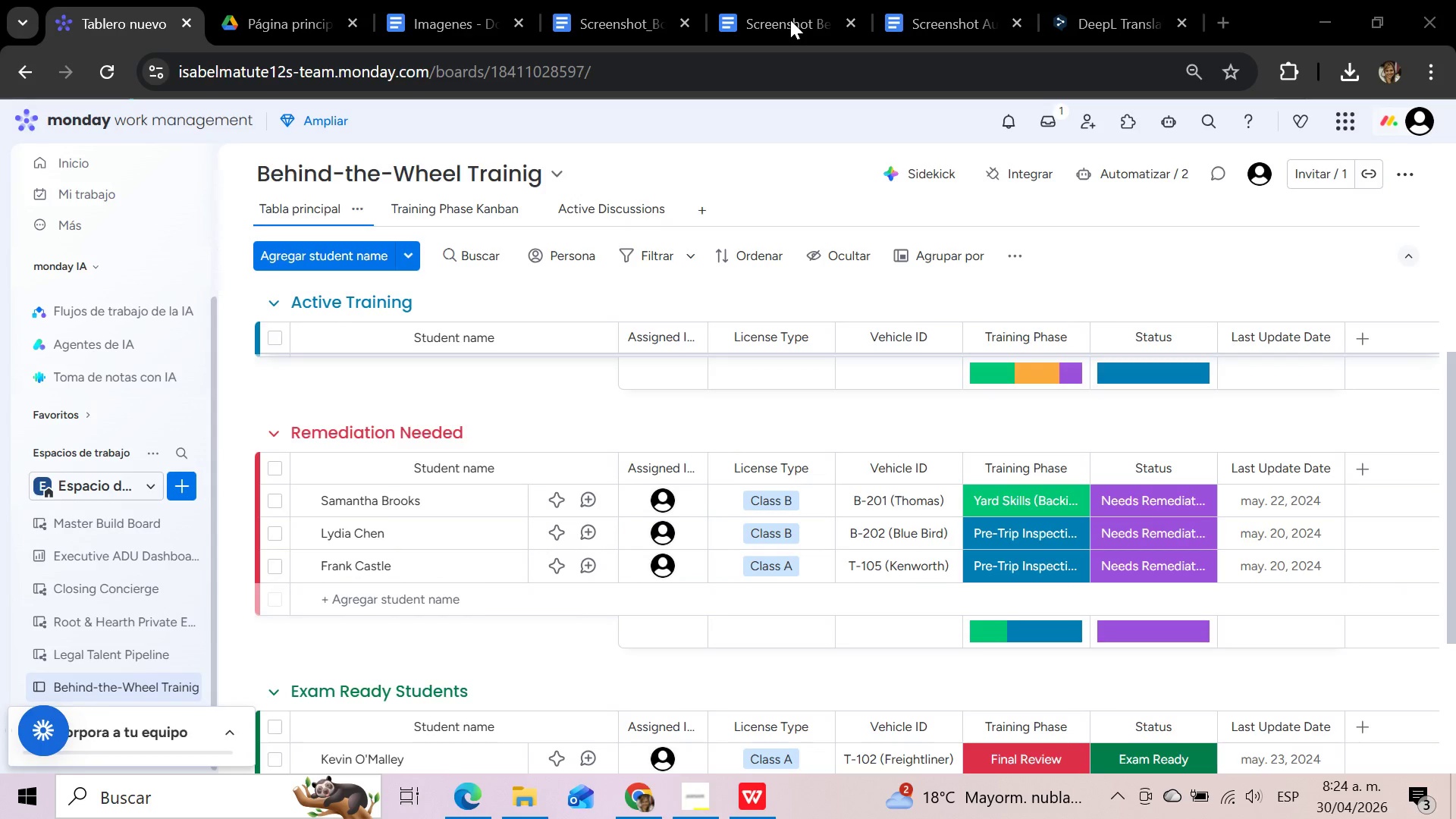 
left_click([615, 24])
 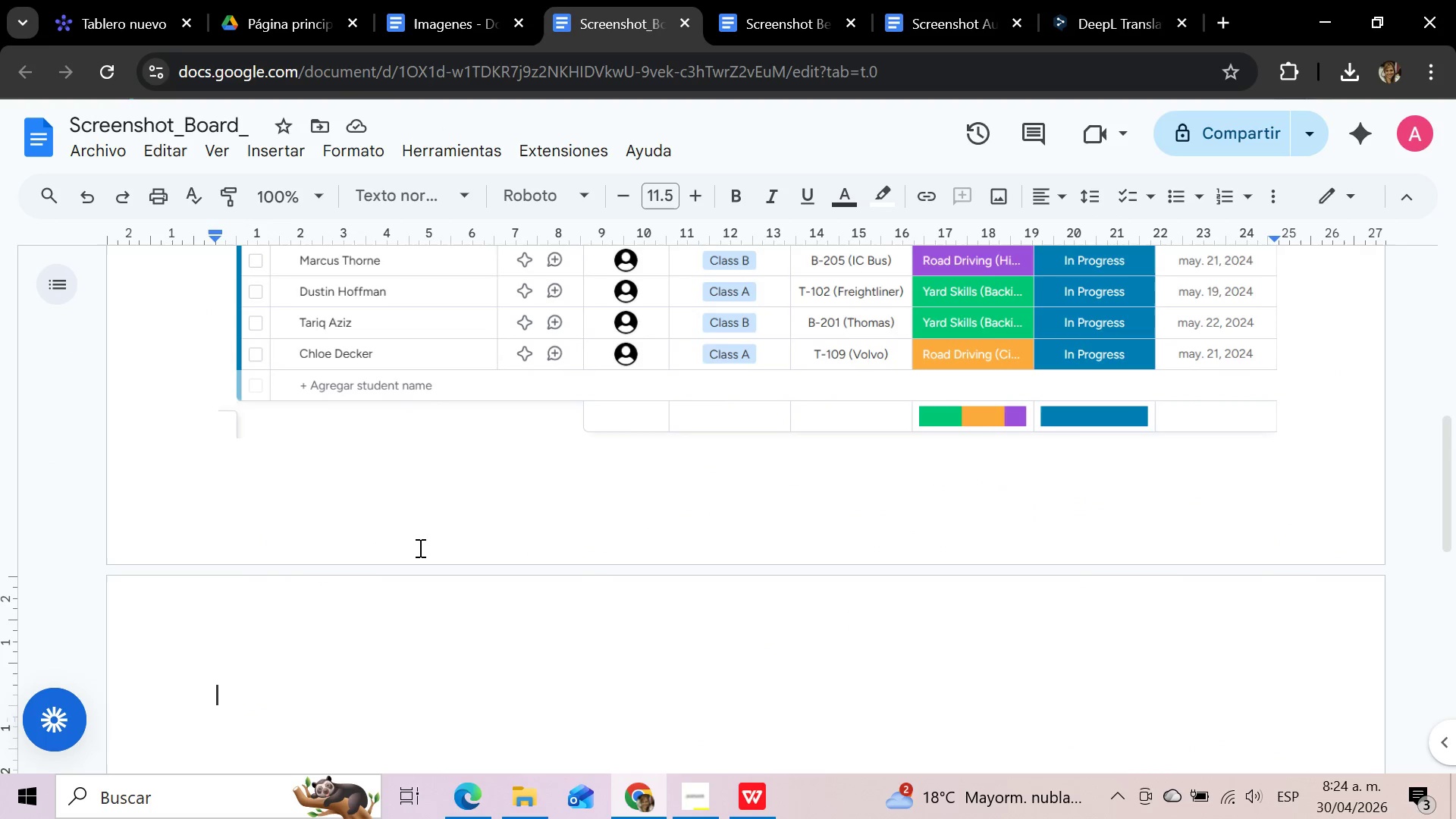 
key(Control+V)
 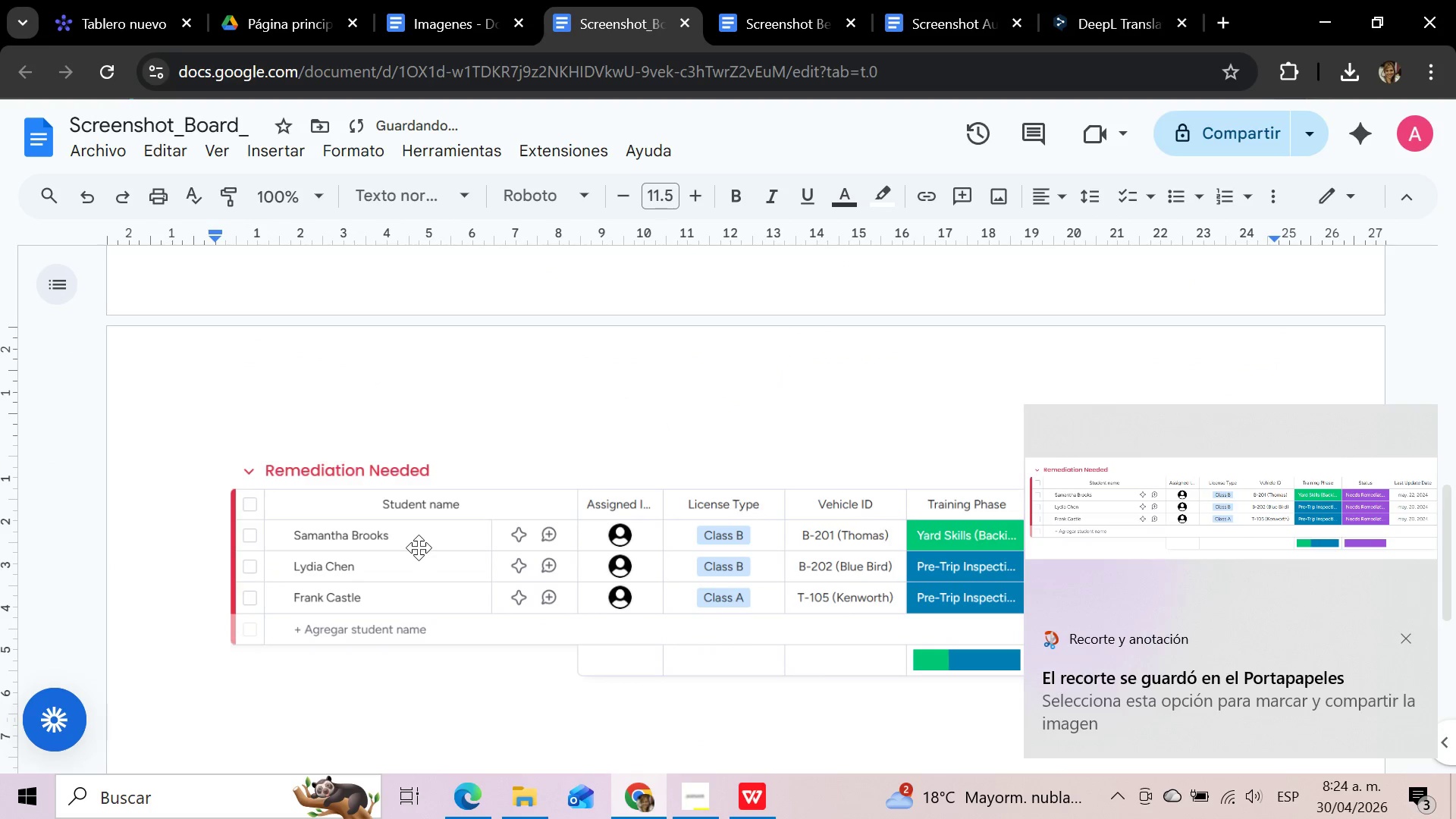 
key(Enter)
 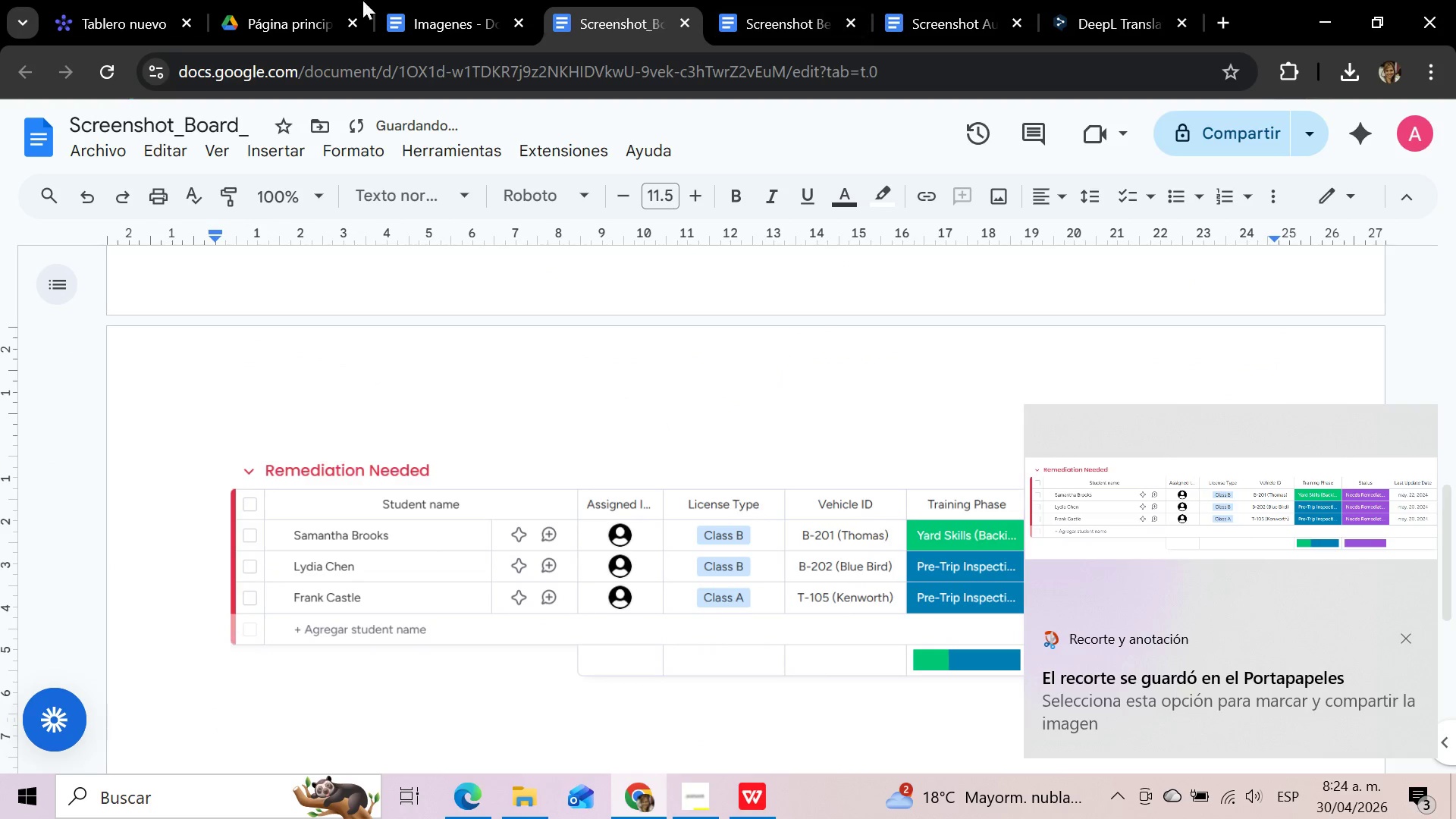 
left_click([118, 16])
 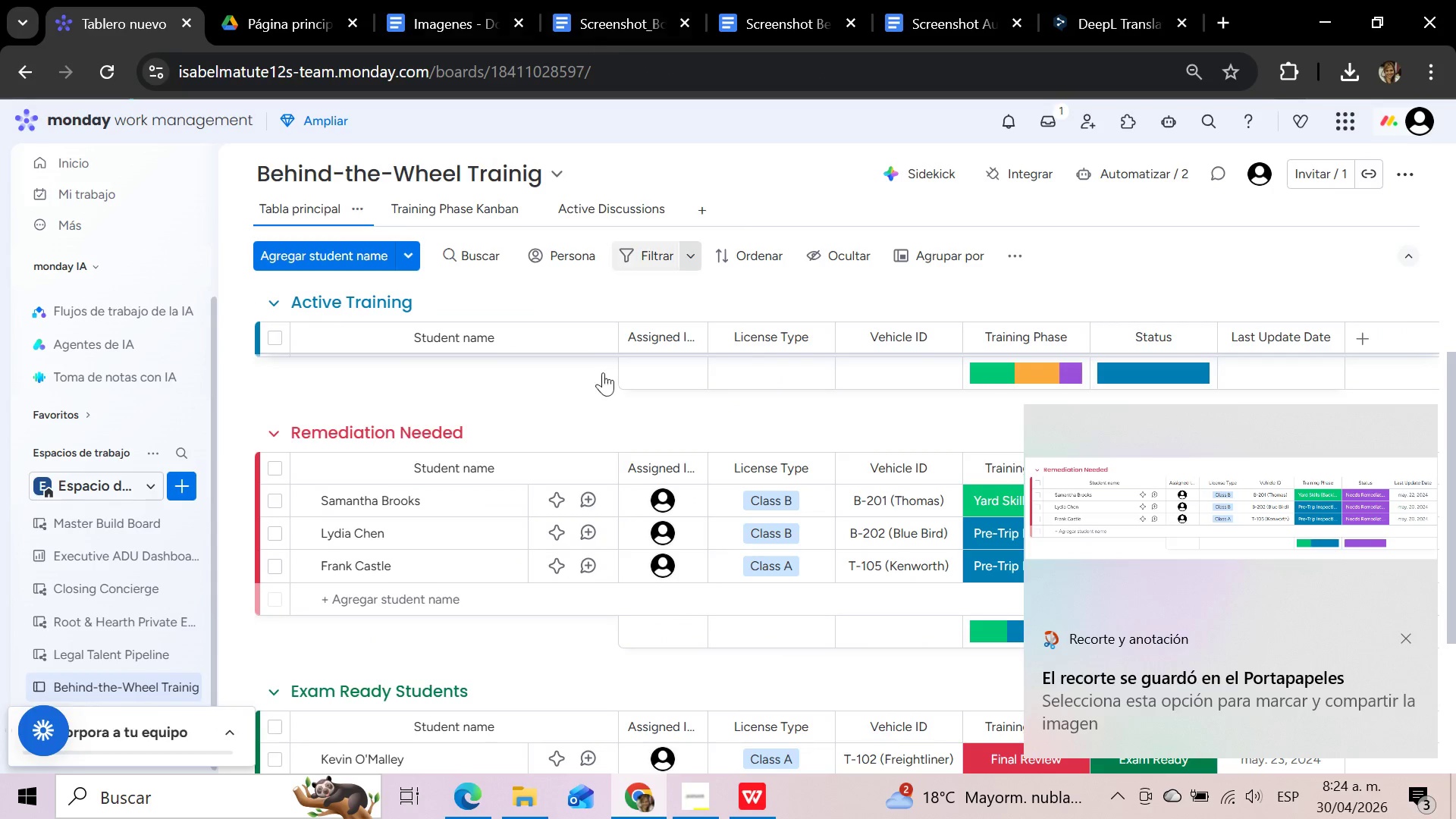 
scroll: coordinate [602, 382], scroll_direction: down, amount: 2.0
 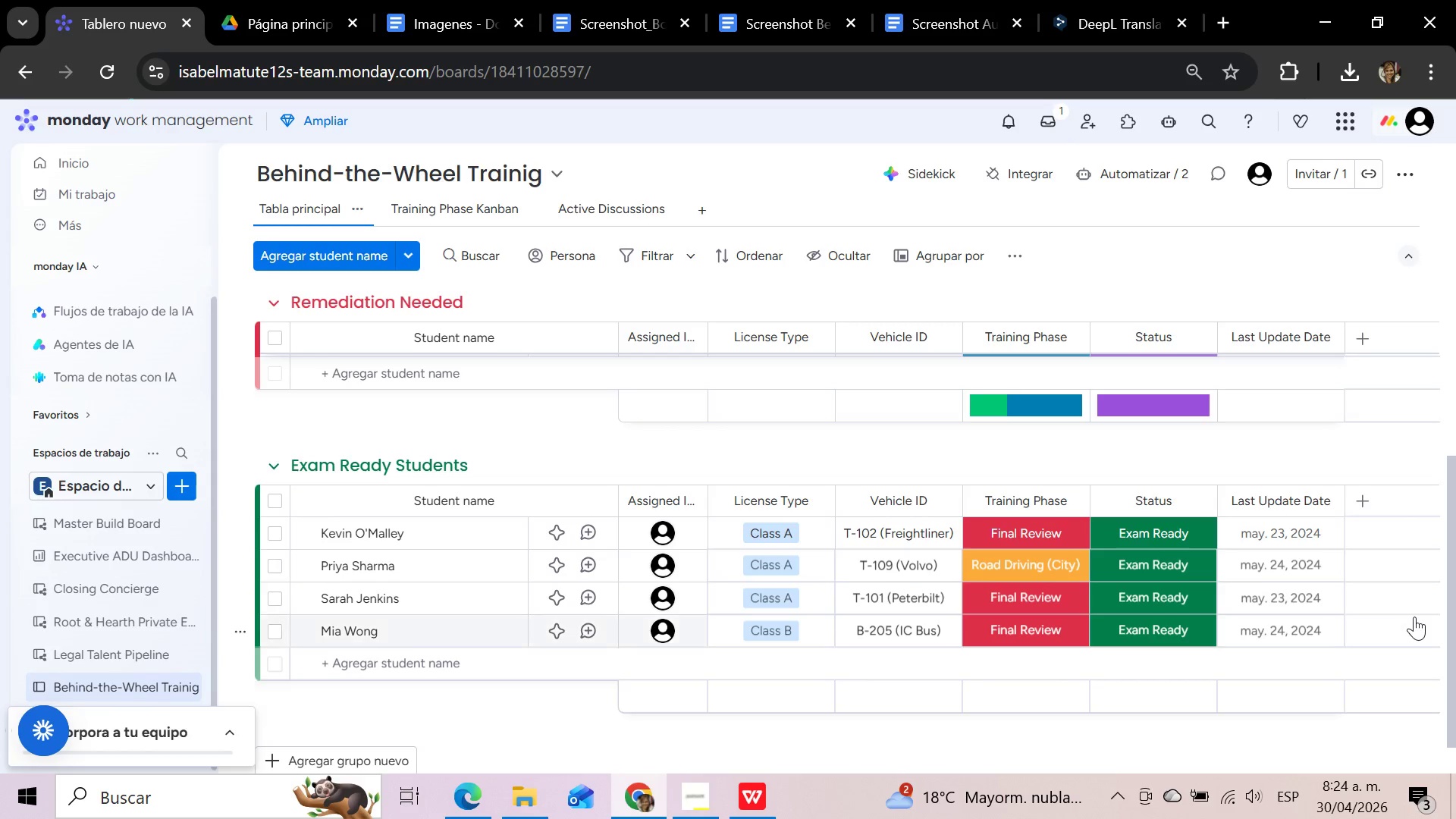 
key(Meta+Shift+S)
 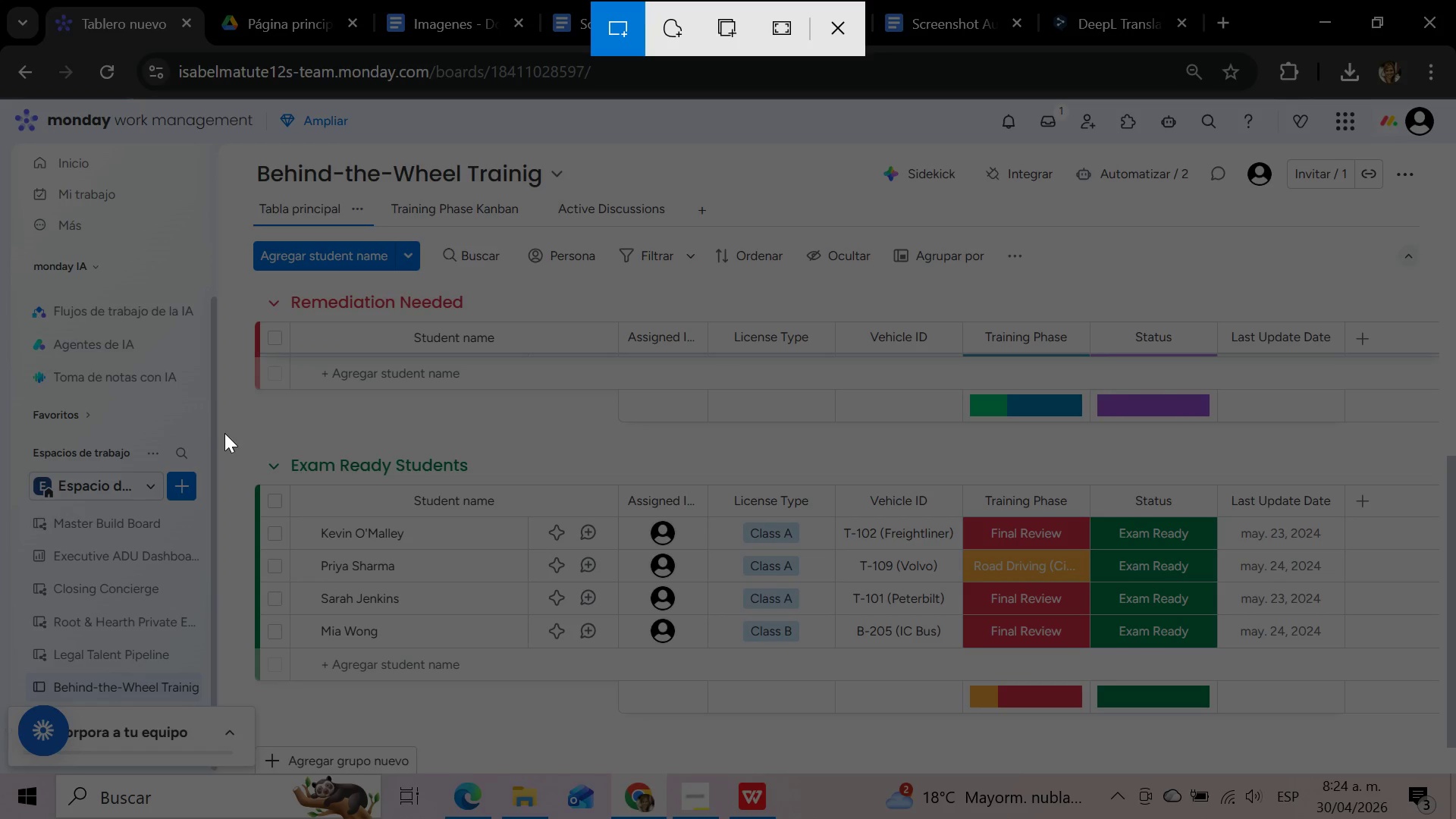 
left_click_drag(start_coordinate=[237, 431], to_coordinate=[1359, 728])
 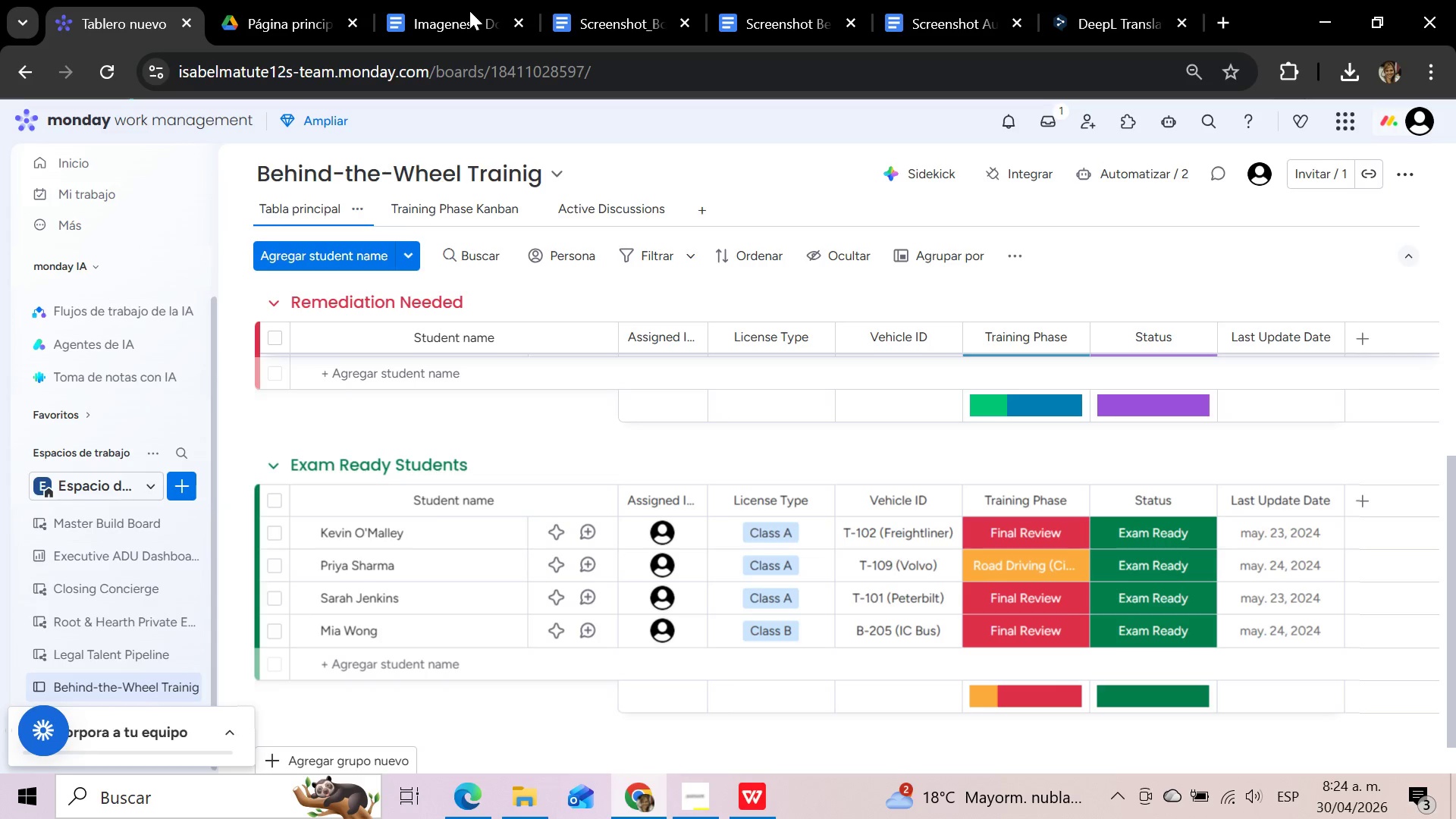 
left_click([469, 11])
 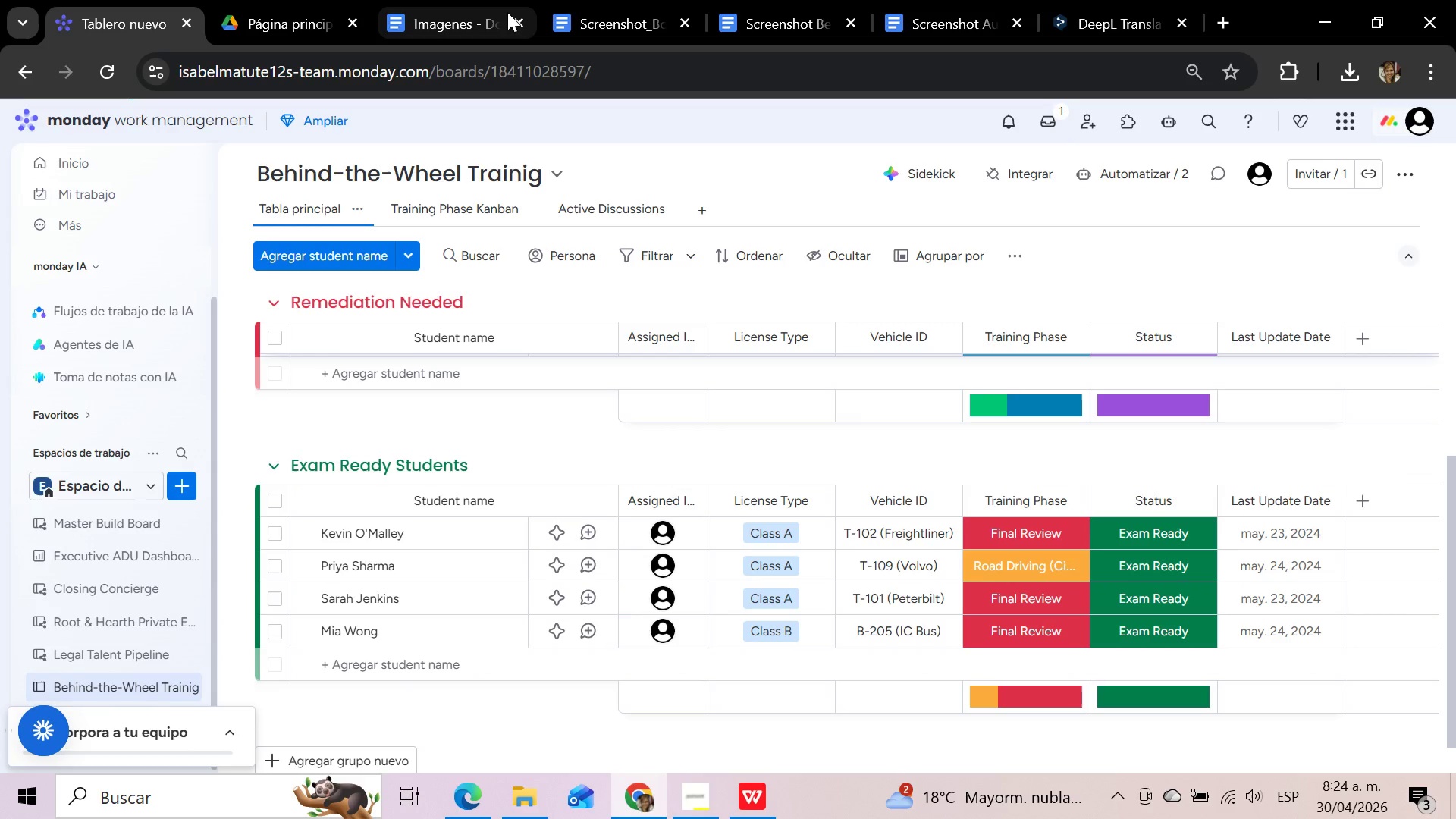 
left_click([611, 14])
 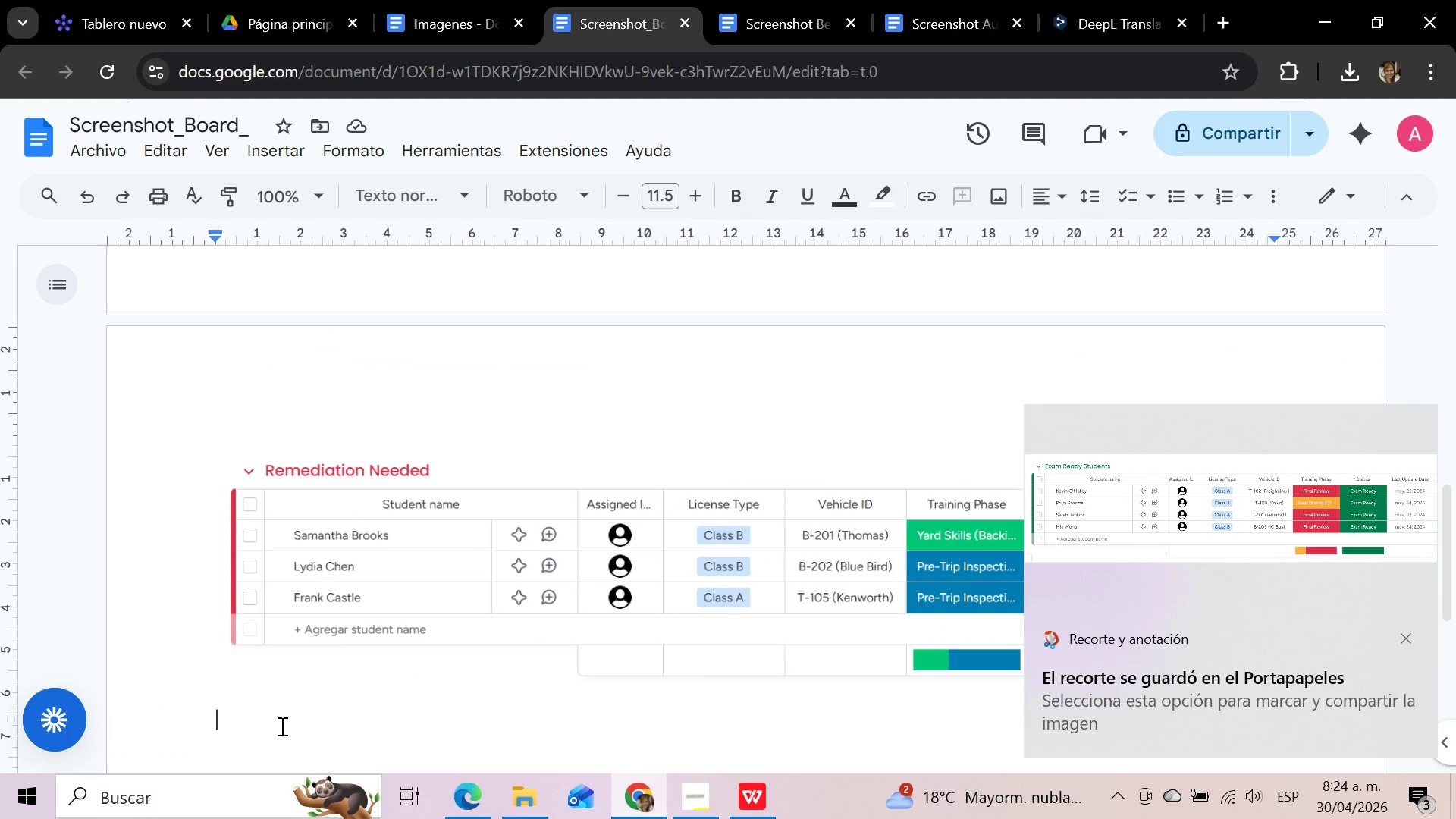 
key(Control+V)
 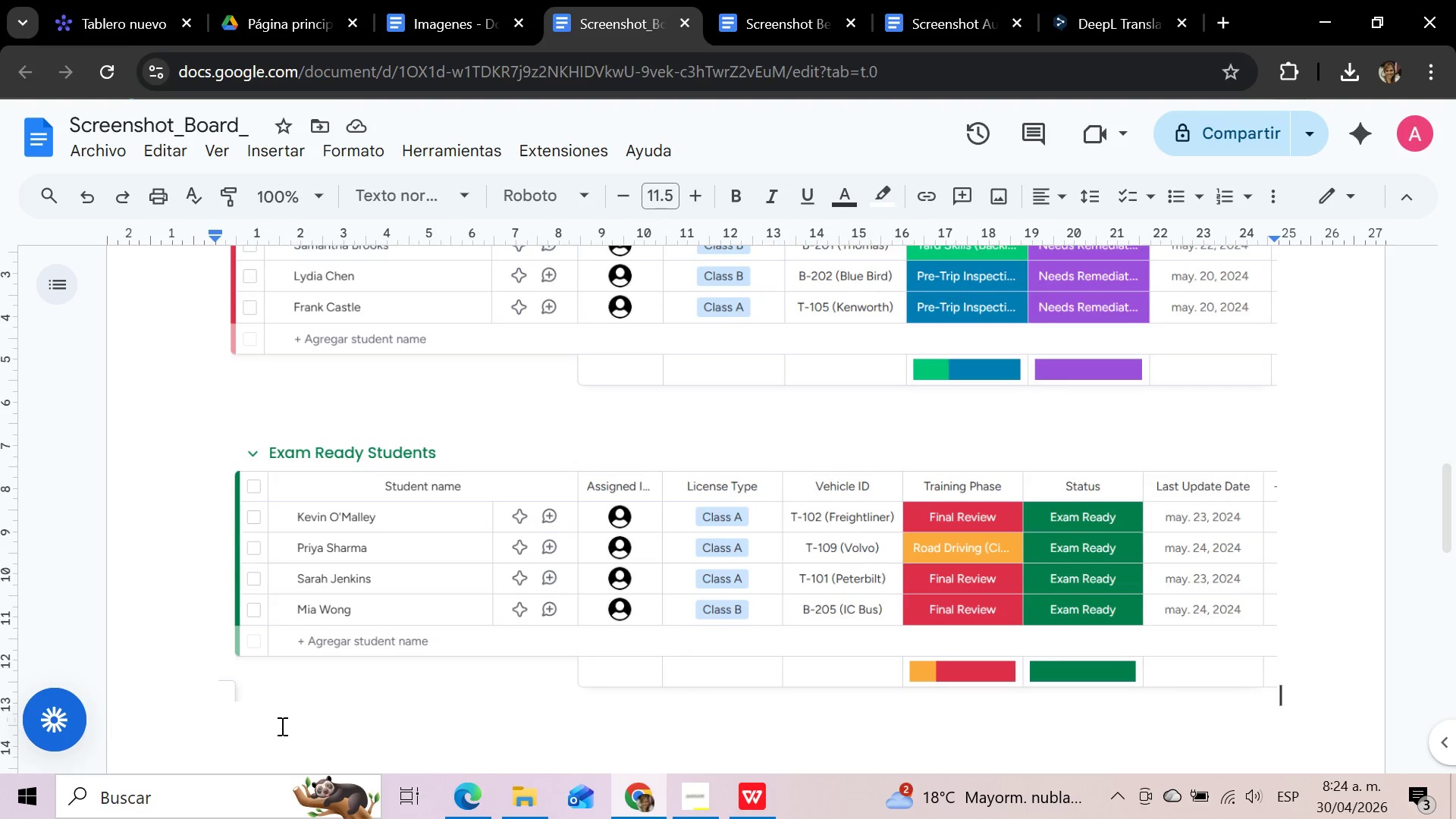 
wait(18.05)
 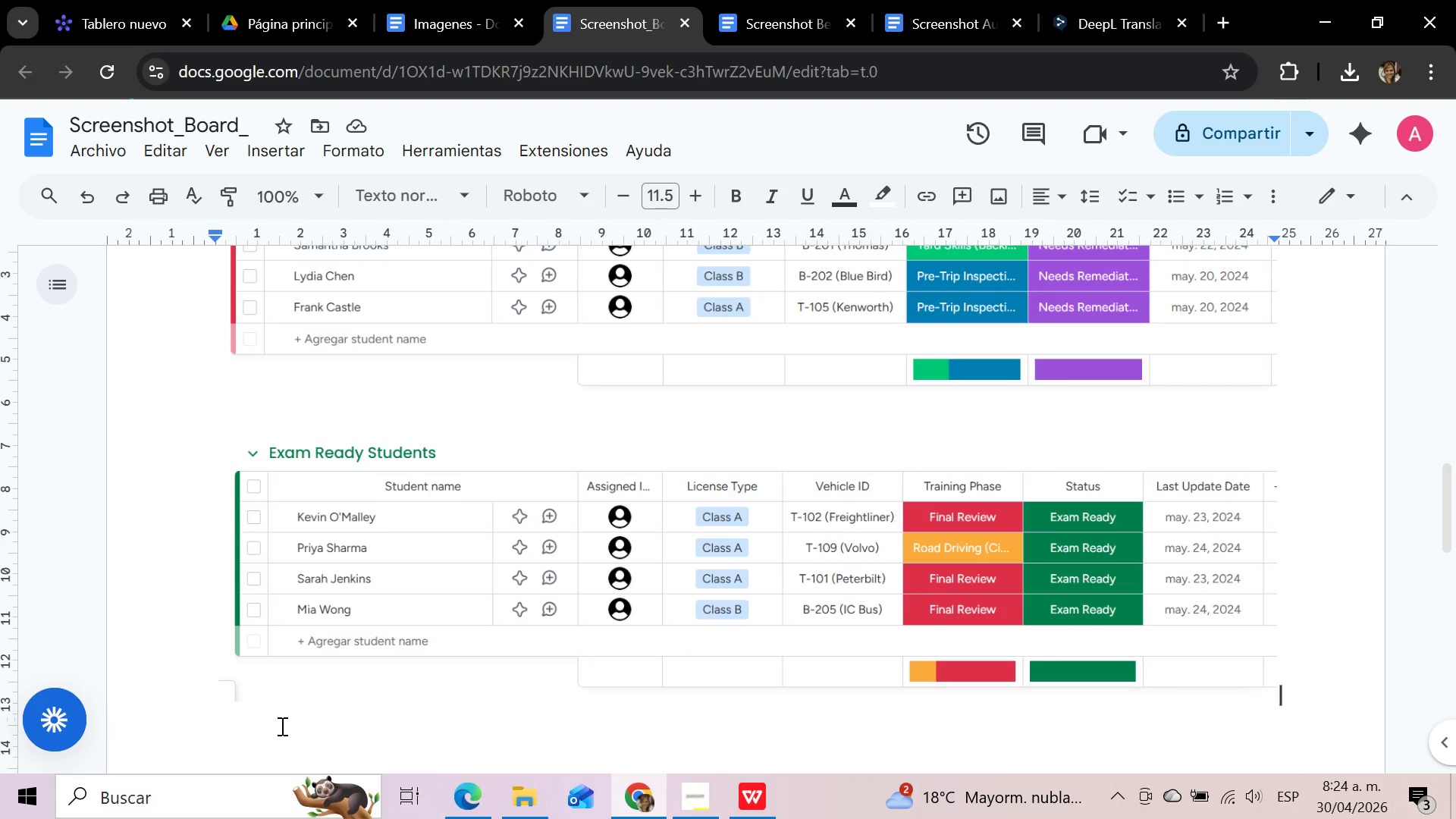 
left_click([95, 149])
 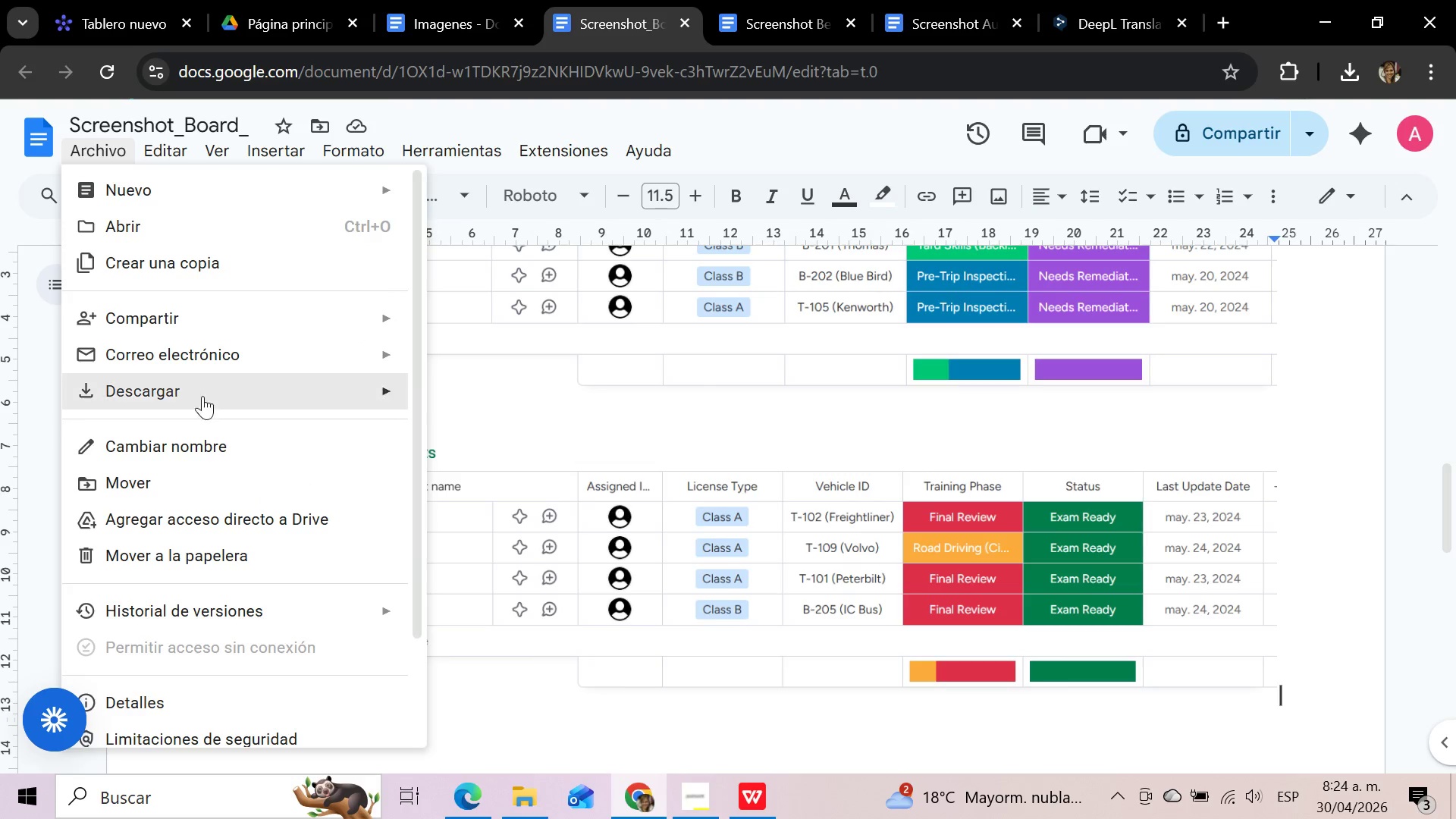 
left_click([202, 390])
 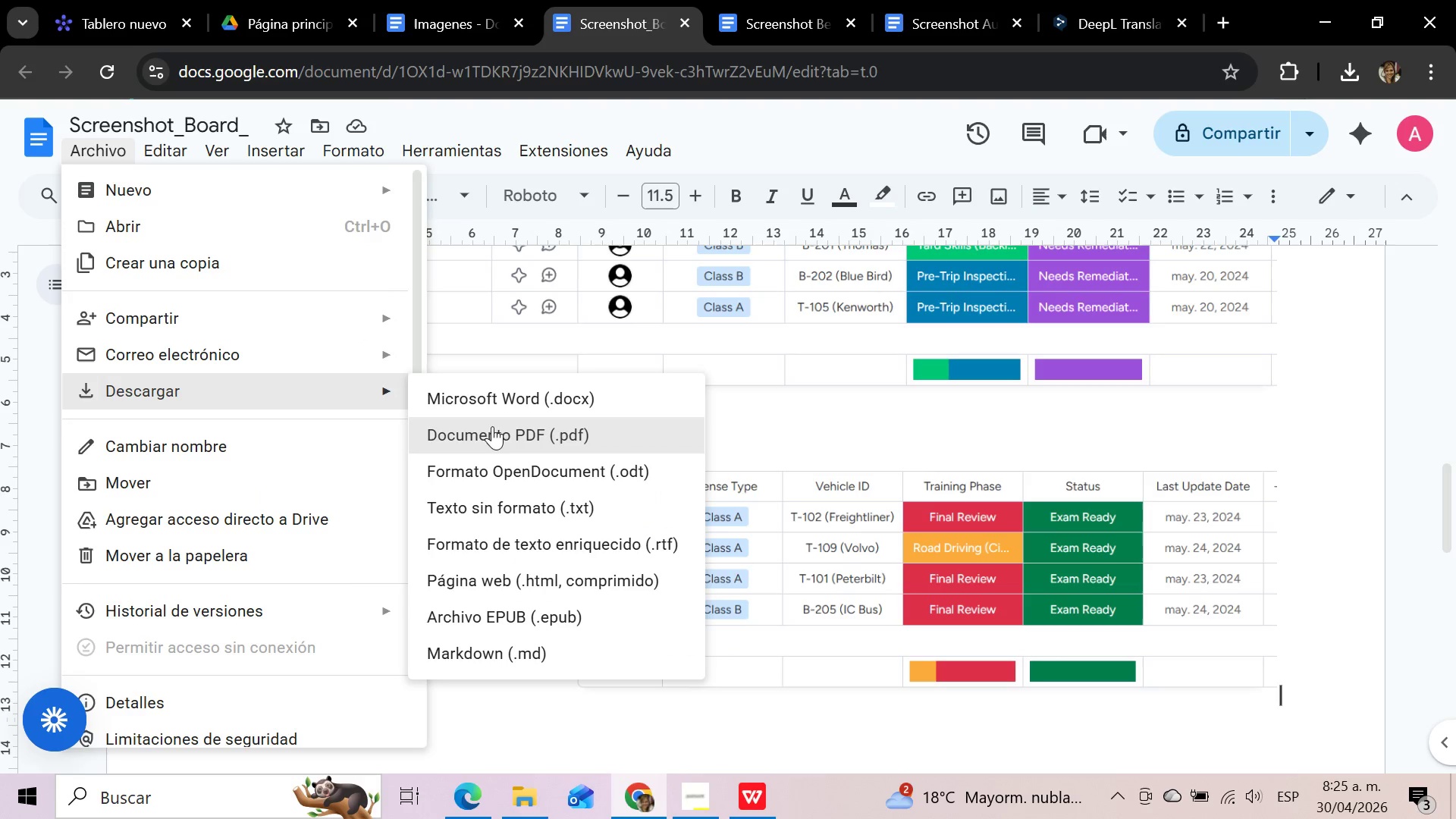 
left_click([496, 432])
 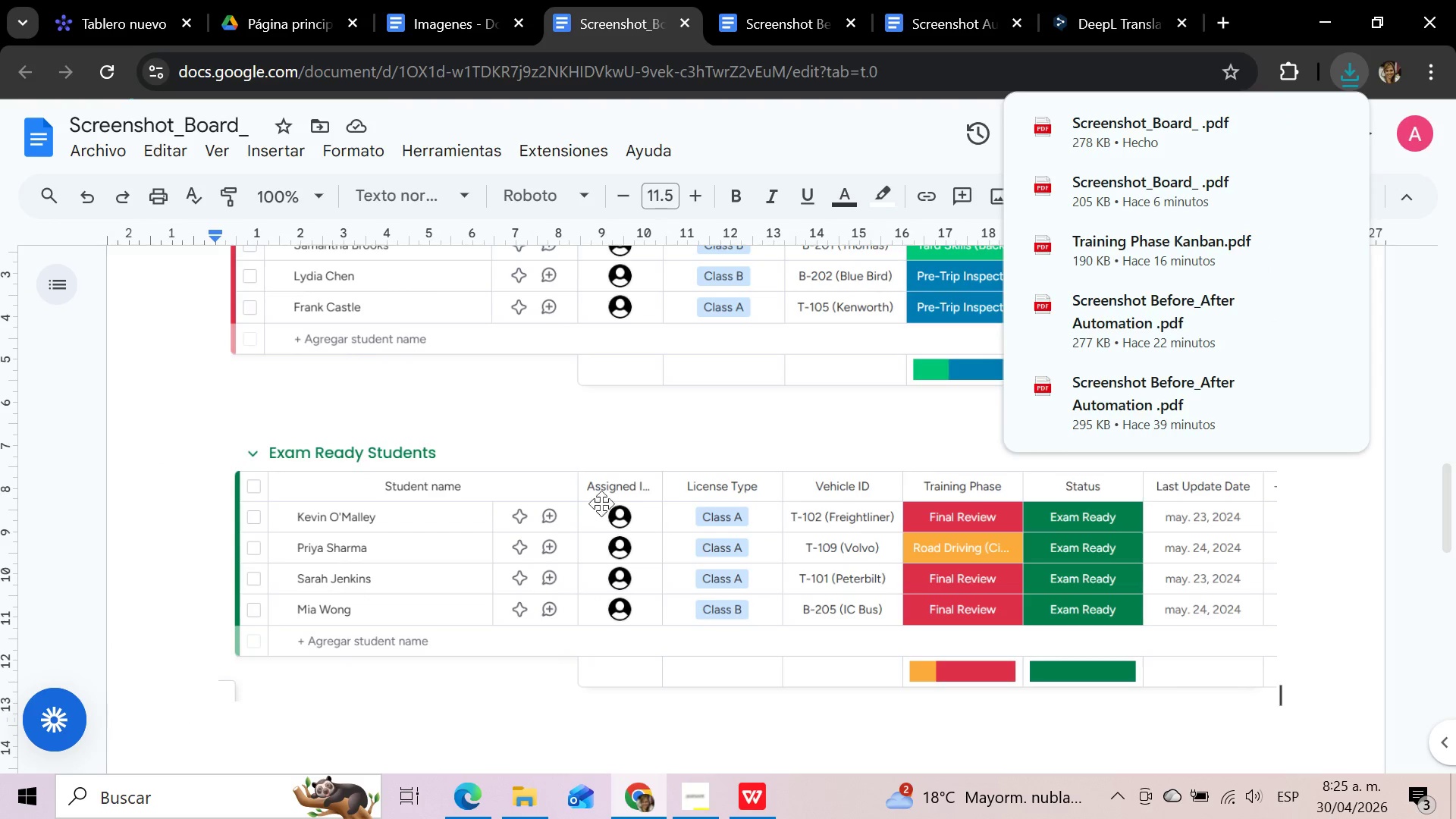 
left_click([535, 791])
 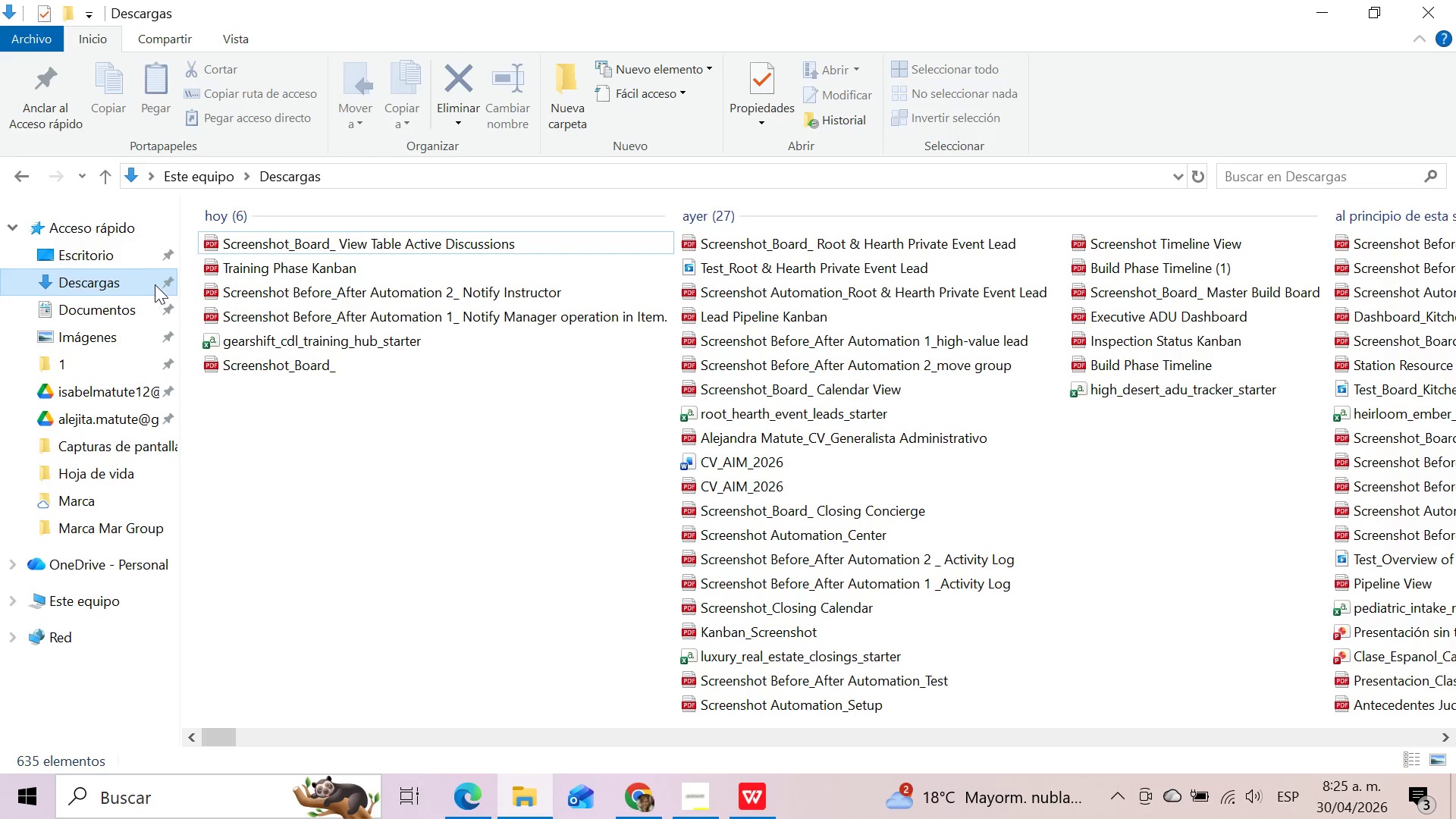 
left_click([136, 284])
 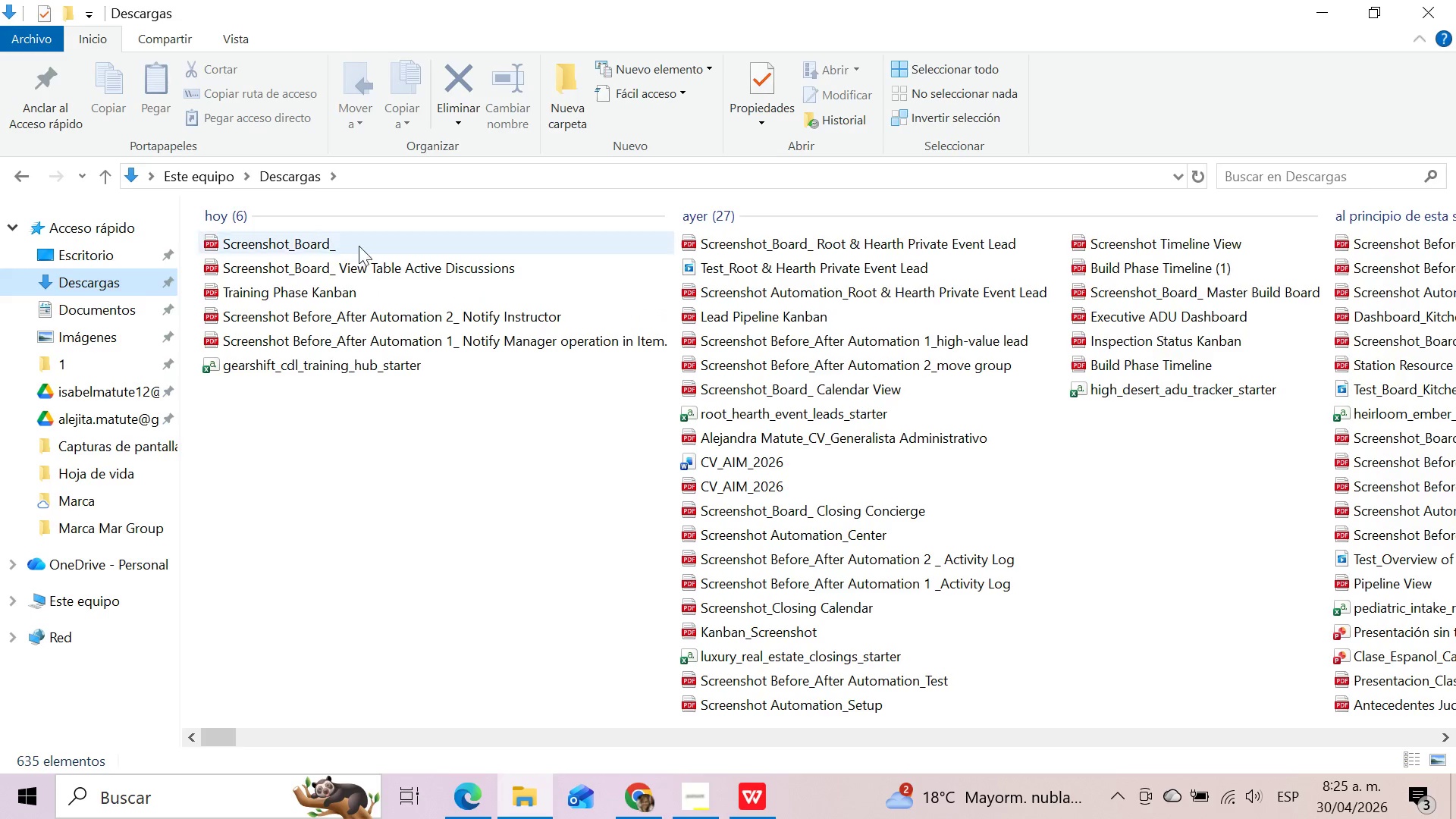 
left_click([361, 244])
 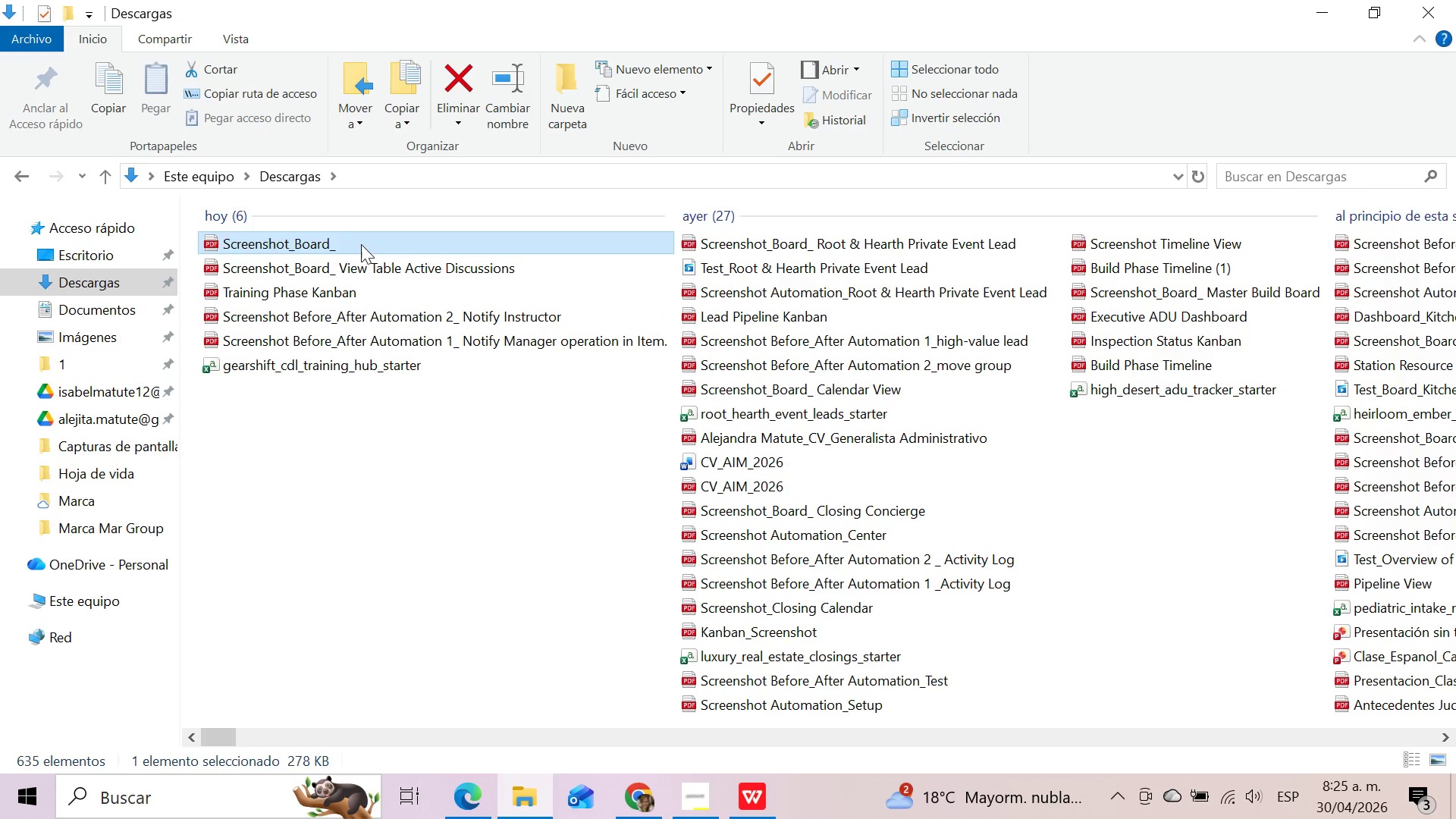 
key(F2)
 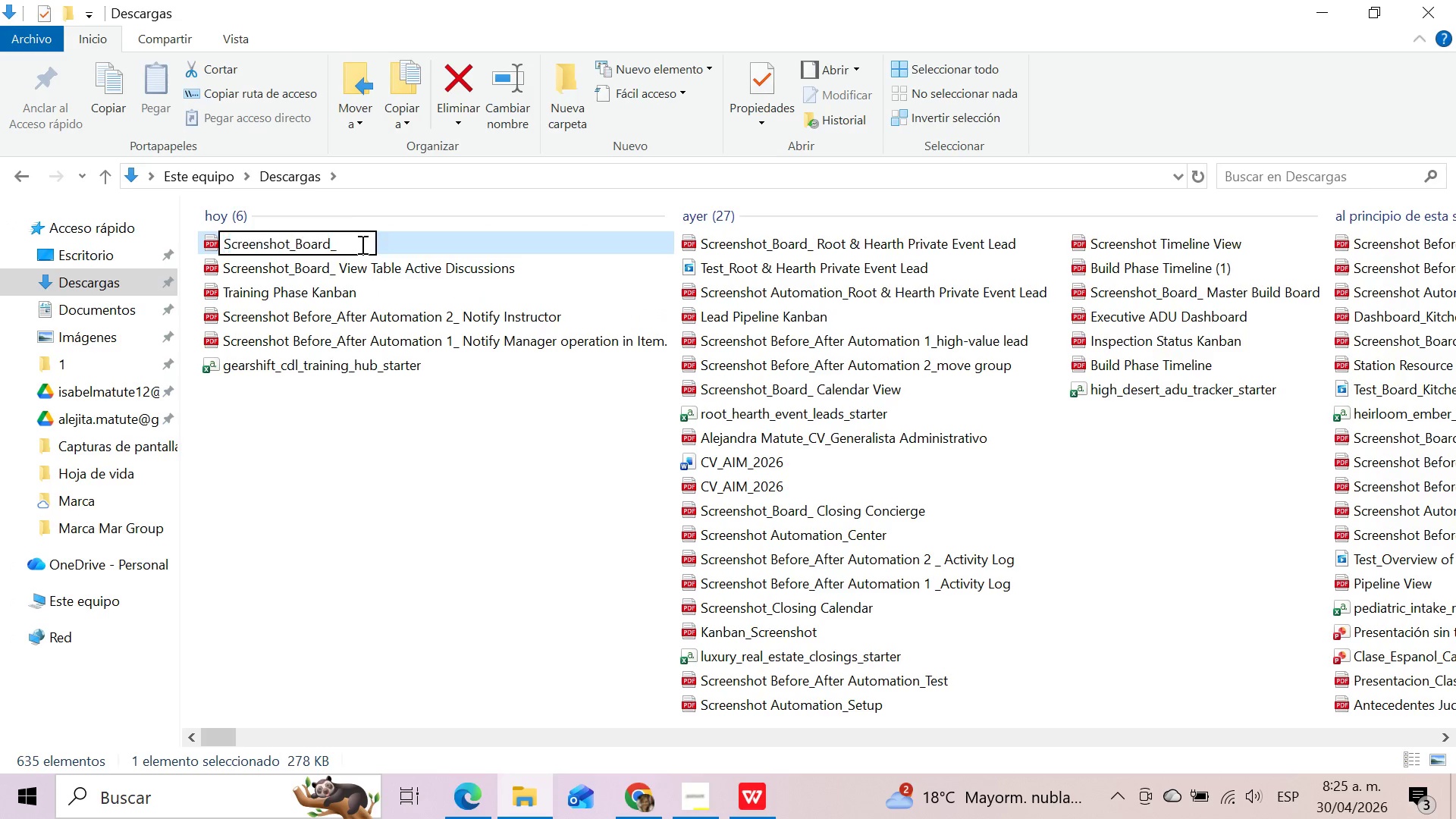 
left_click([361, 244])
 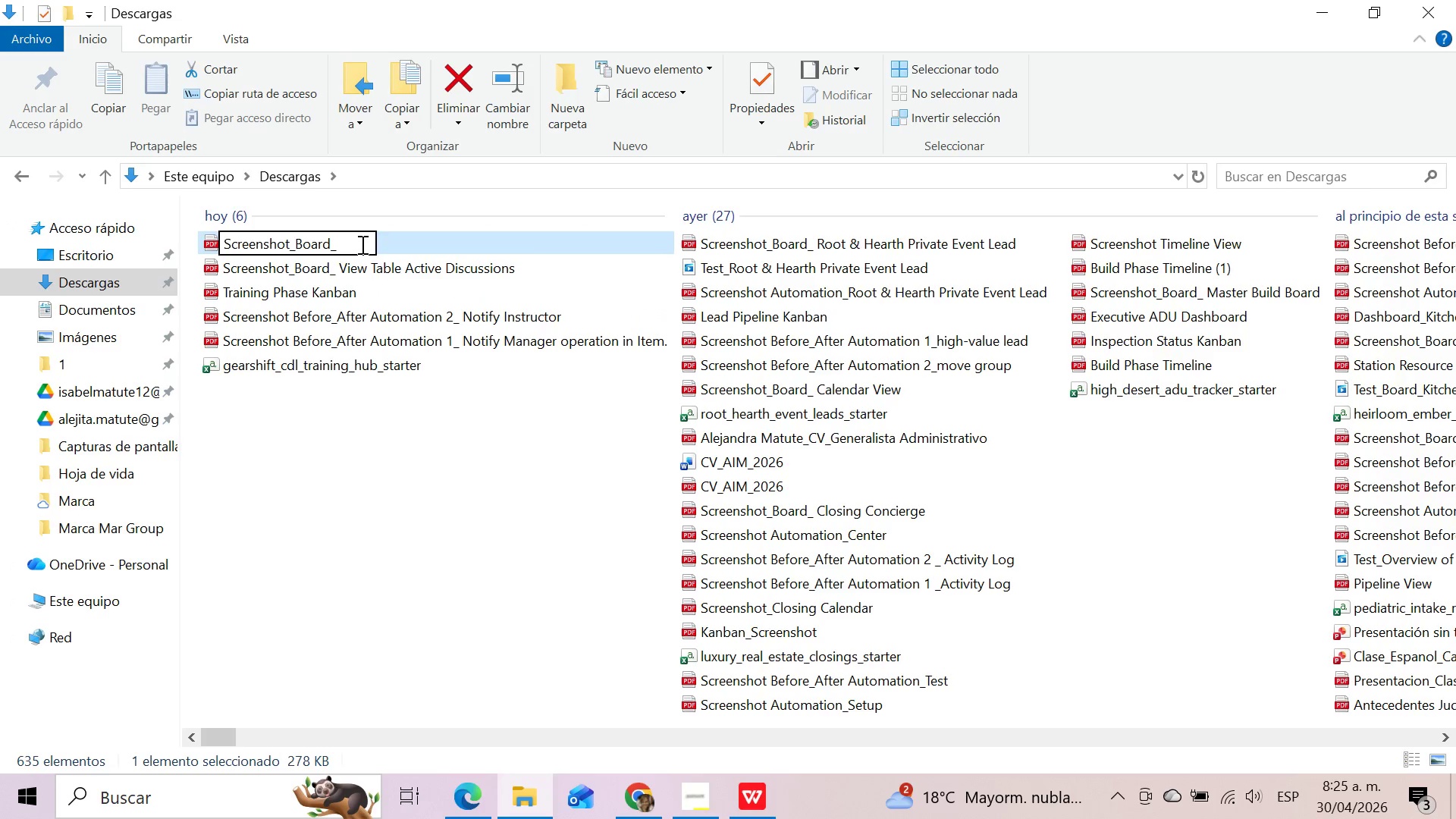 
type(Main Table)
 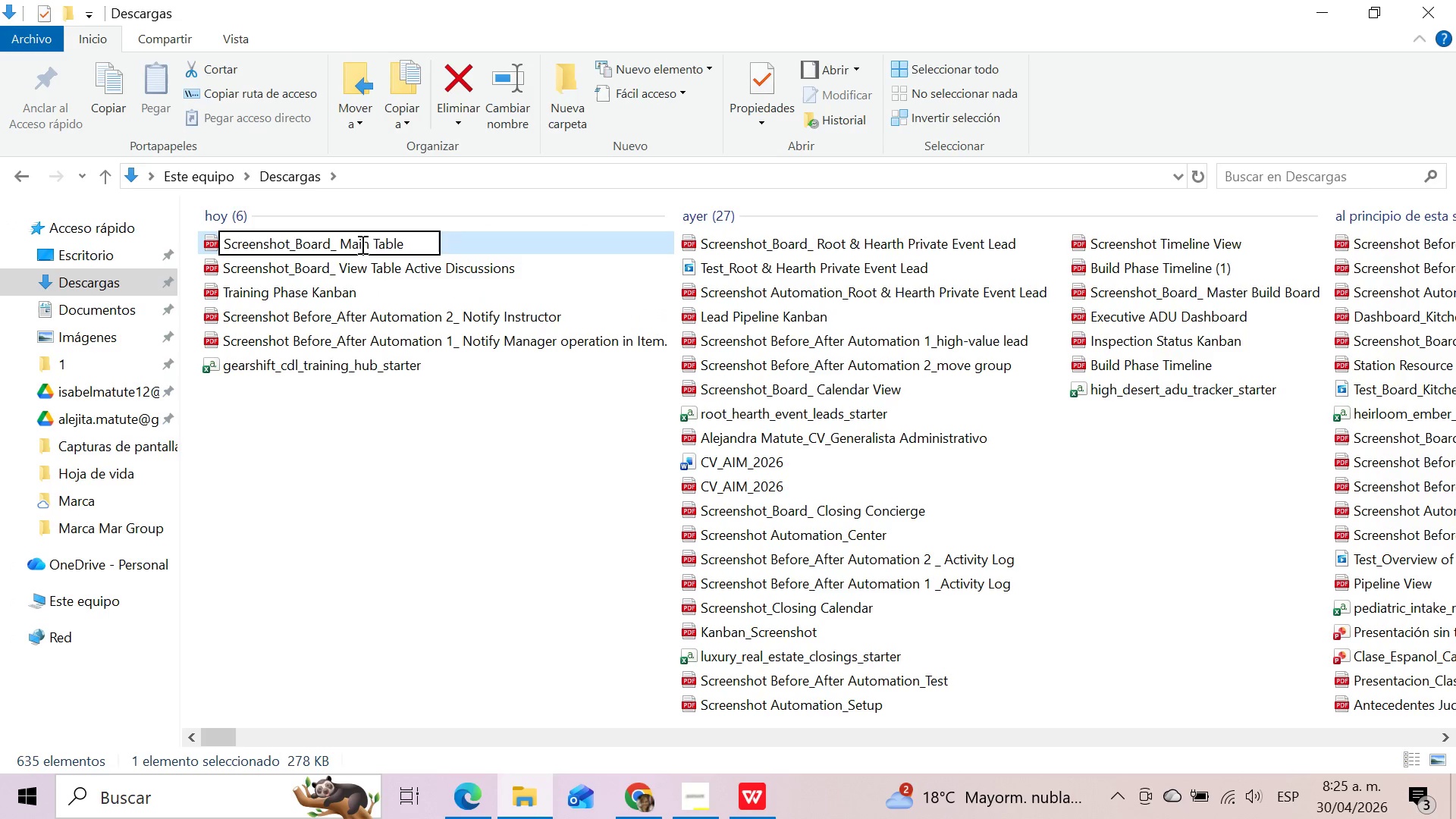 
left_click([510, 447])
 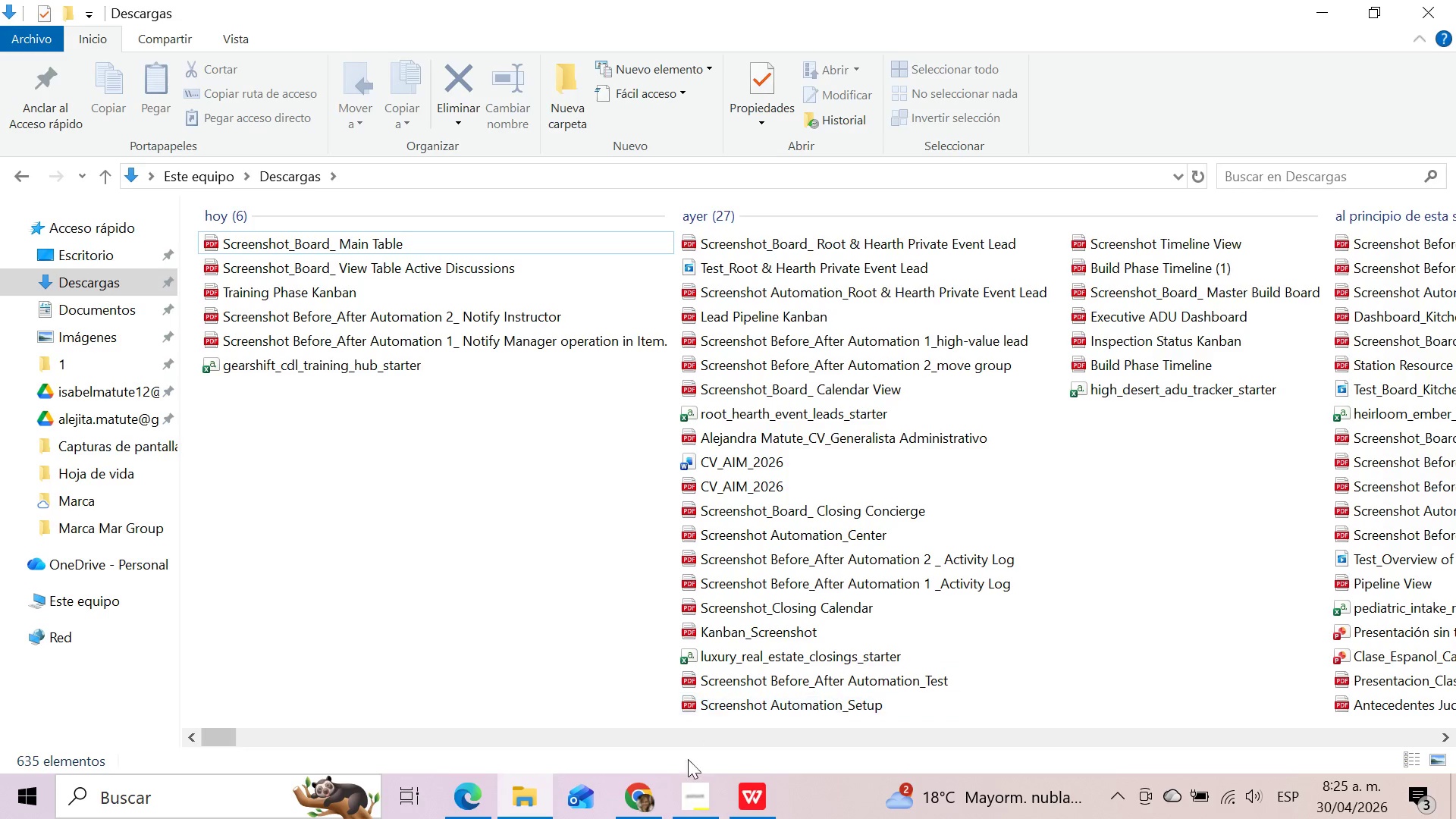 
left_click([643, 811])
 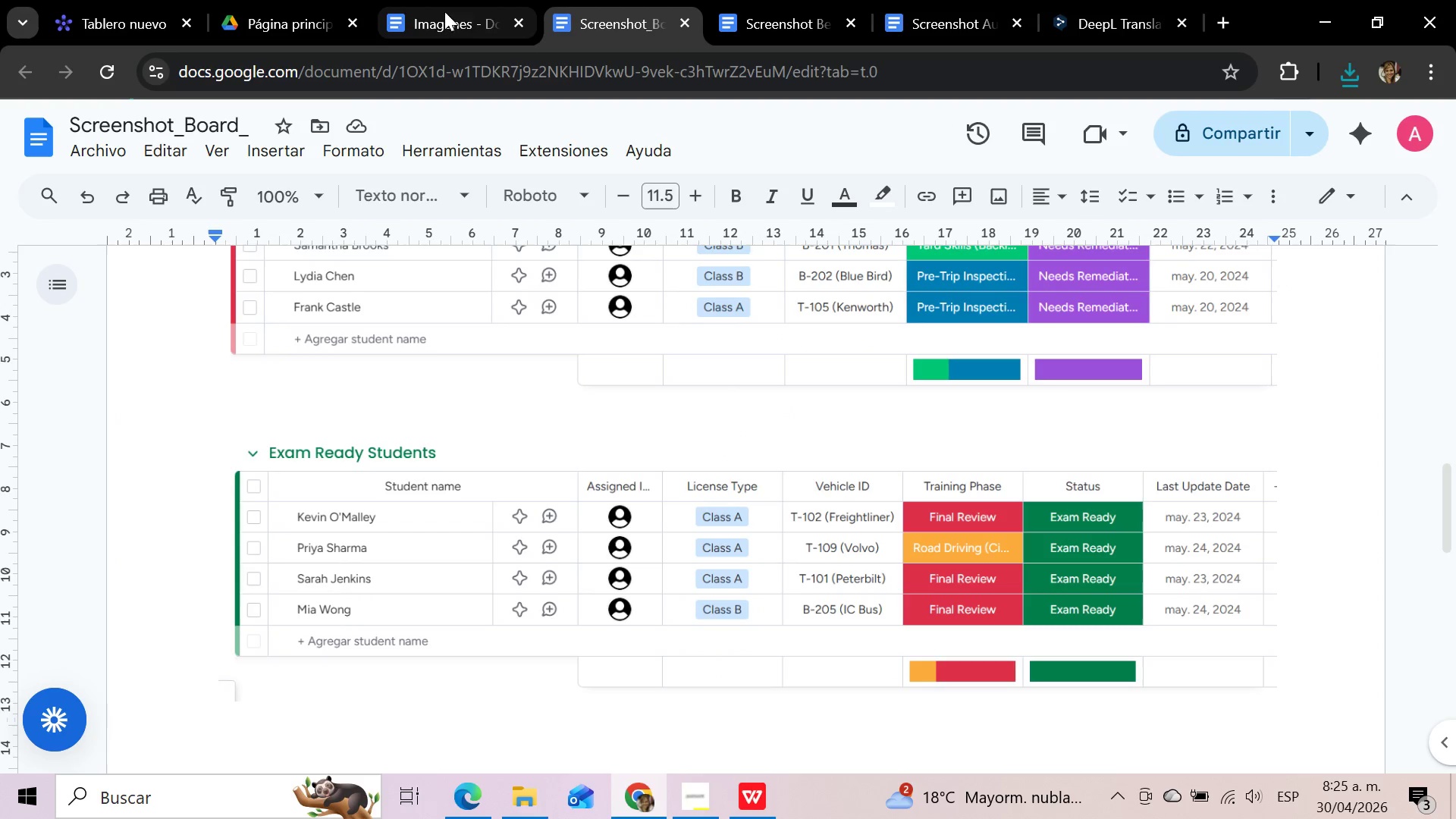 
left_click([102, 0])
 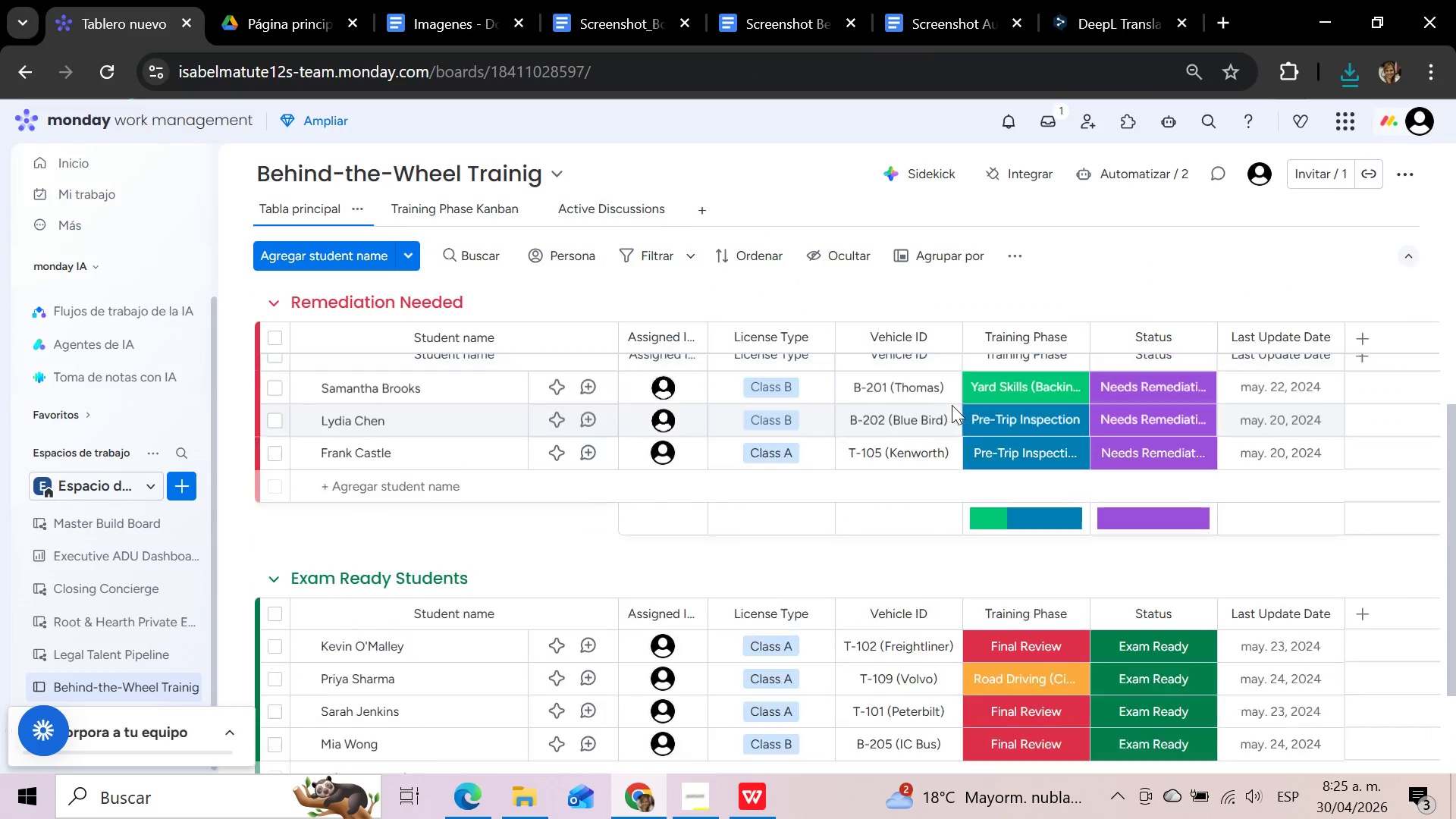 
scroll: coordinate [952, 405], scroll_direction: up, amount: 5.0
 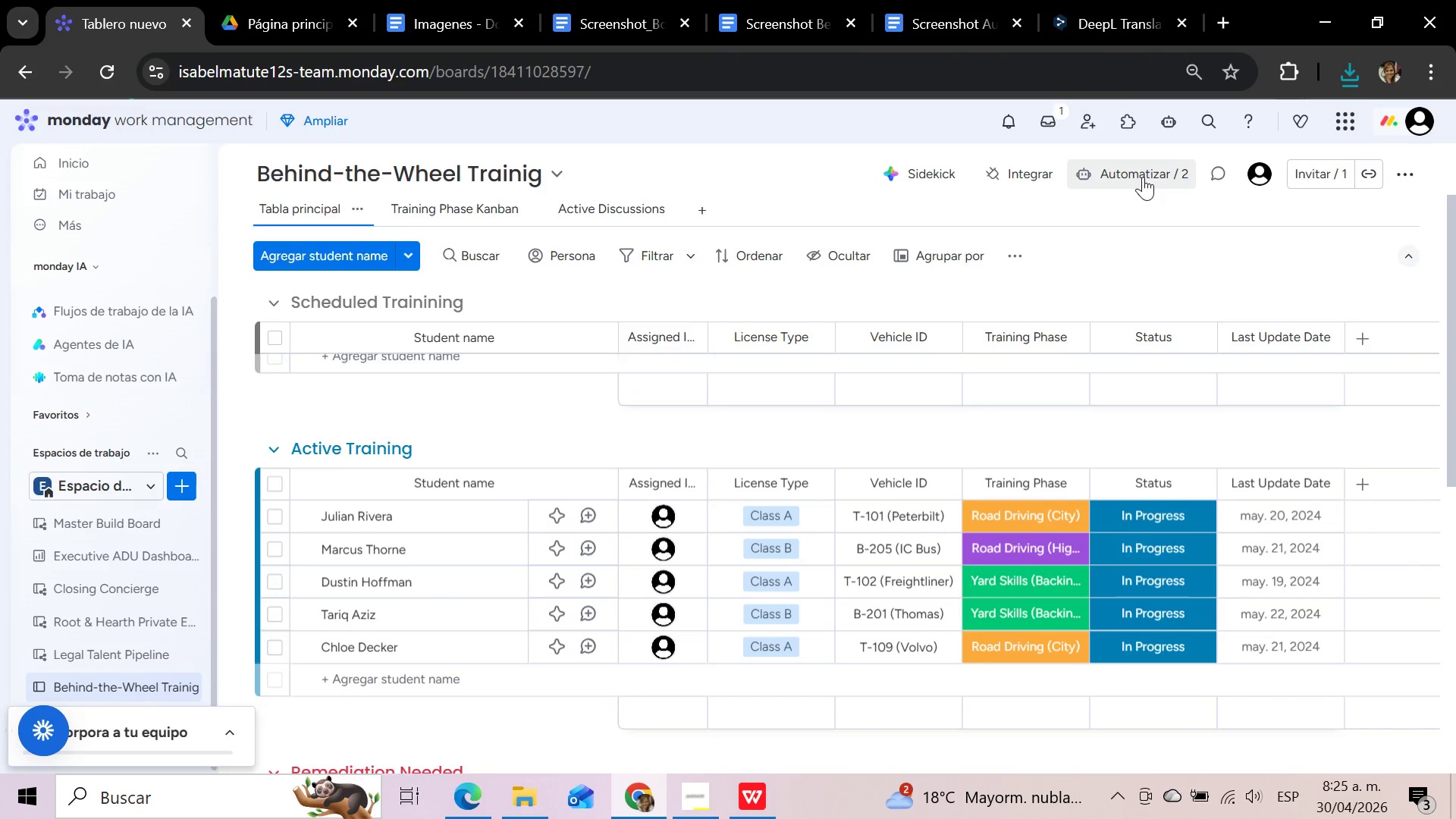 
left_click([1143, 177])
 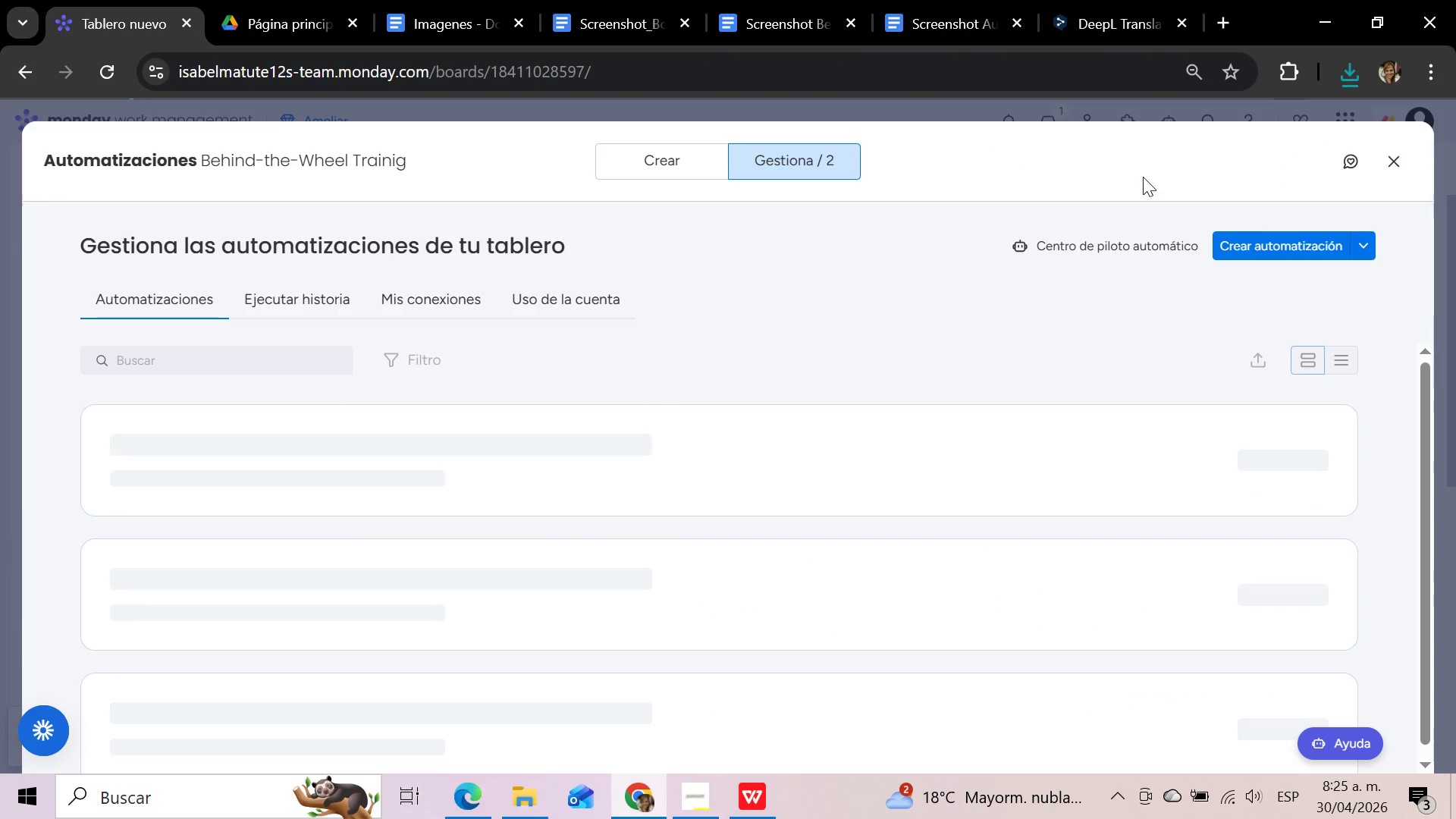 
left_click([939, 0])
 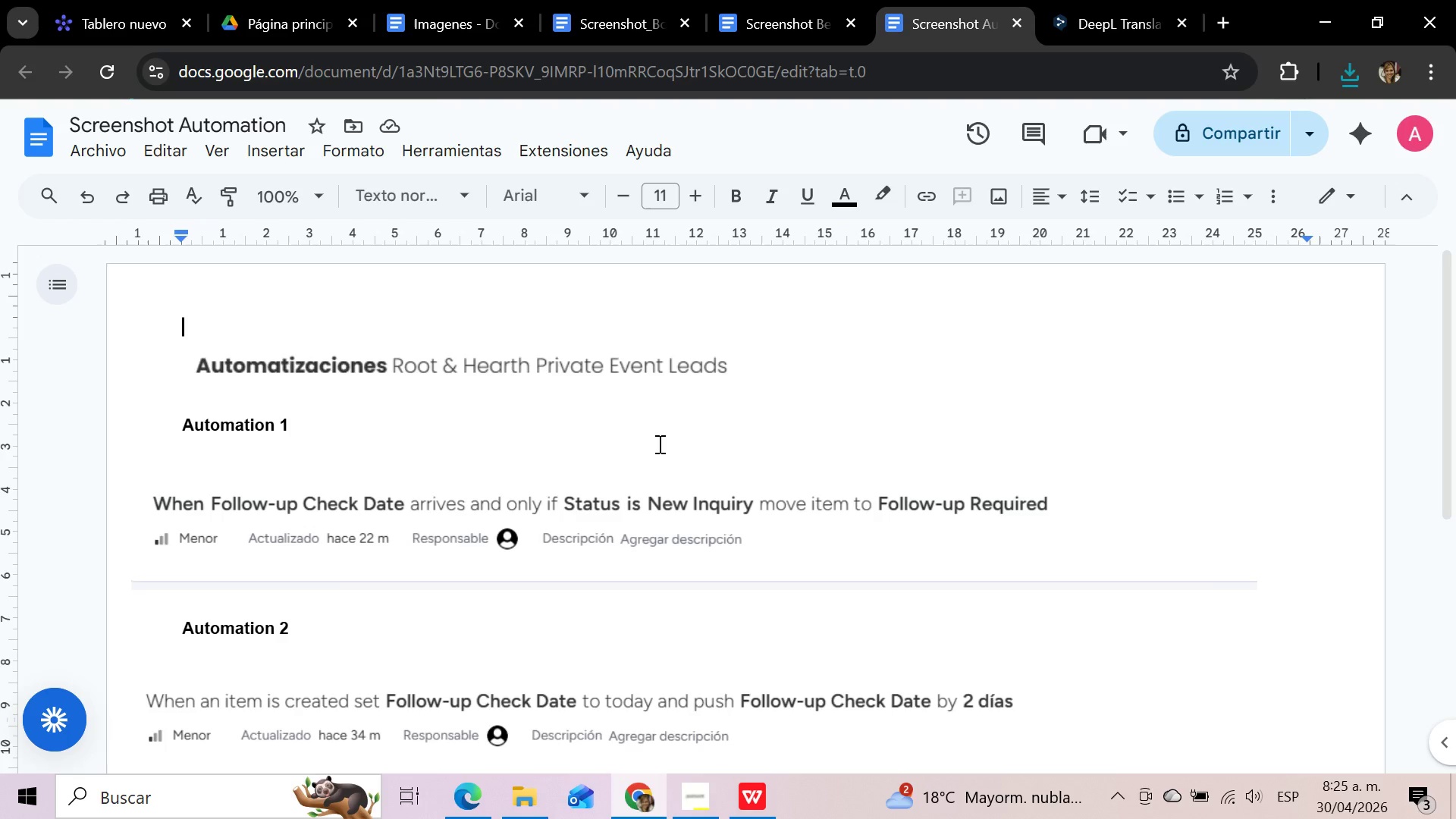 
left_click([554, 510])
 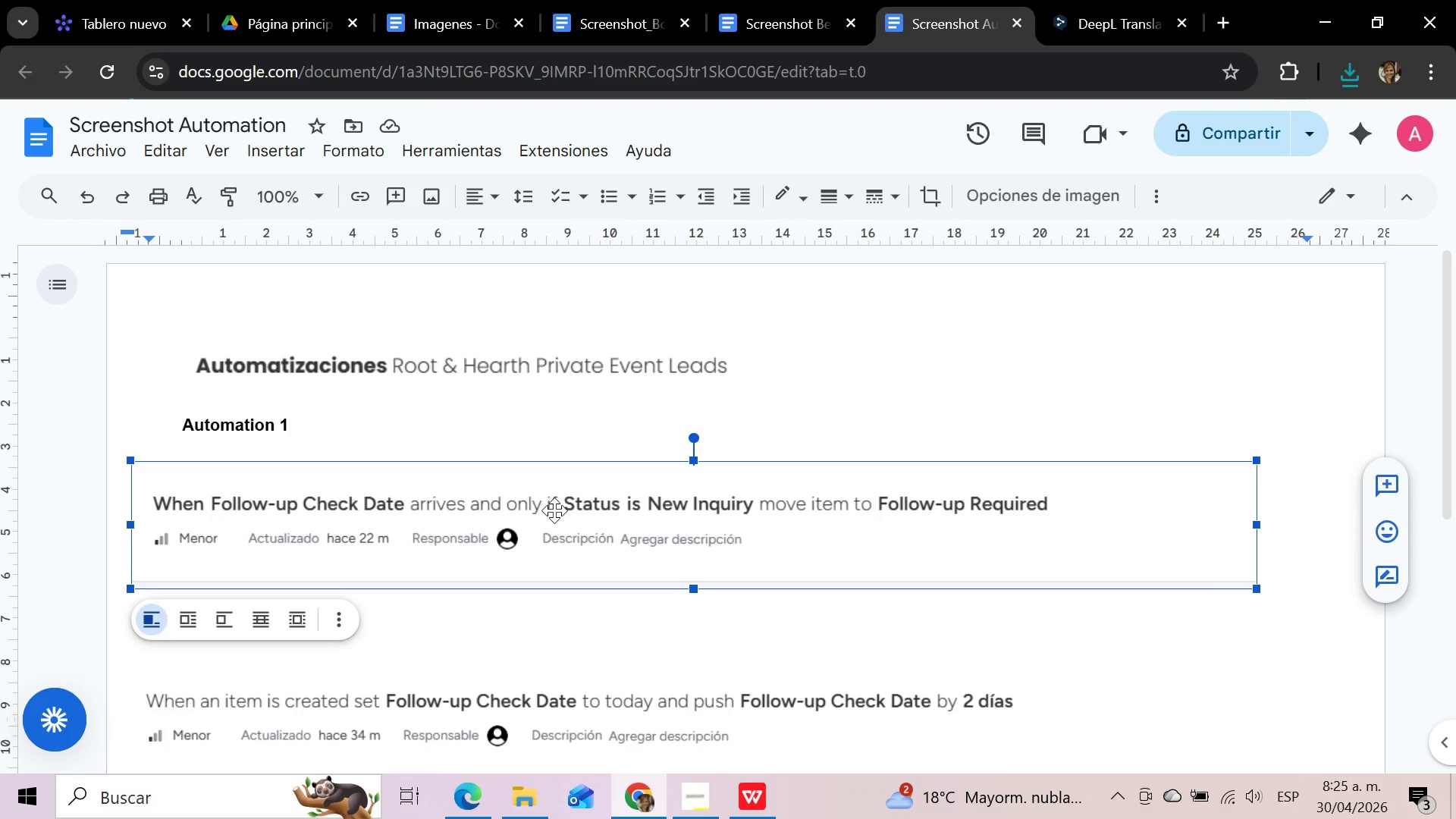 
key(Delete)
 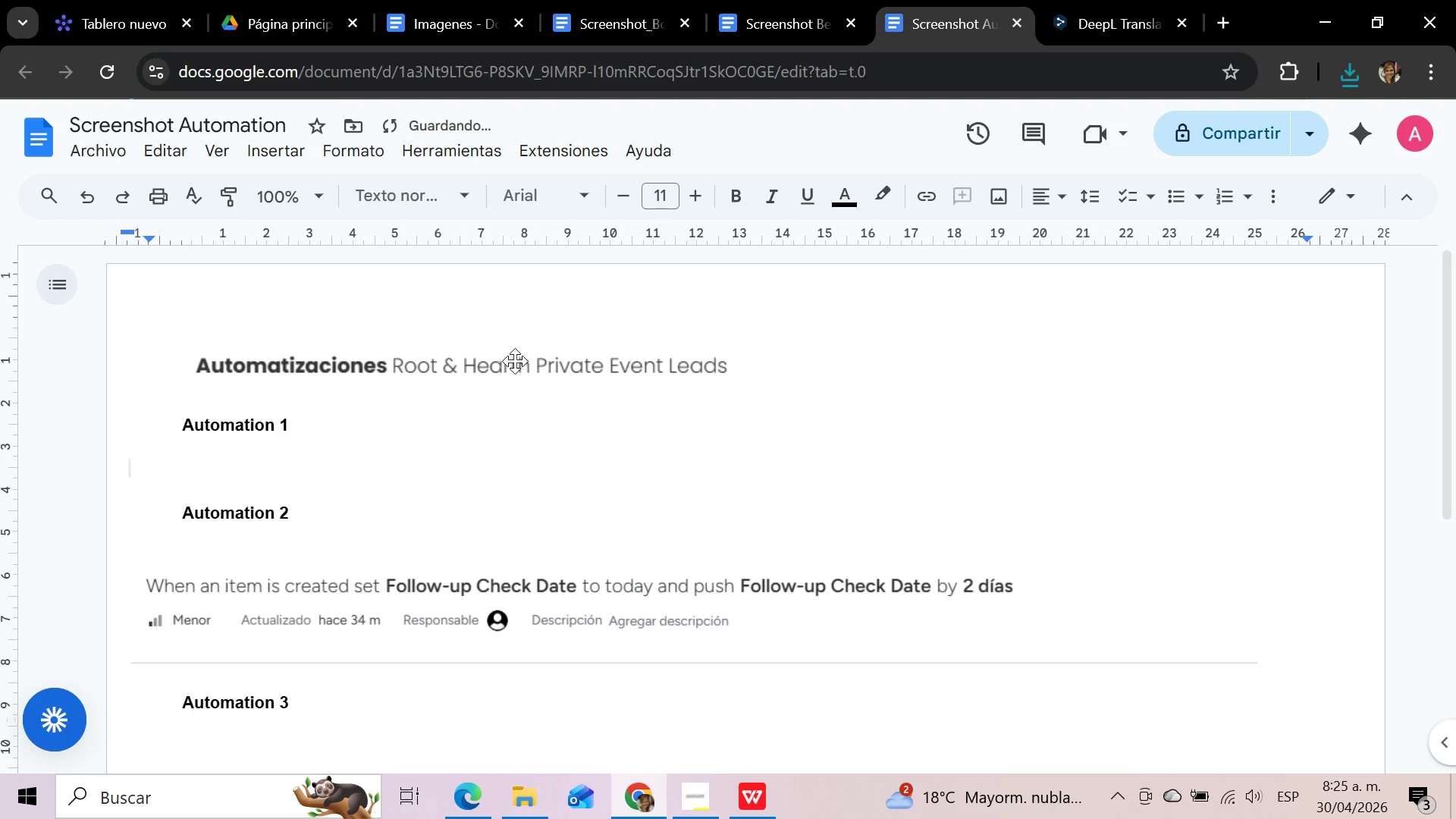 
left_click([515, 361])
 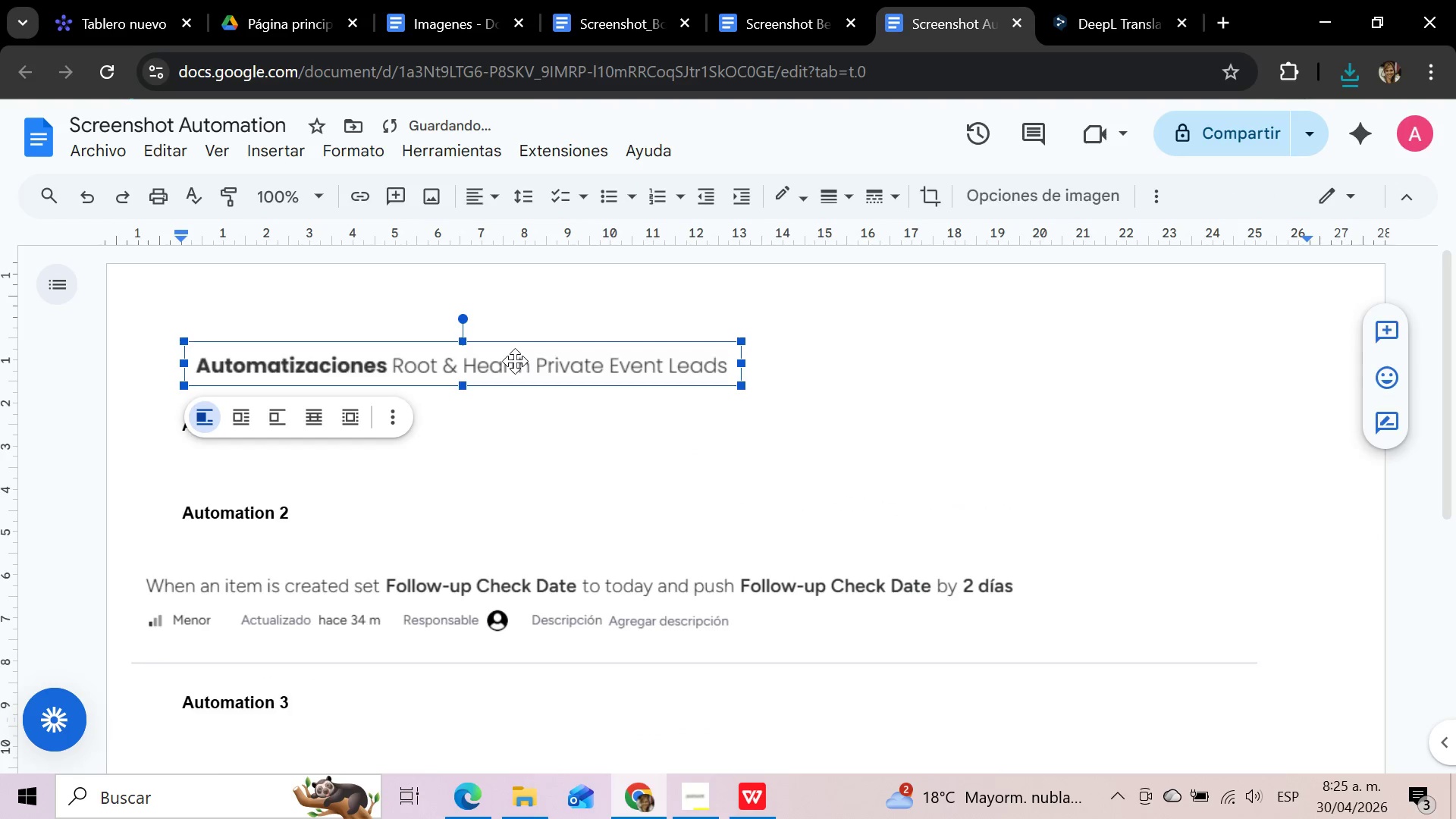 
key(Delete)
 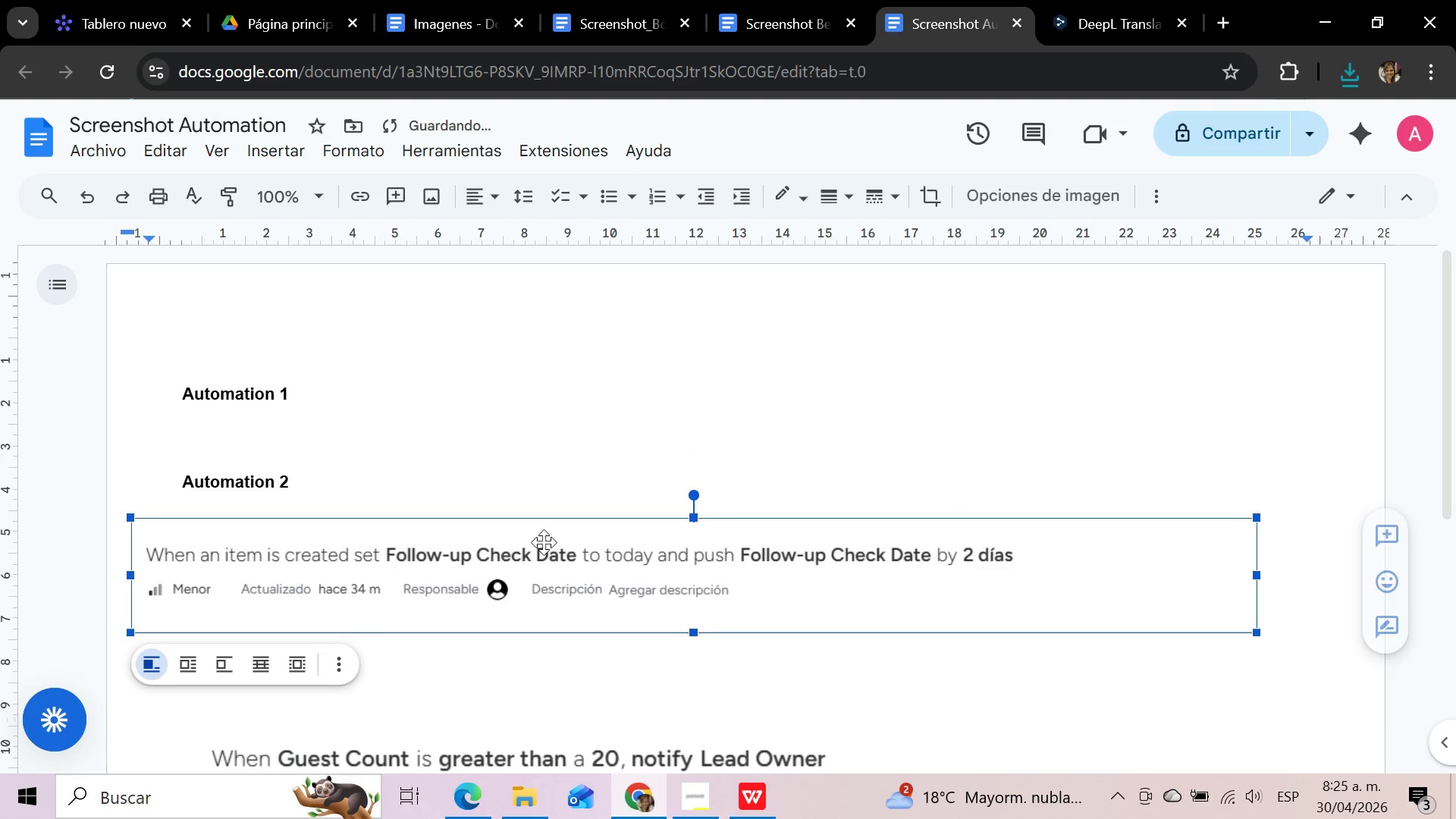 
key(Delete)
 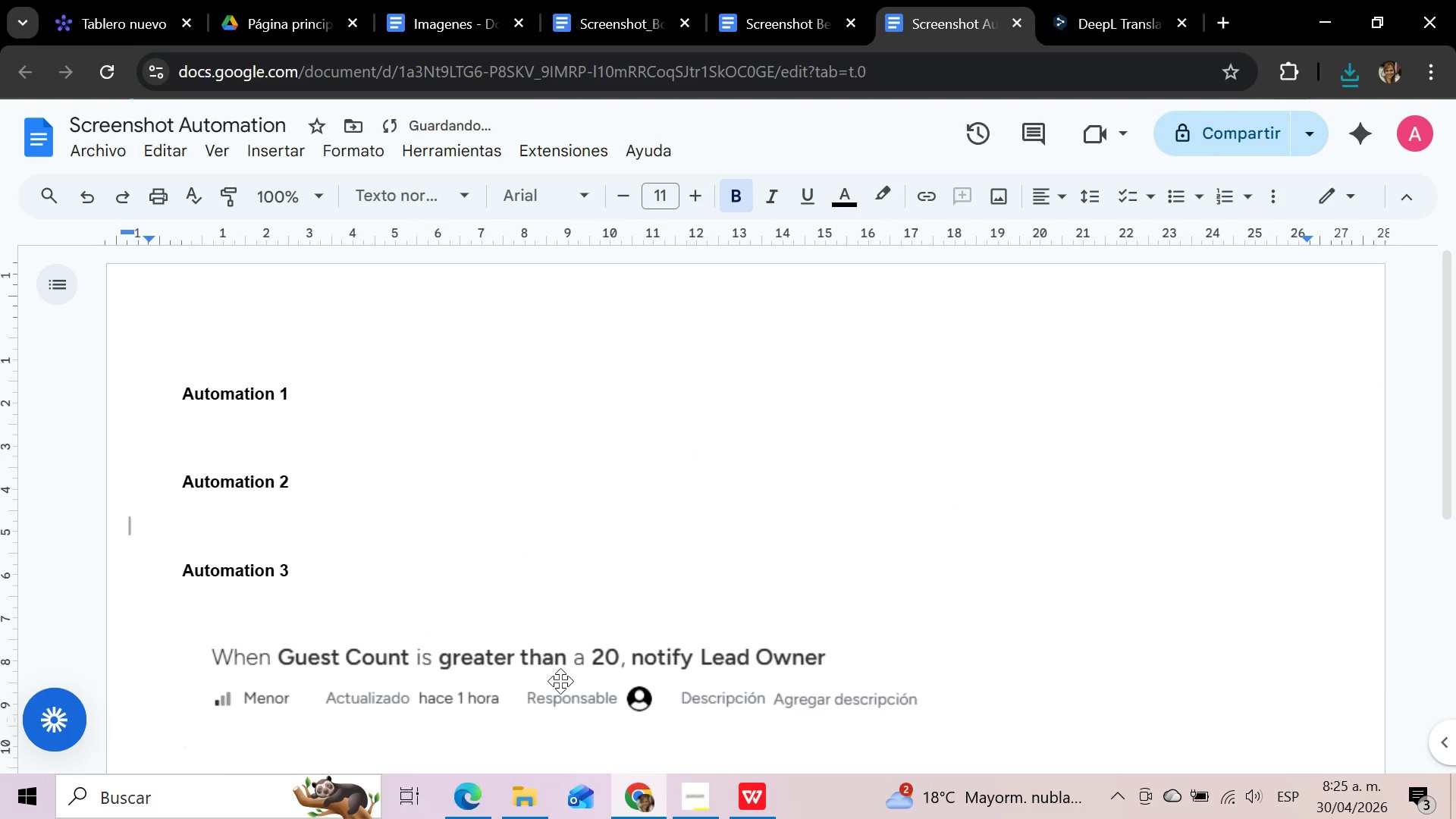 
left_click([560, 681])
 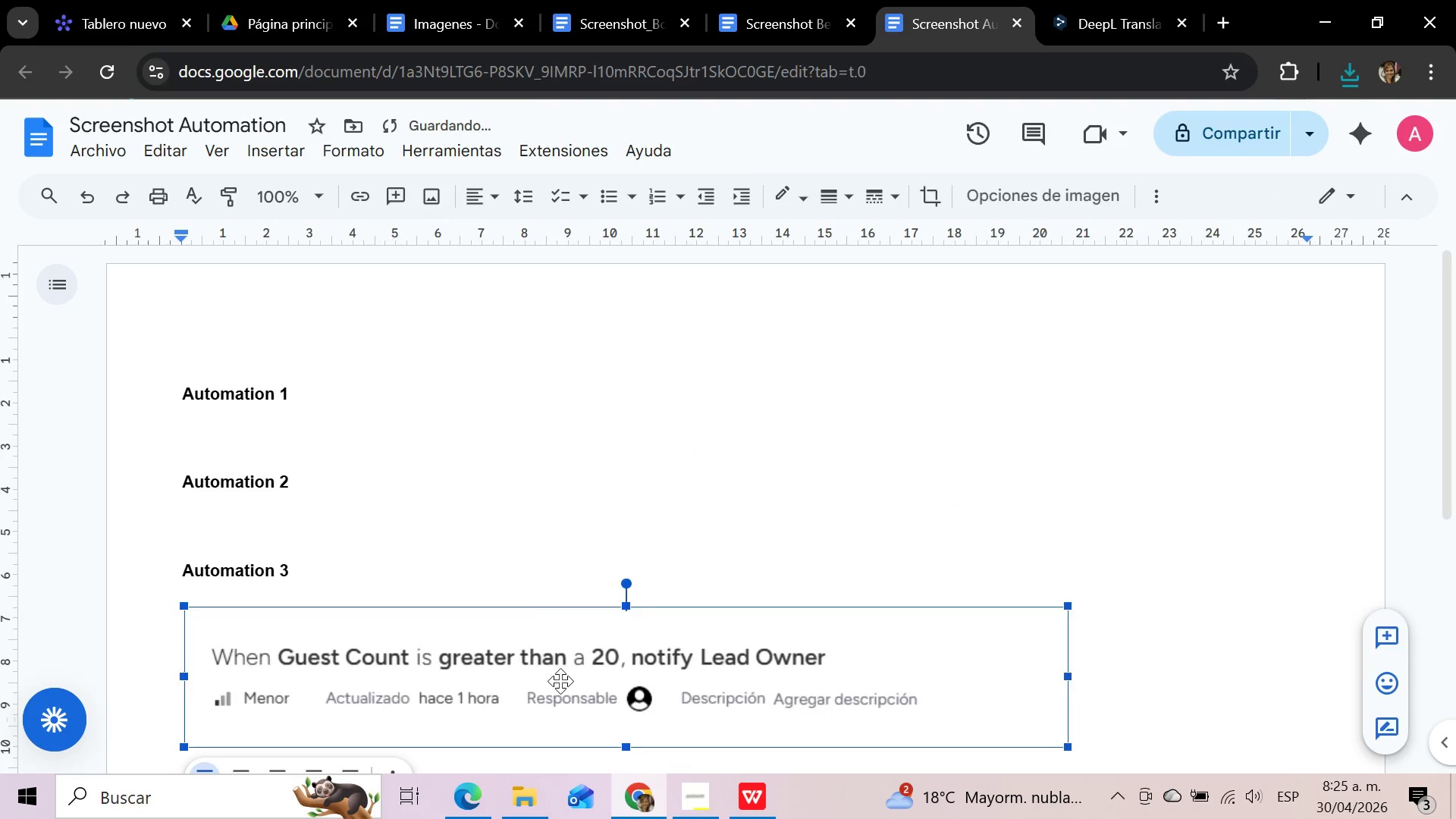 
key(Delete)
 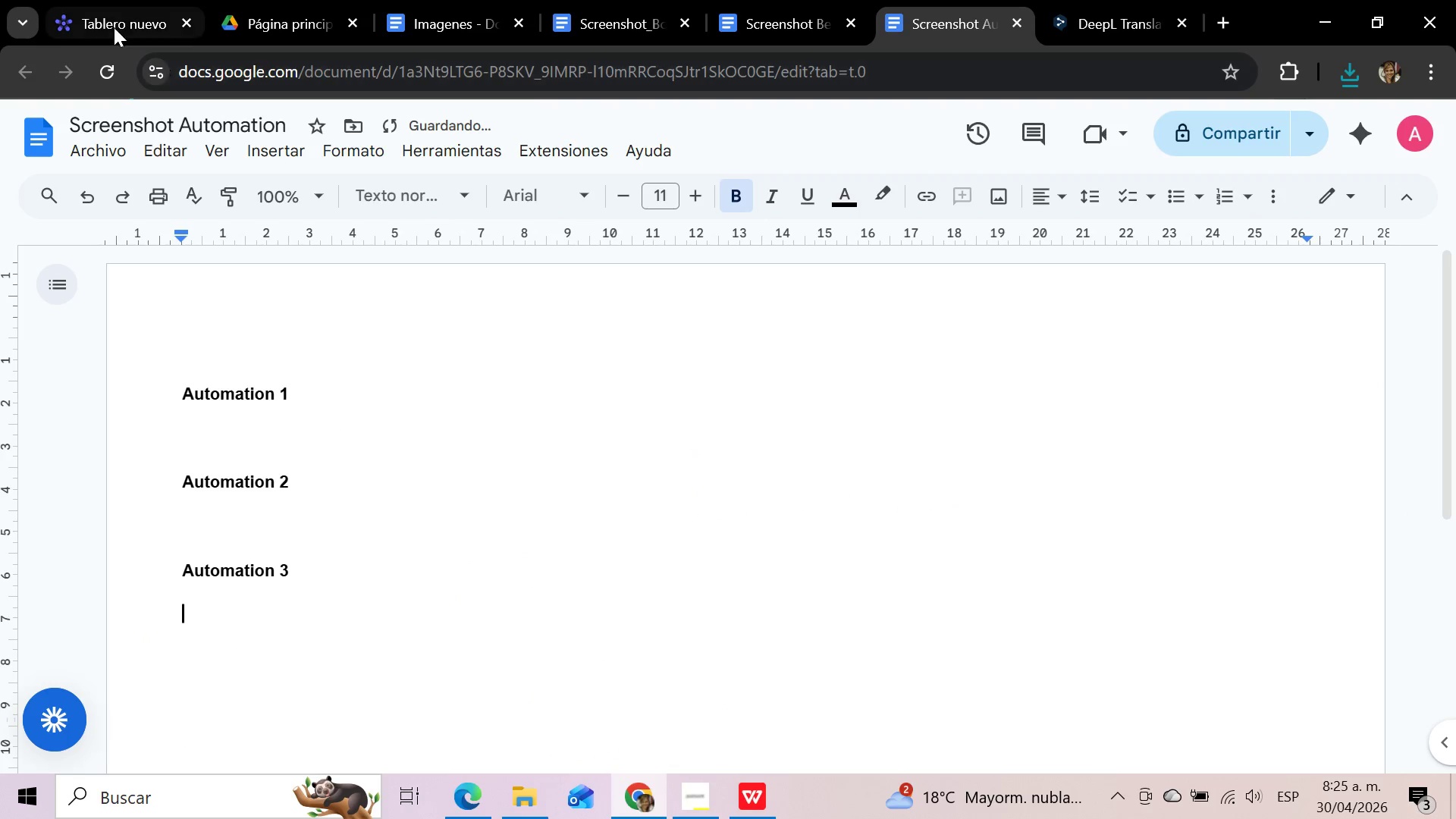 
left_click([114, 24])
 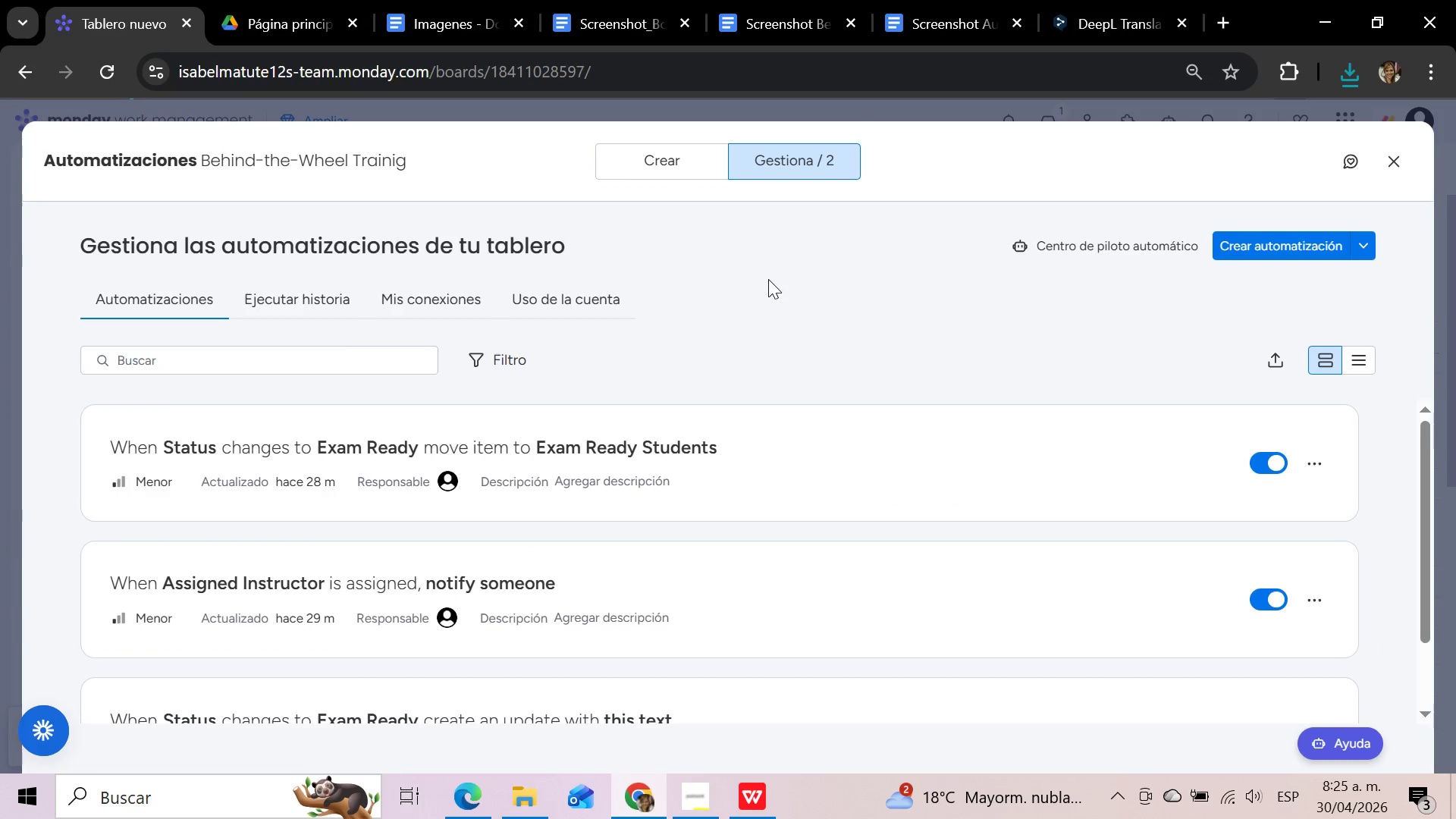 
key(Meta+Shift+S)
 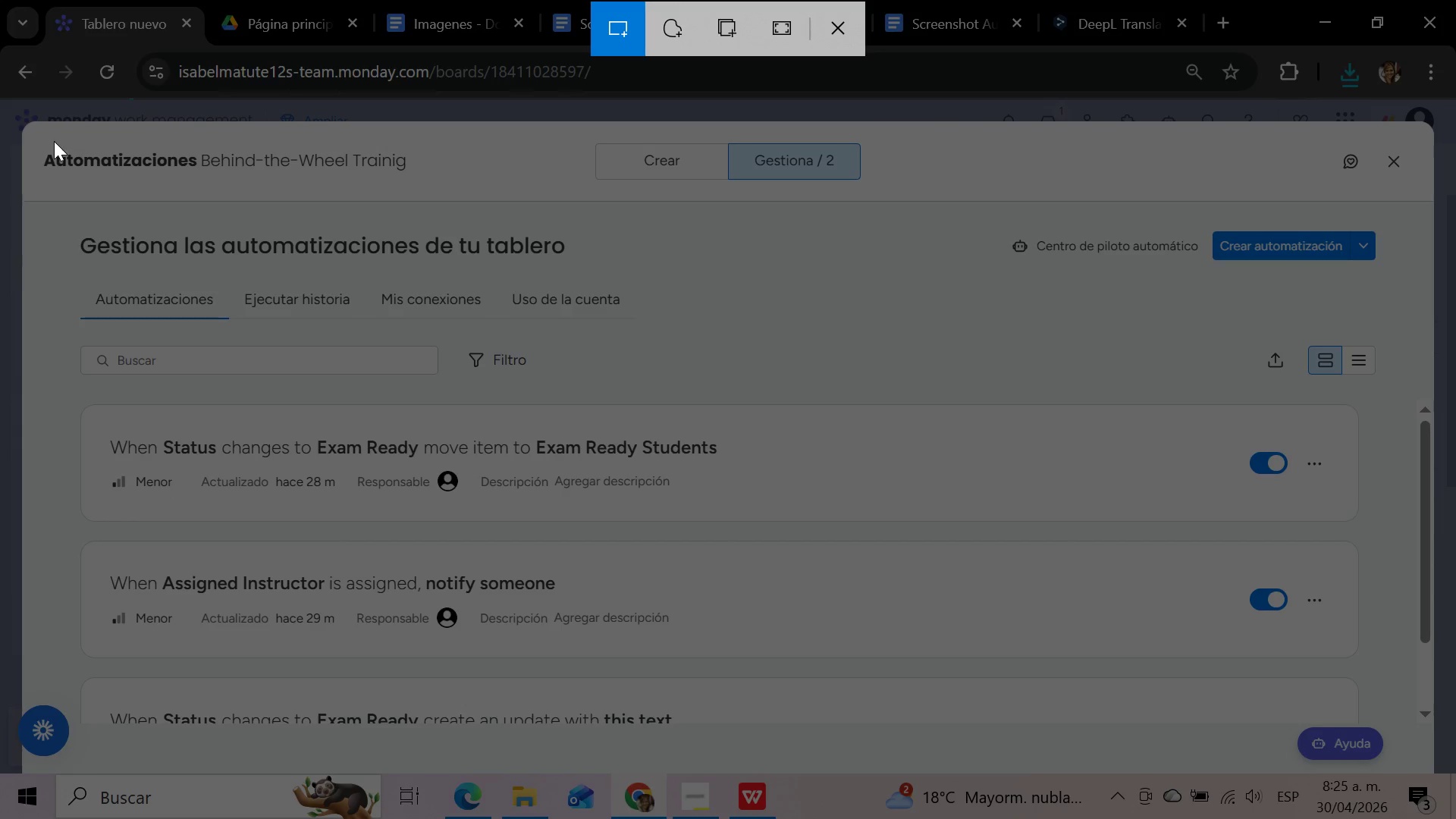 
left_click_drag(start_coordinate=[30, 137], to_coordinate=[419, 182])
 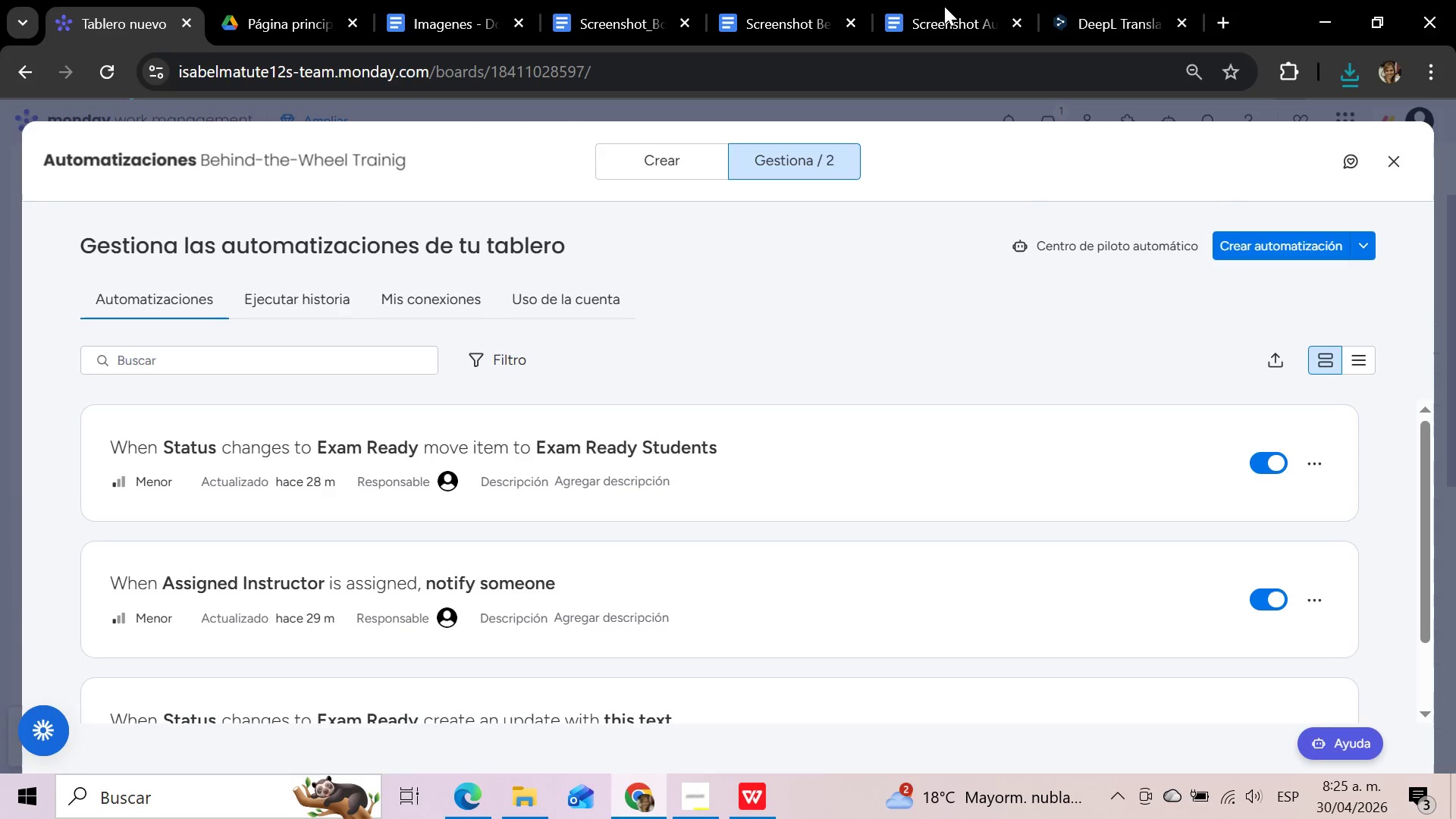 
left_click([944, 6])
 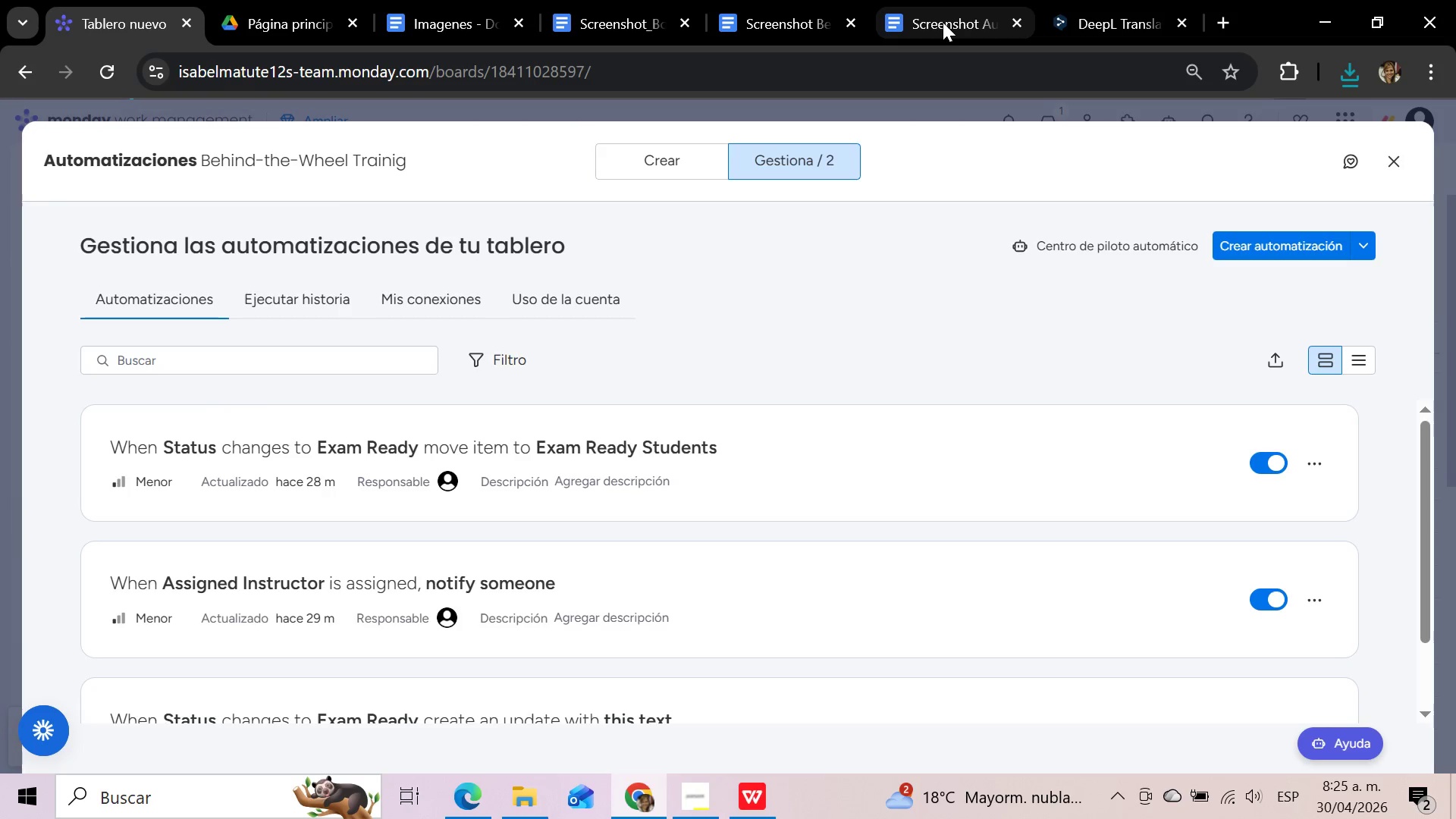 
left_click([943, 22])
 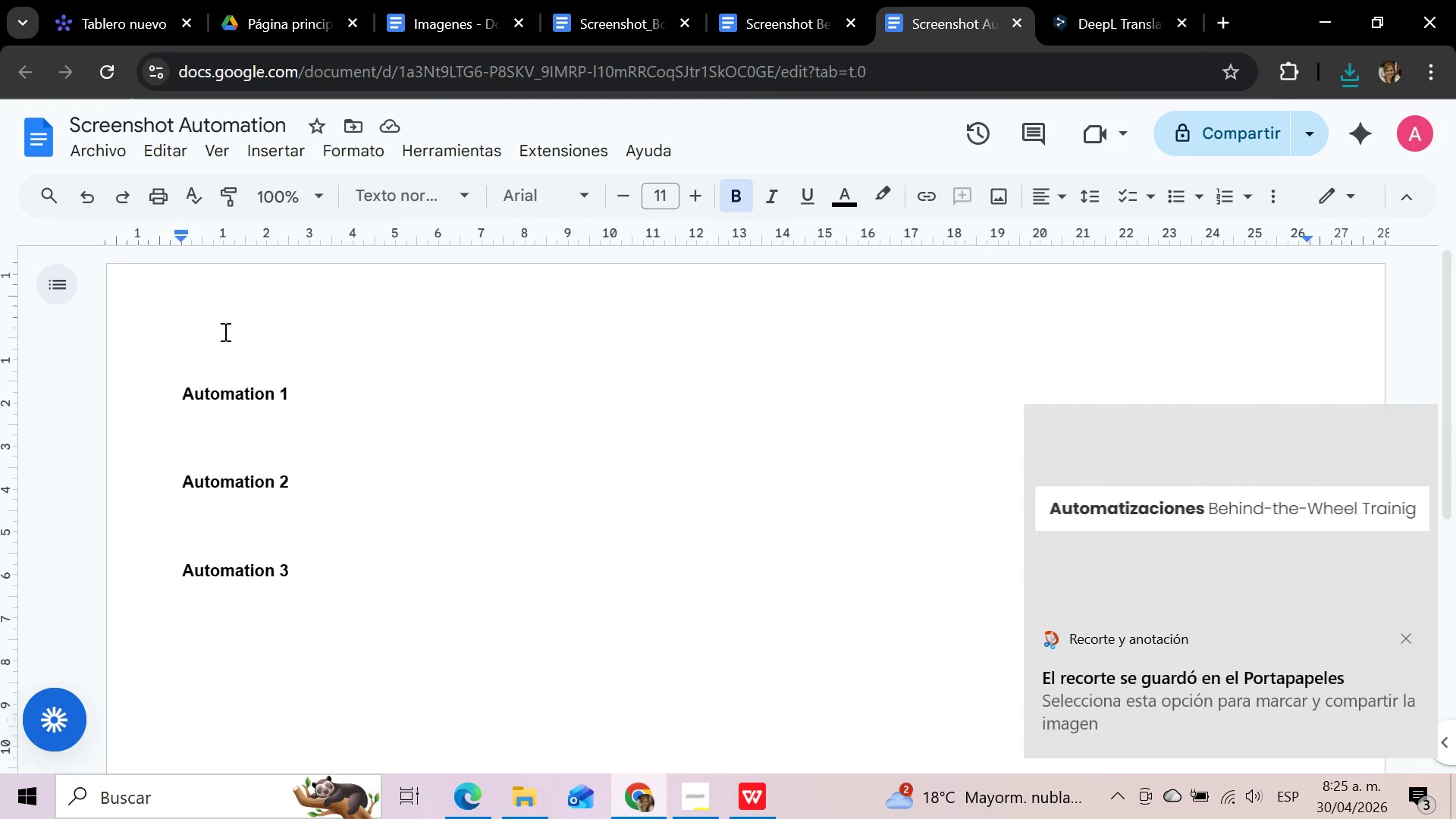 
left_click([224, 331])
 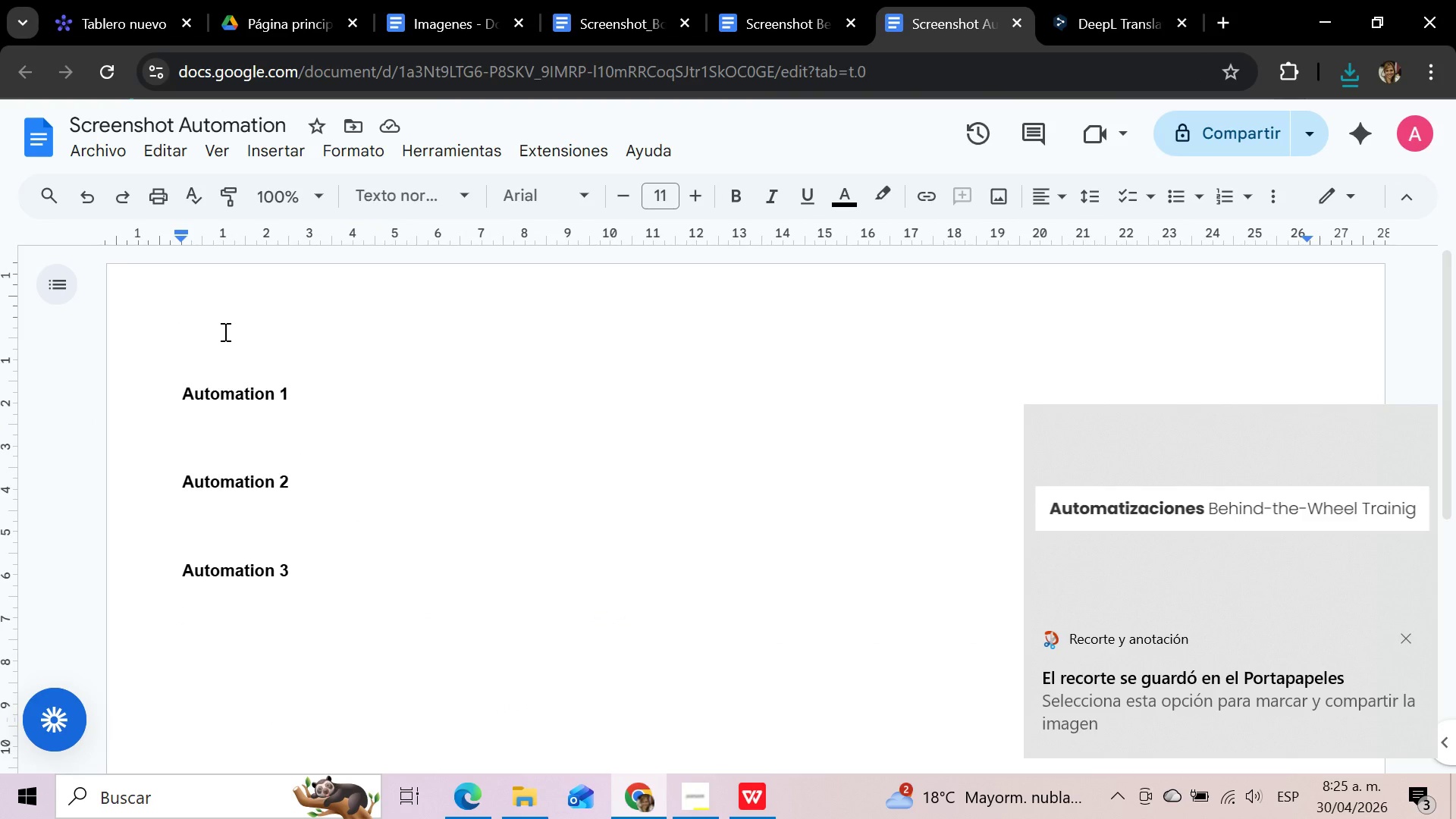 
key(Control+V)
 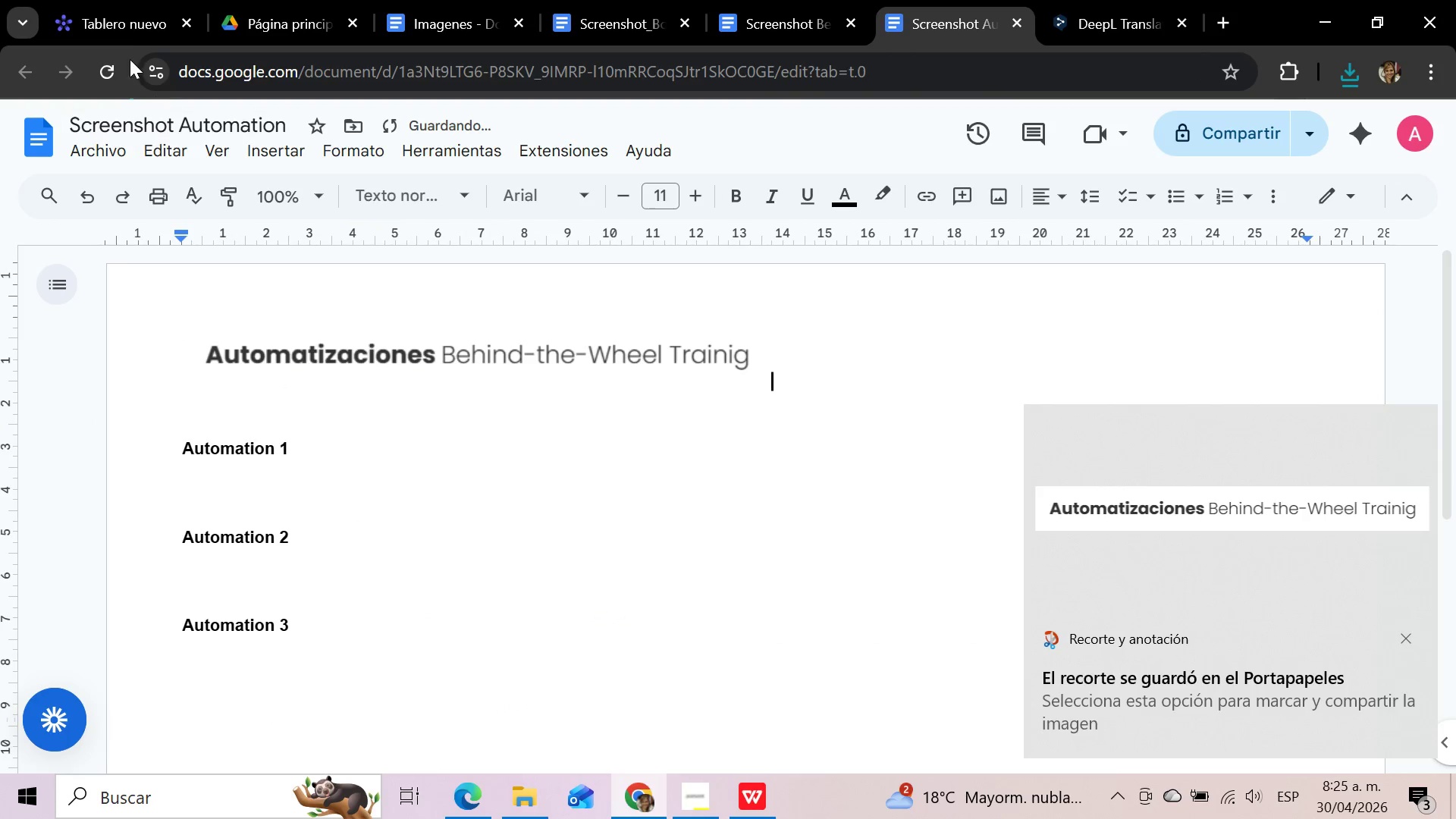 
left_click([107, 27])
 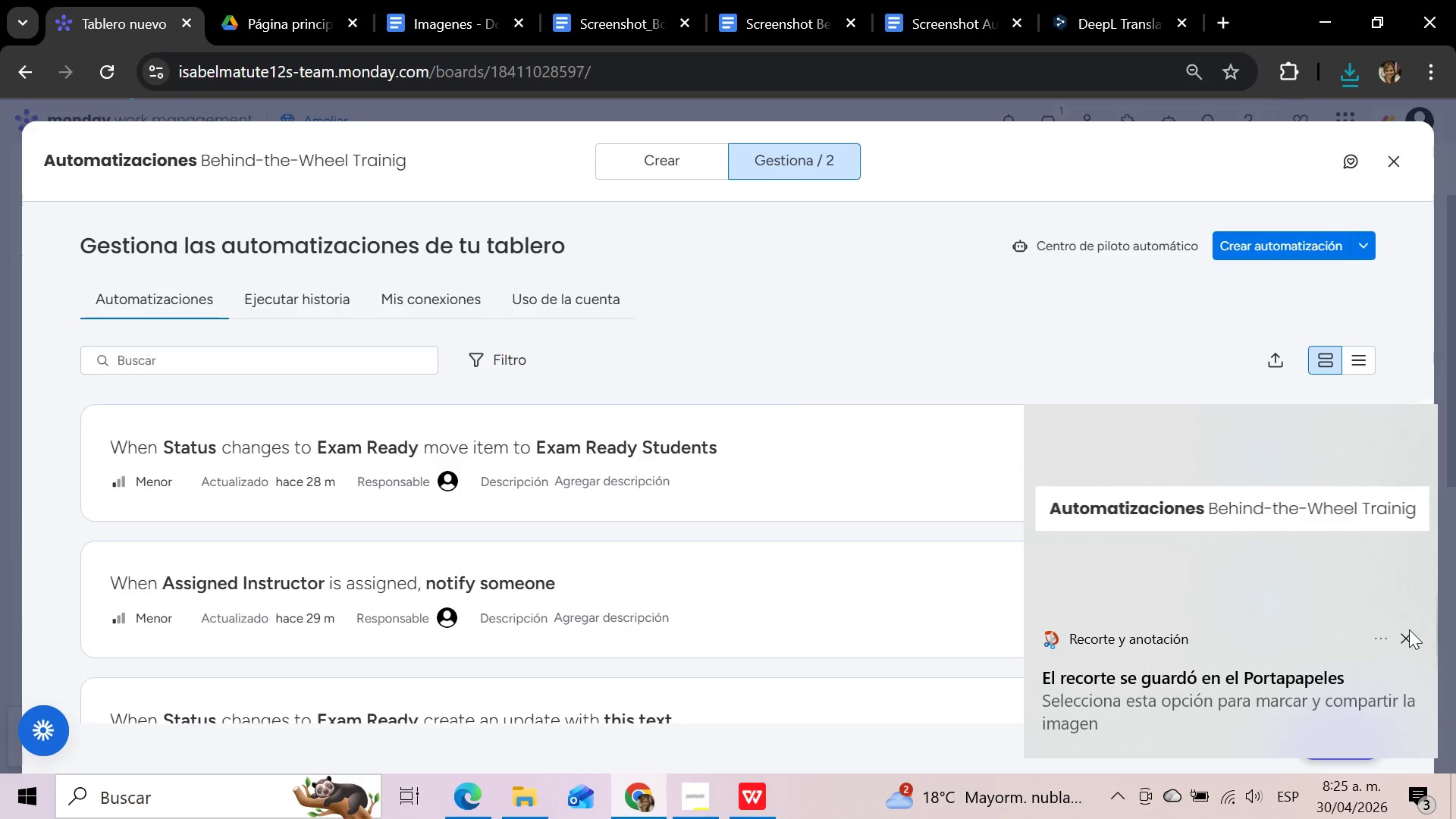 
left_click([1408, 632])
 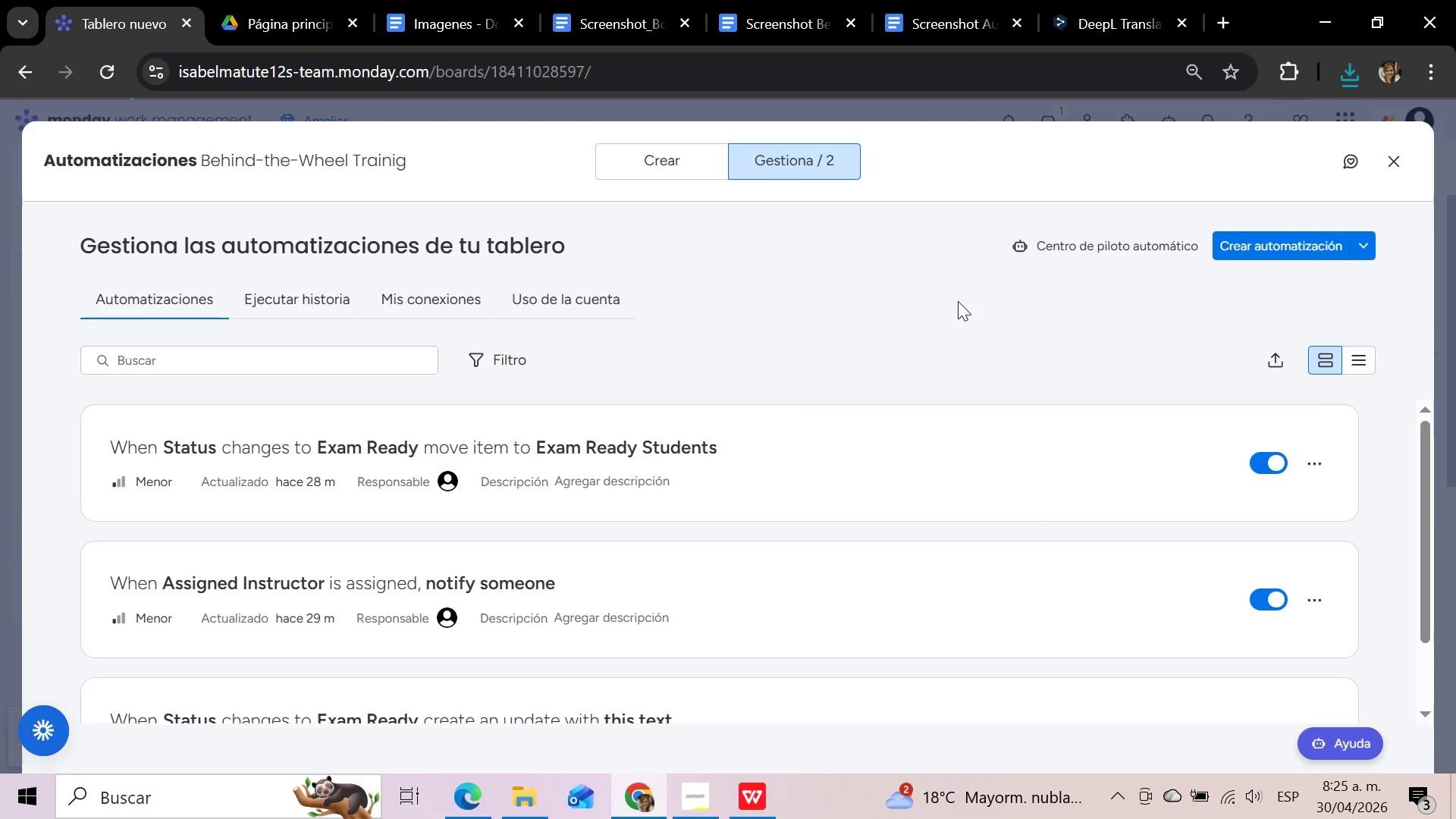 
key(Meta+Shift+S)
 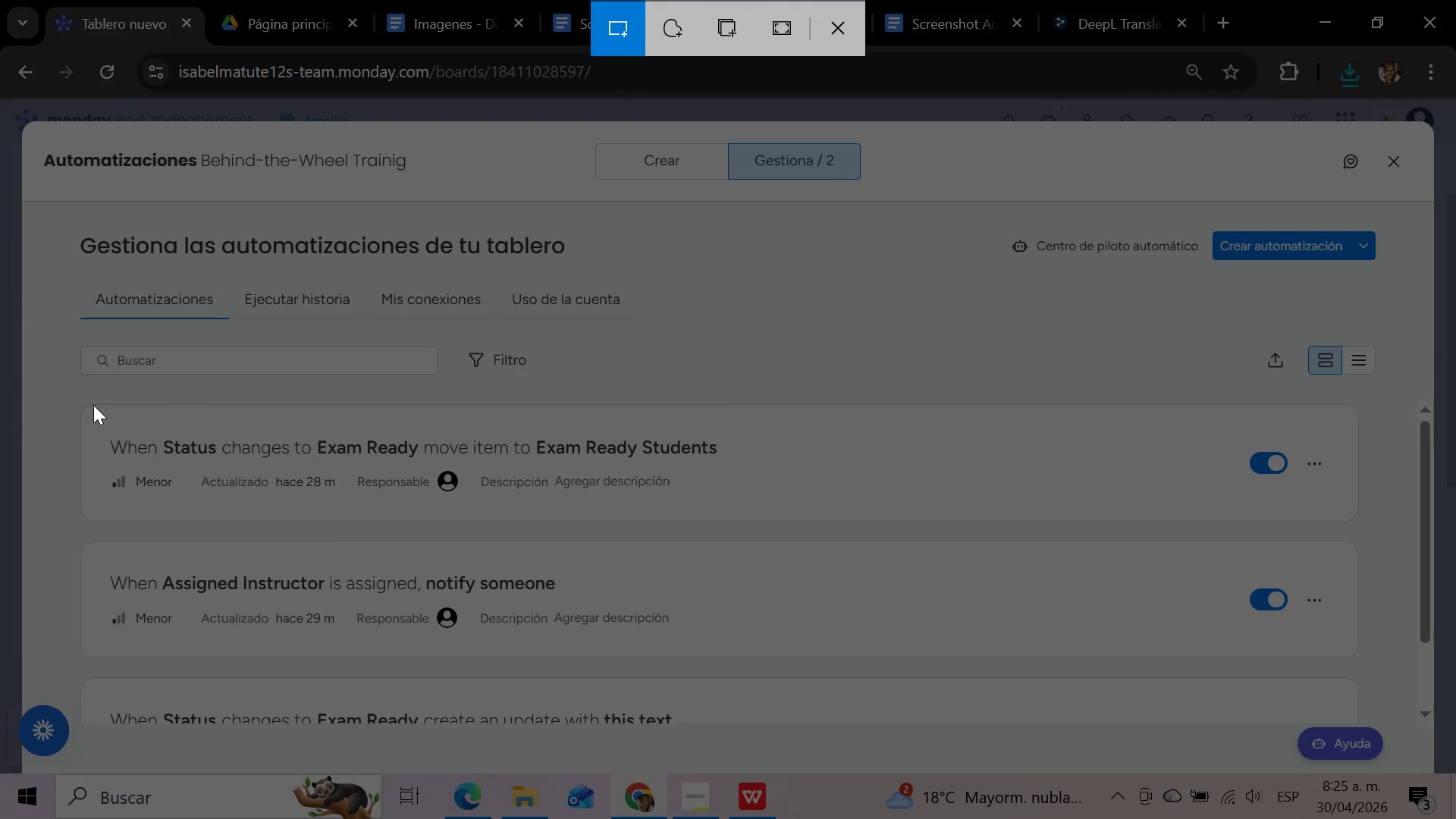 
left_click_drag(start_coordinate=[91, 405], to_coordinate=[771, 519])
 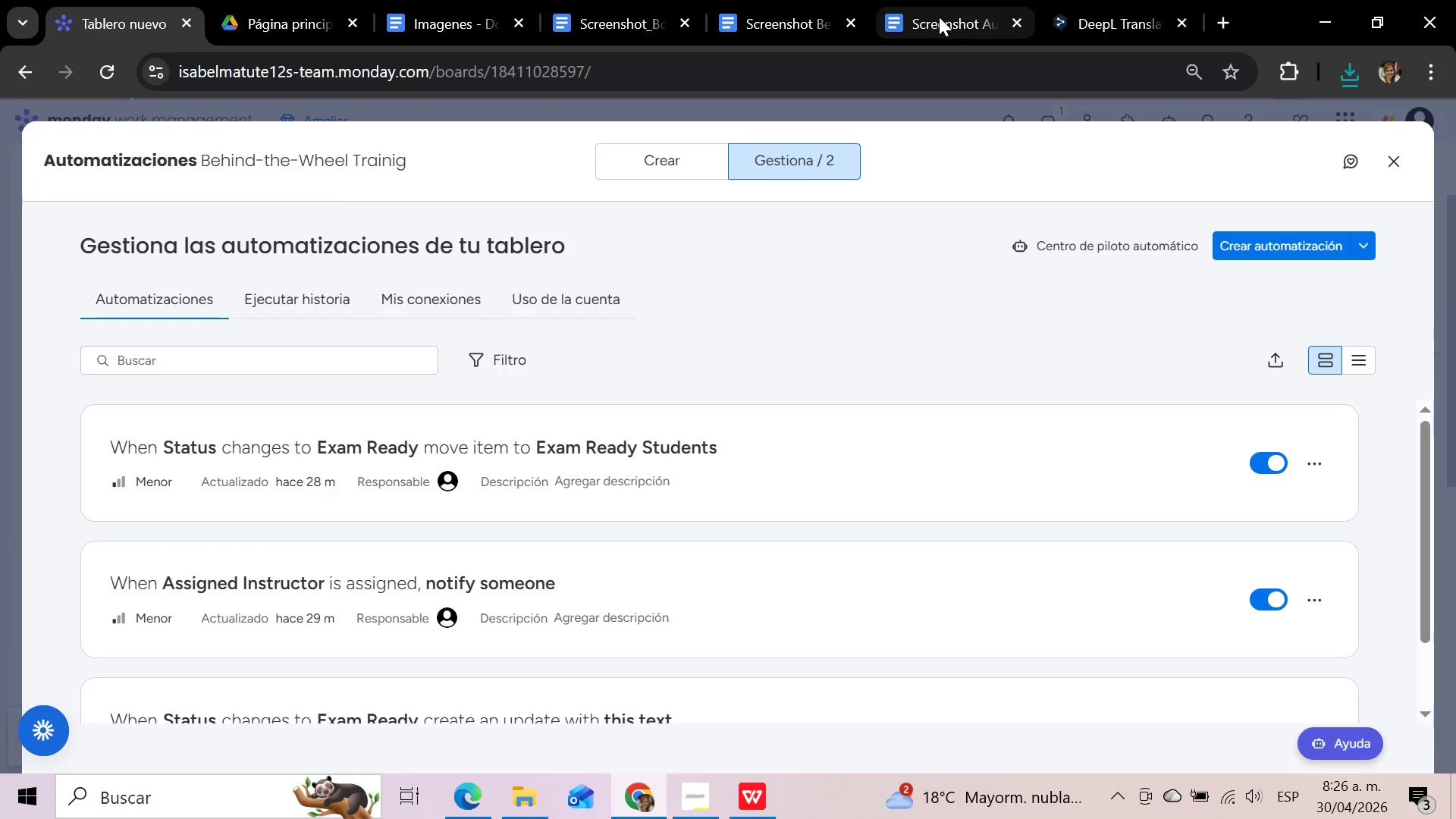 
left_click([939, 17])
 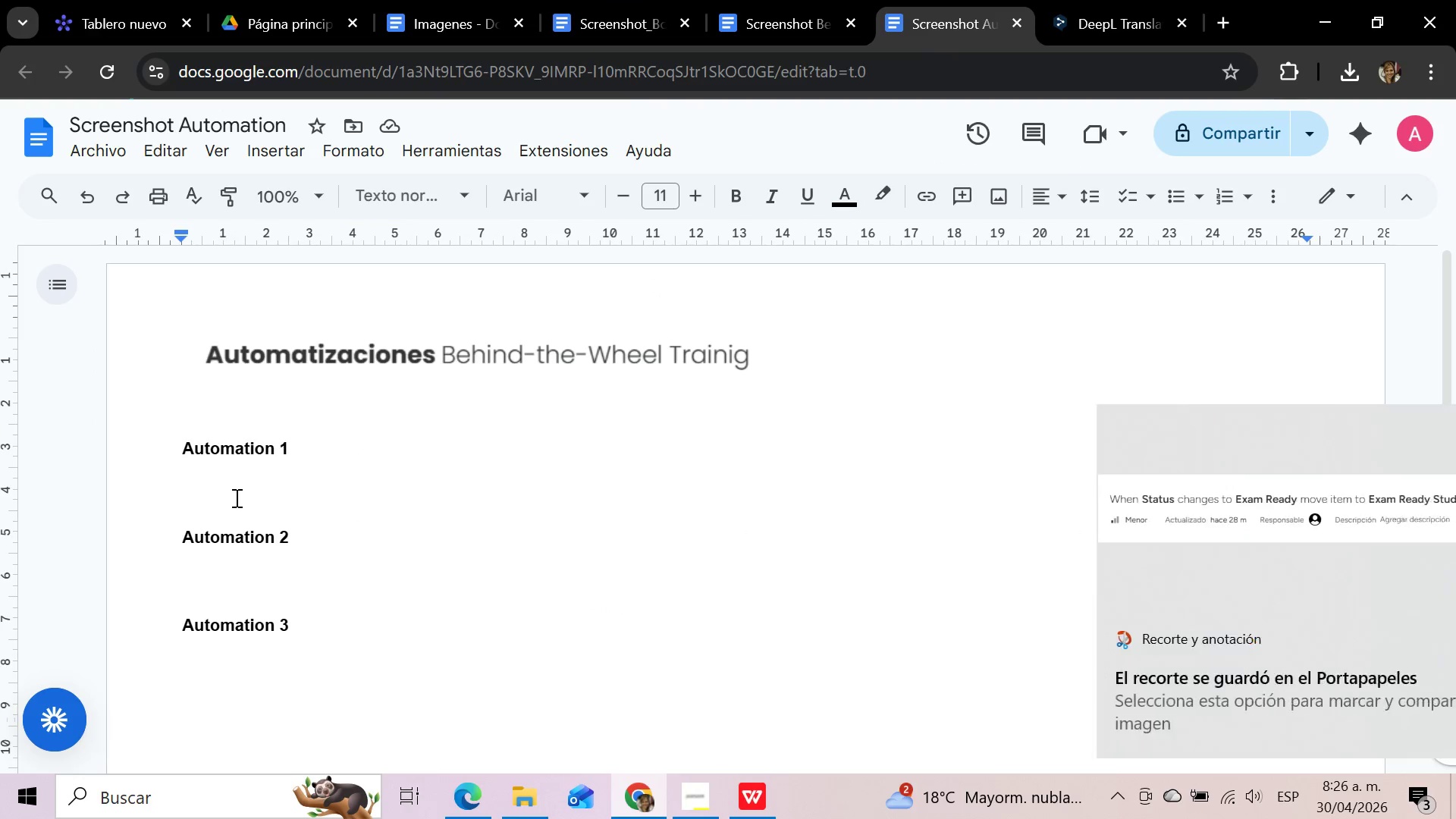 
left_click([231, 497])
 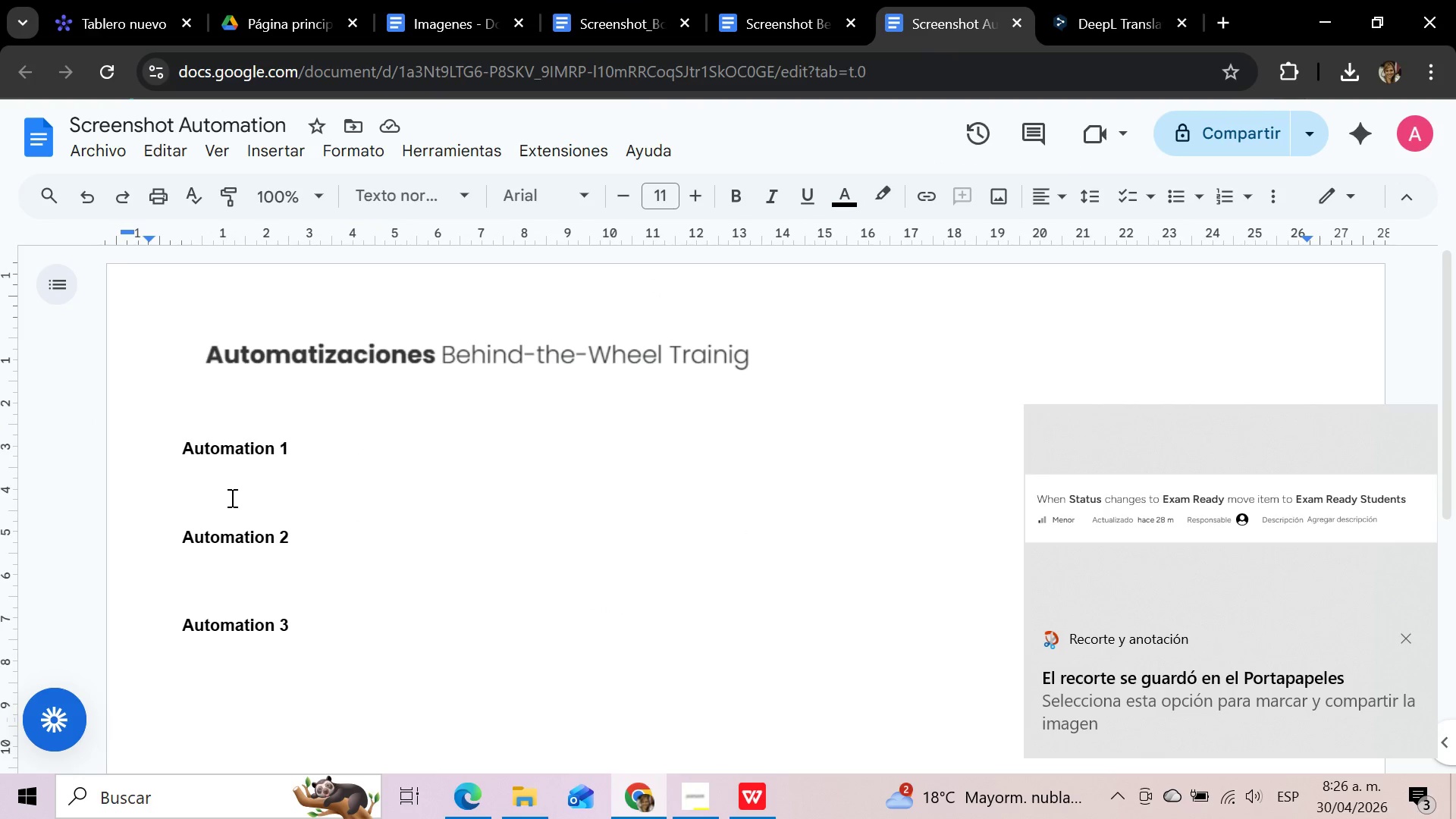 
key(Control+V)
 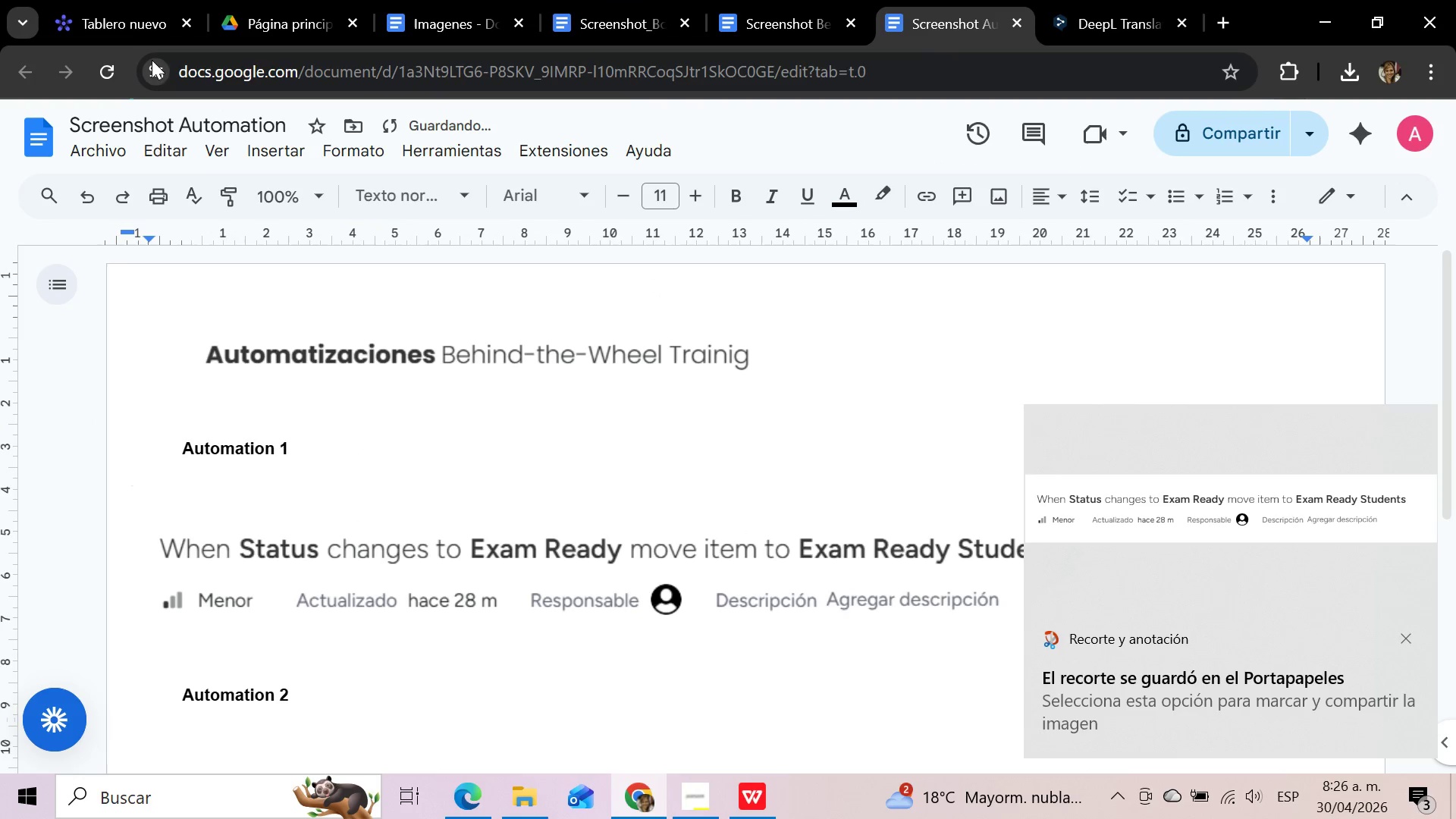 
left_click([121, 19])
 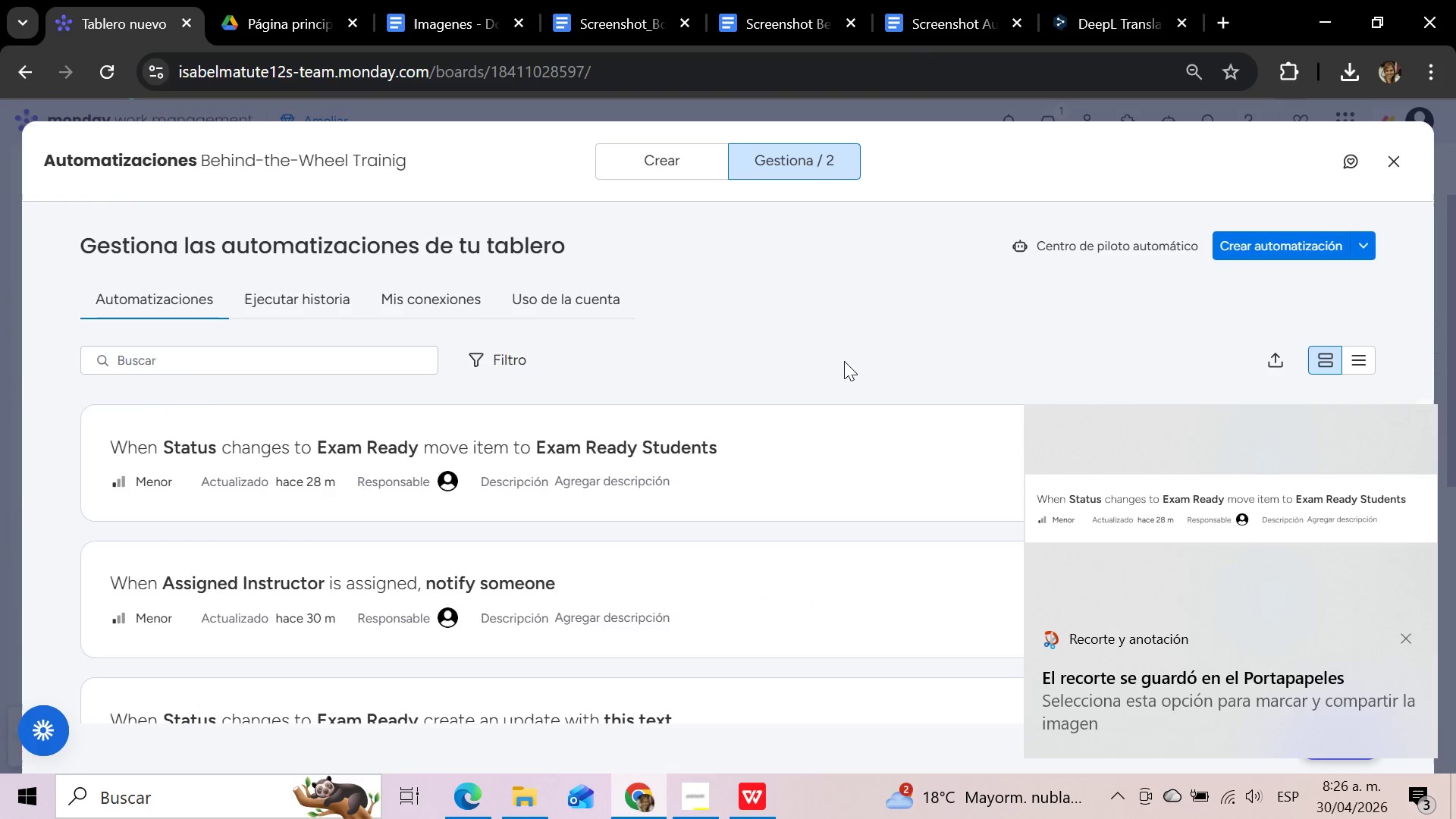 
key(Meta+Shift+S)
 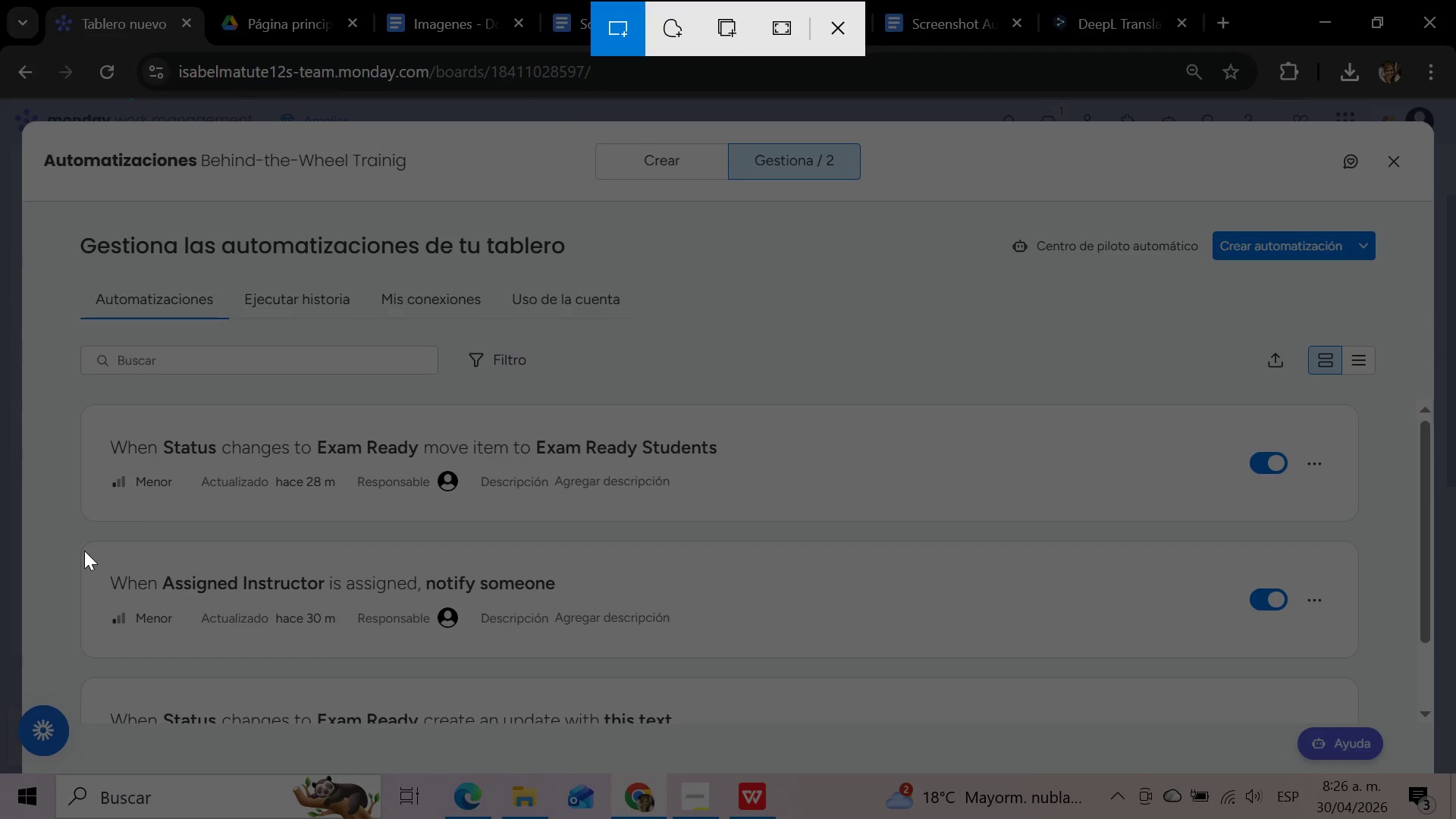 
left_click_drag(start_coordinate=[92, 541], to_coordinate=[861, 658])
 